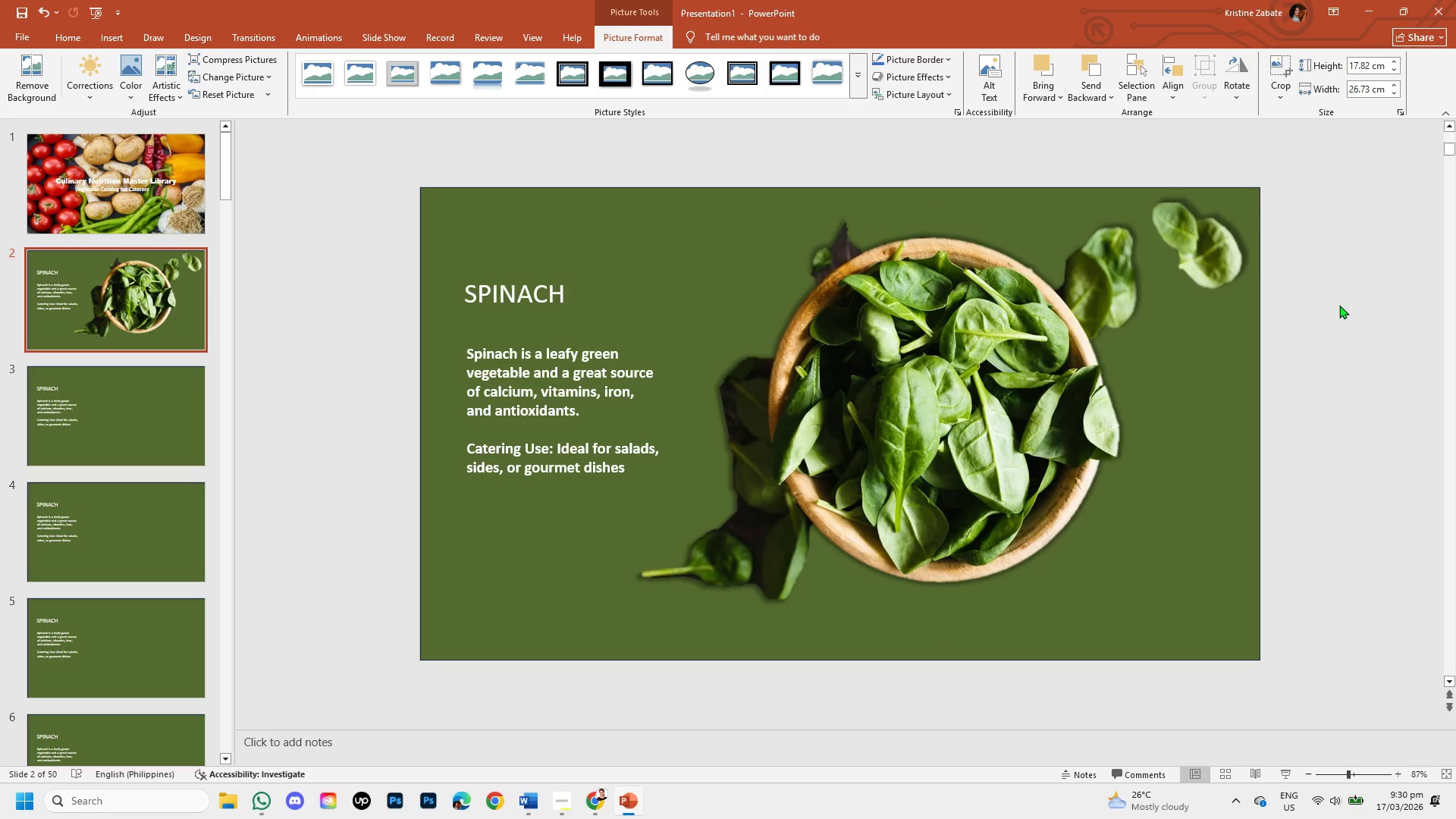 
left_click([1339, 305])
 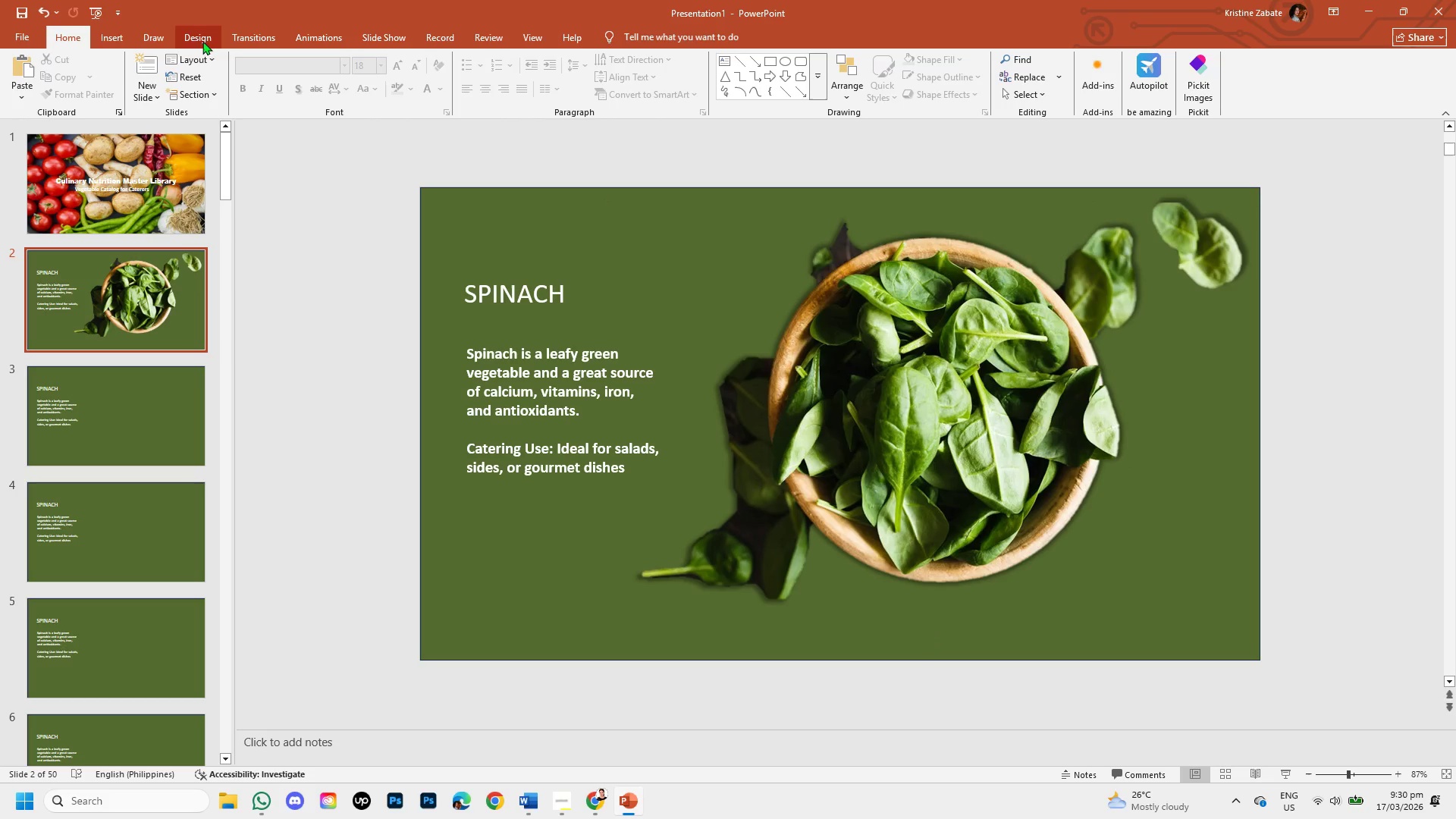 
left_click([107, 35])
 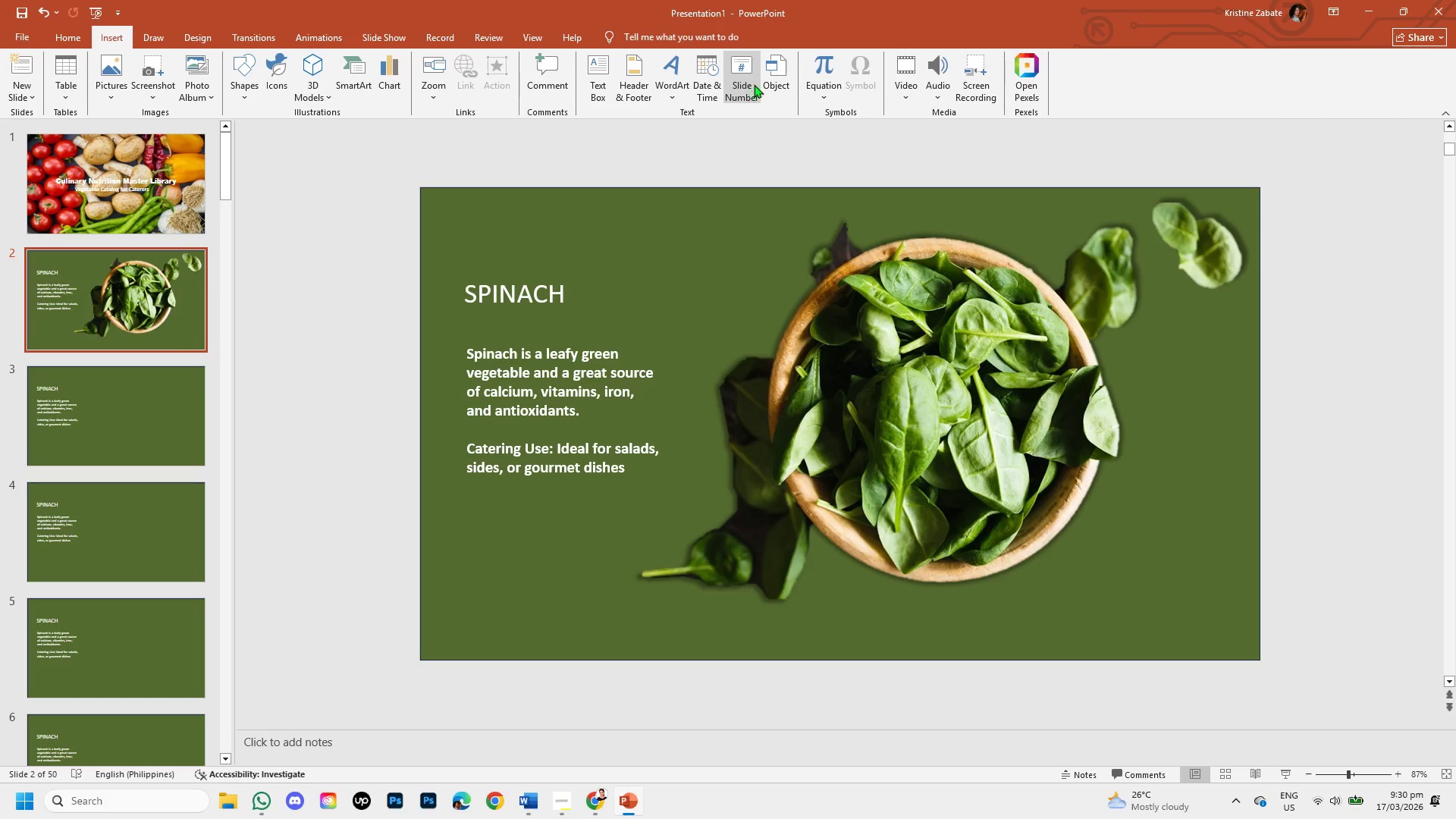 
left_click([246, 77])
 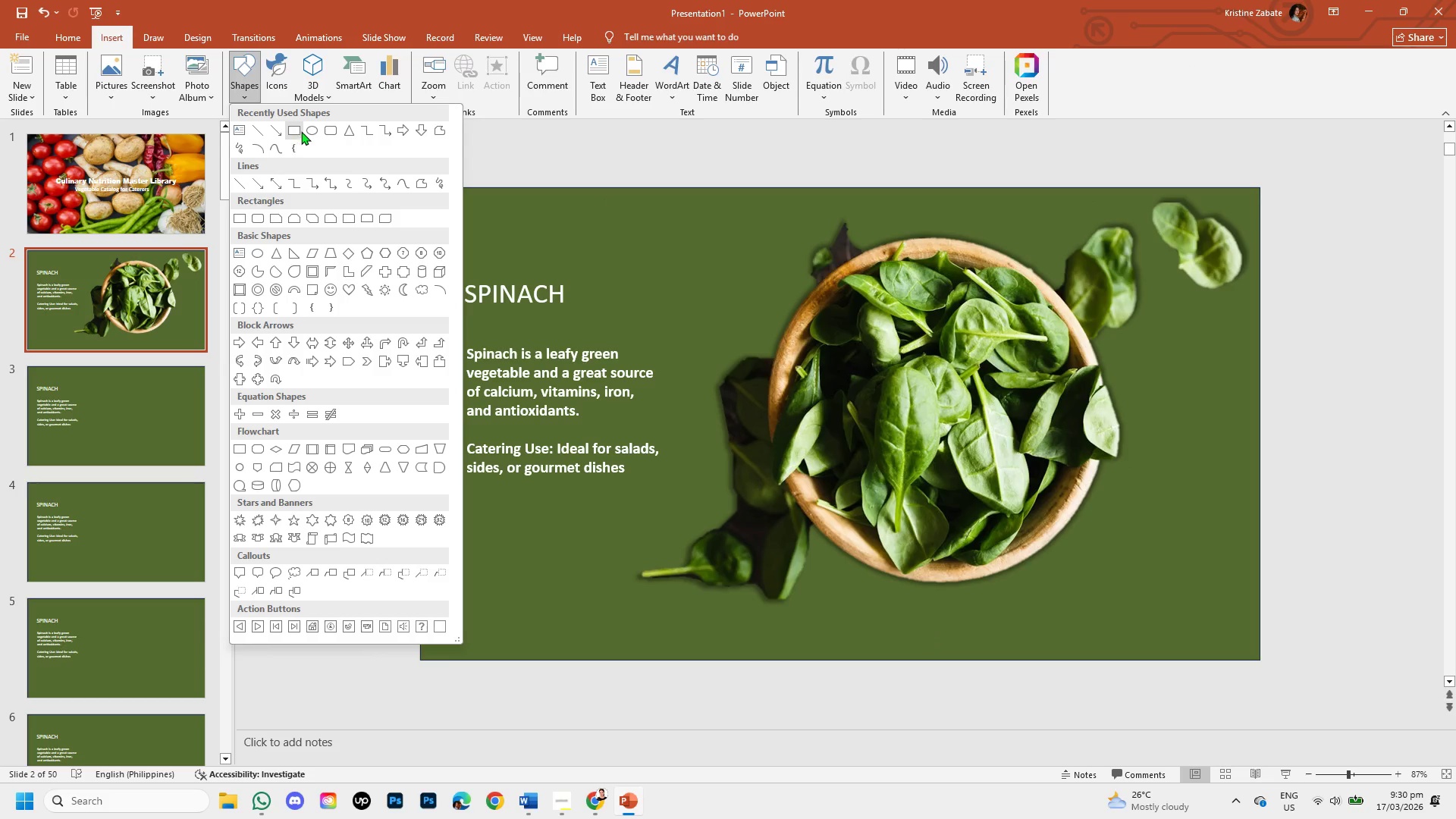 
left_click([305, 130])
 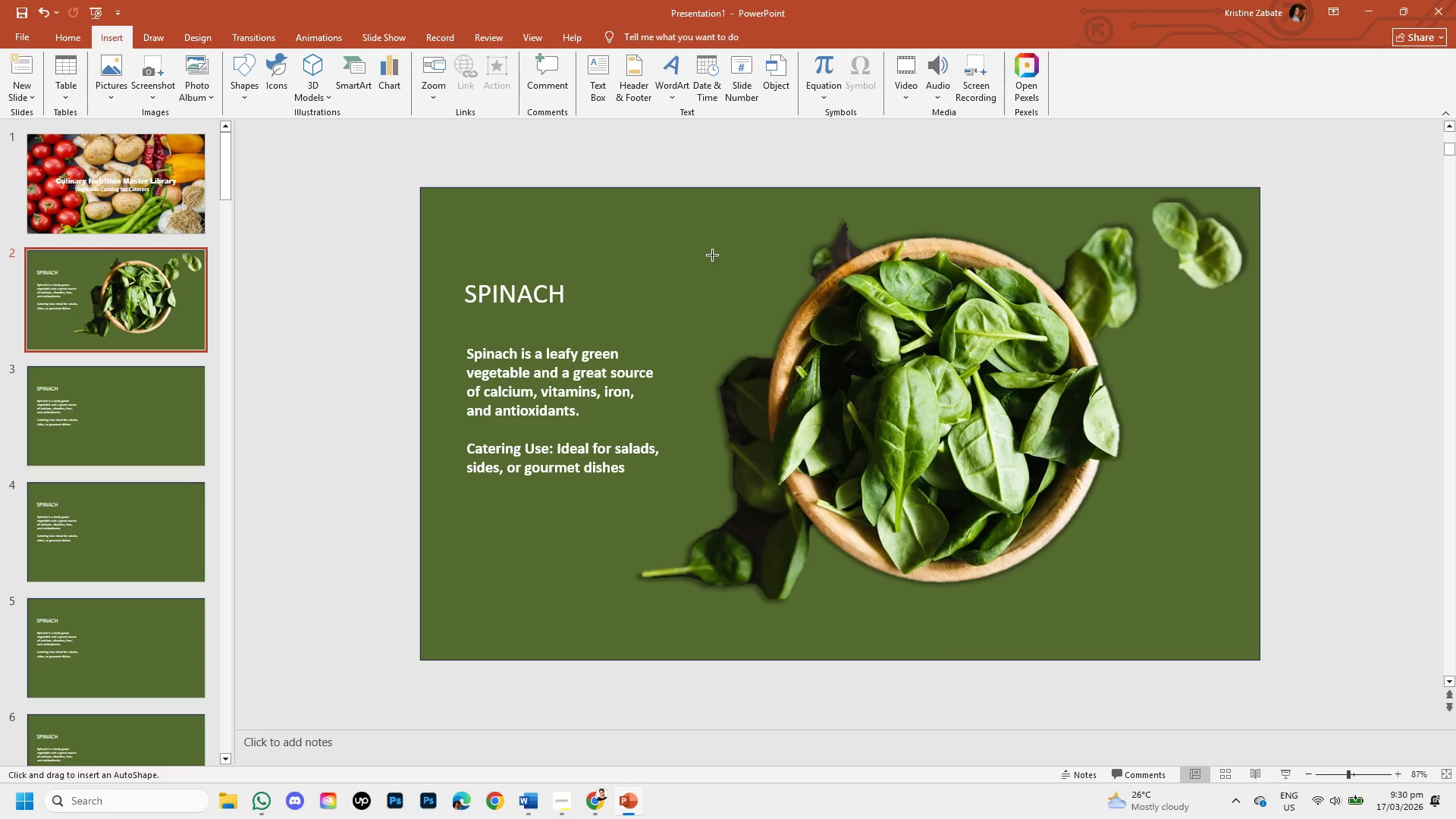 
left_click_drag(start_coordinate=[714, 255], to_coordinate=[1125, 670])
 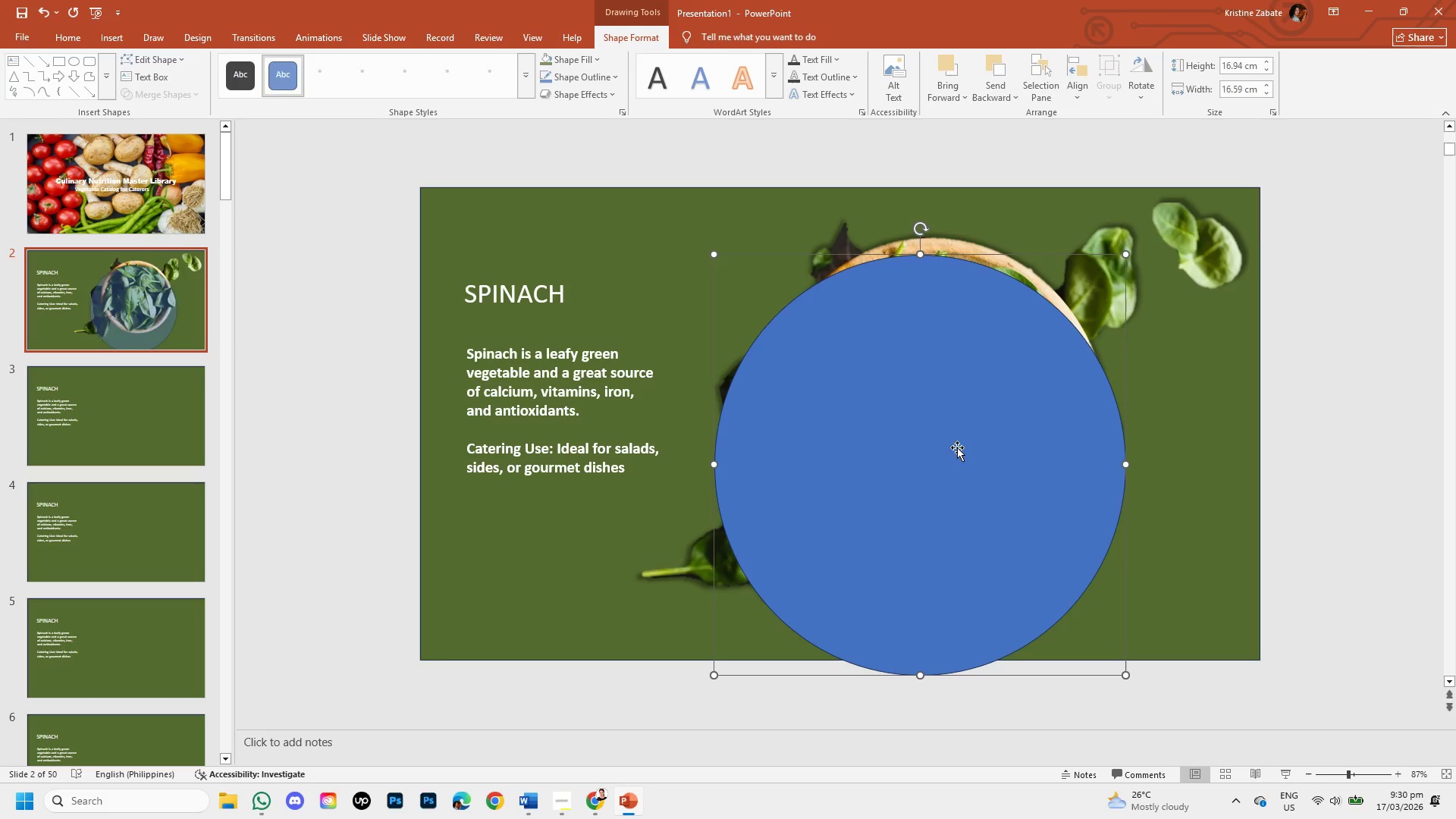 
right_click([957, 447])
 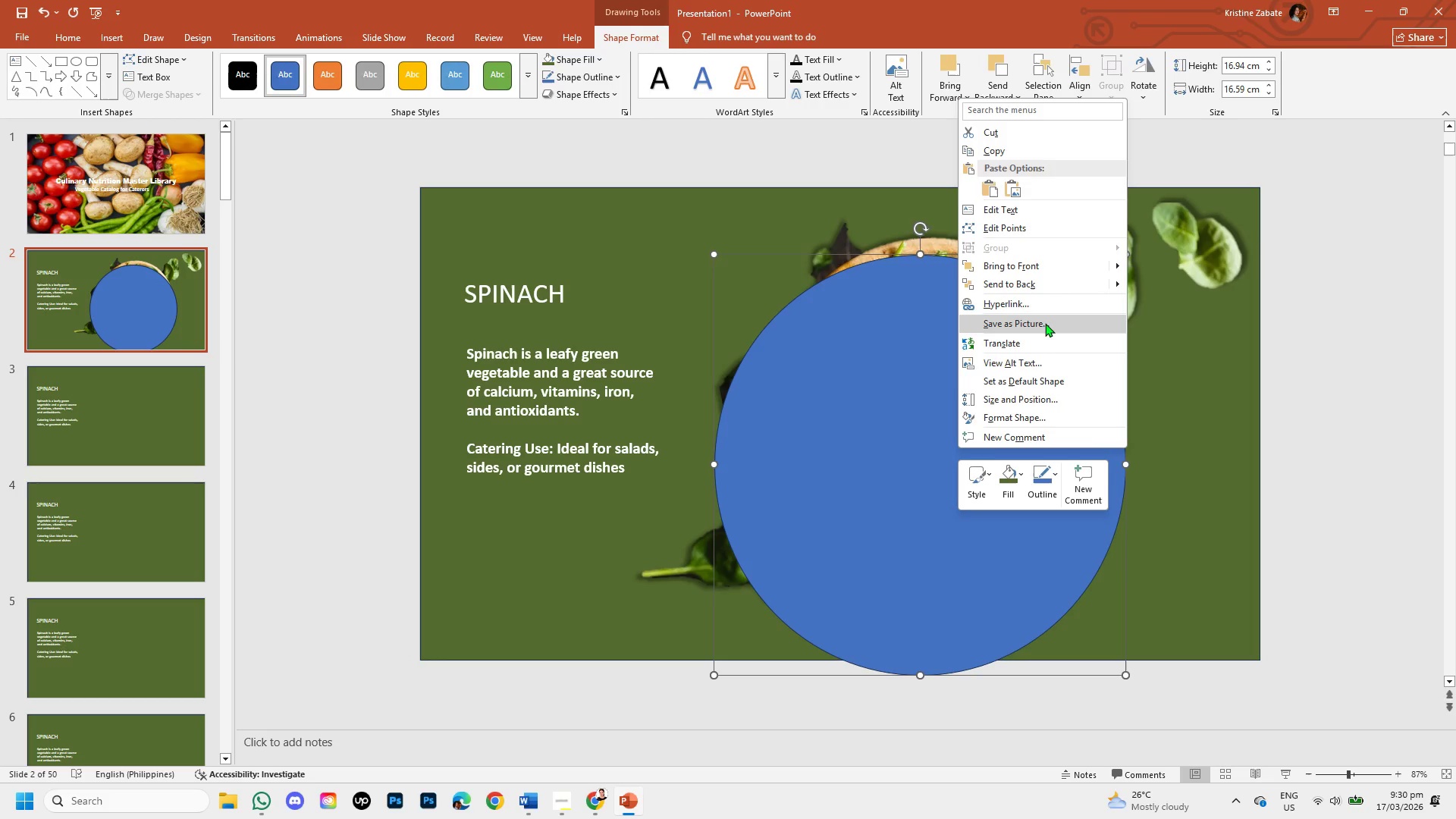 
wait(7.81)
 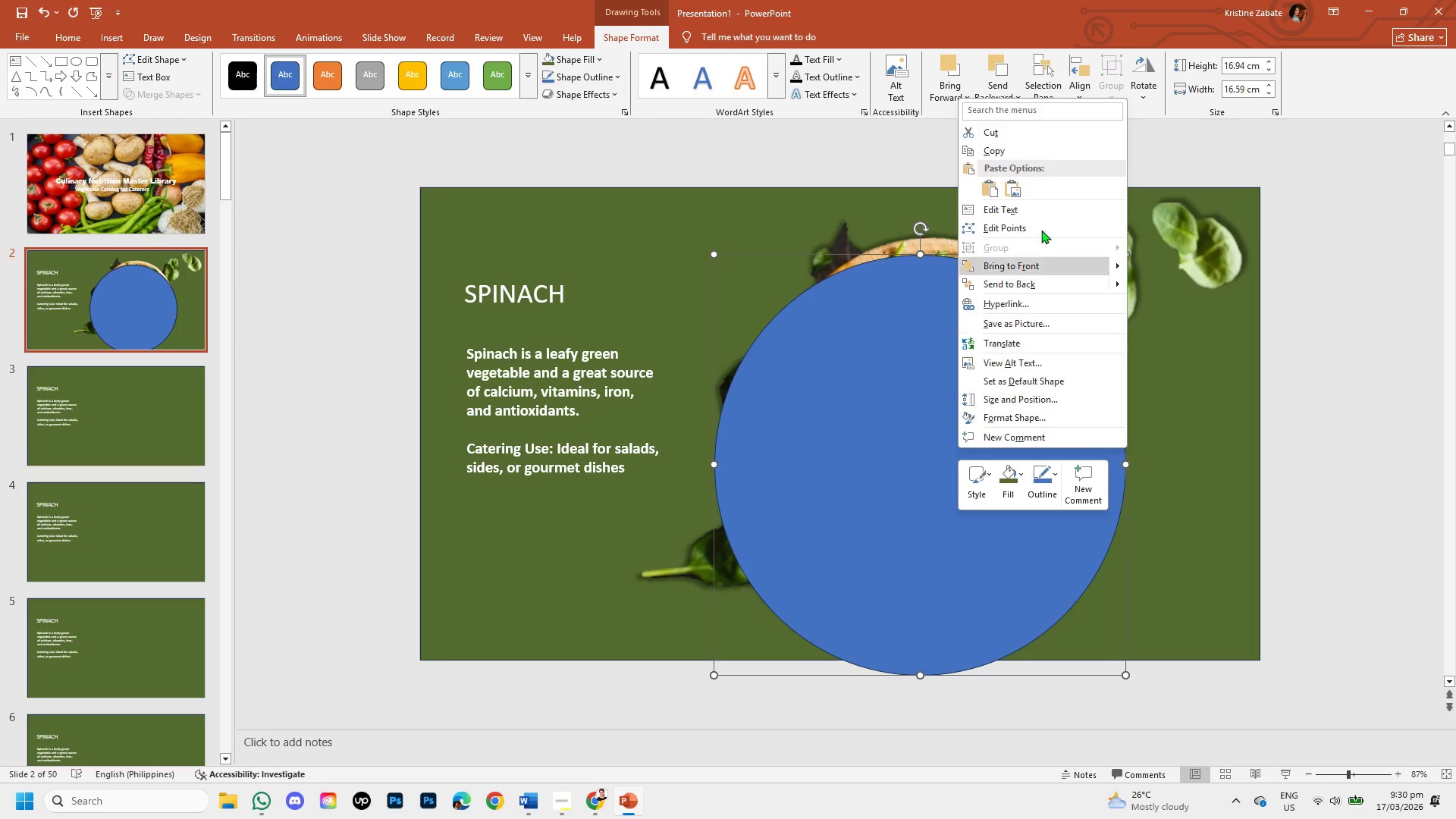 
left_click([1045, 288])
 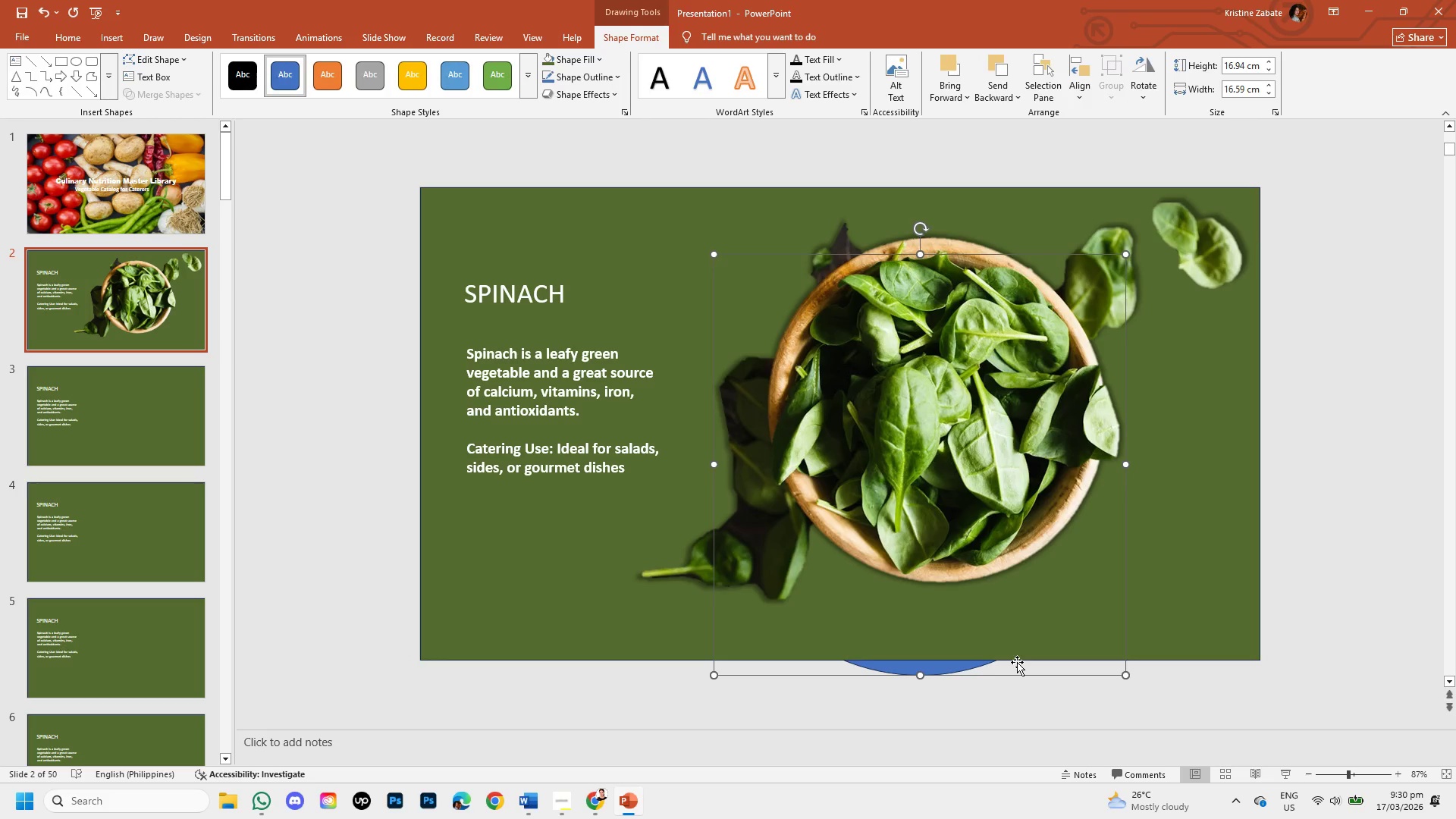 
right_click([1015, 667])
 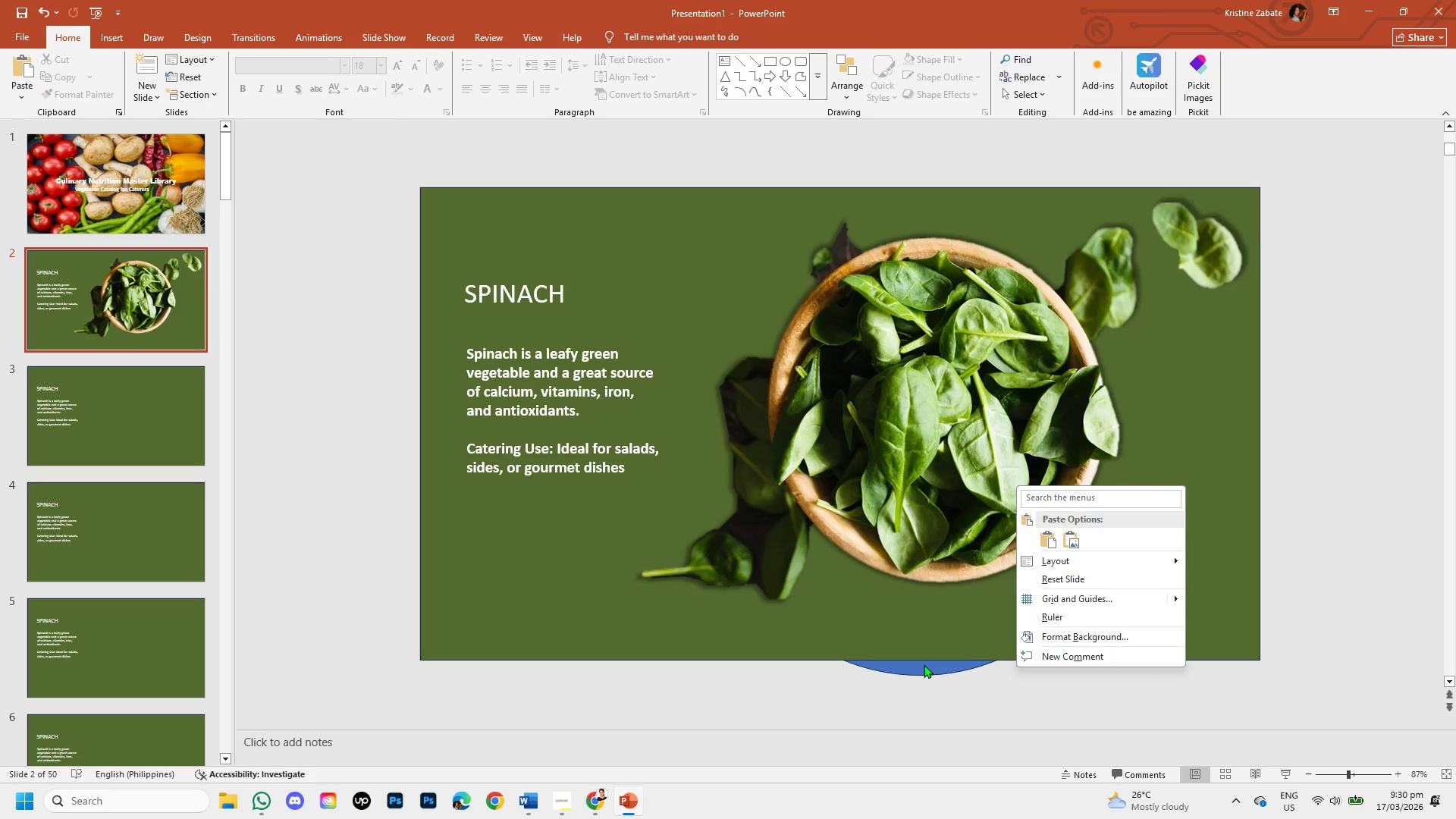 
left_click_drag(start_coordinate=[921, 667], to_coordinate=[974, 587])
 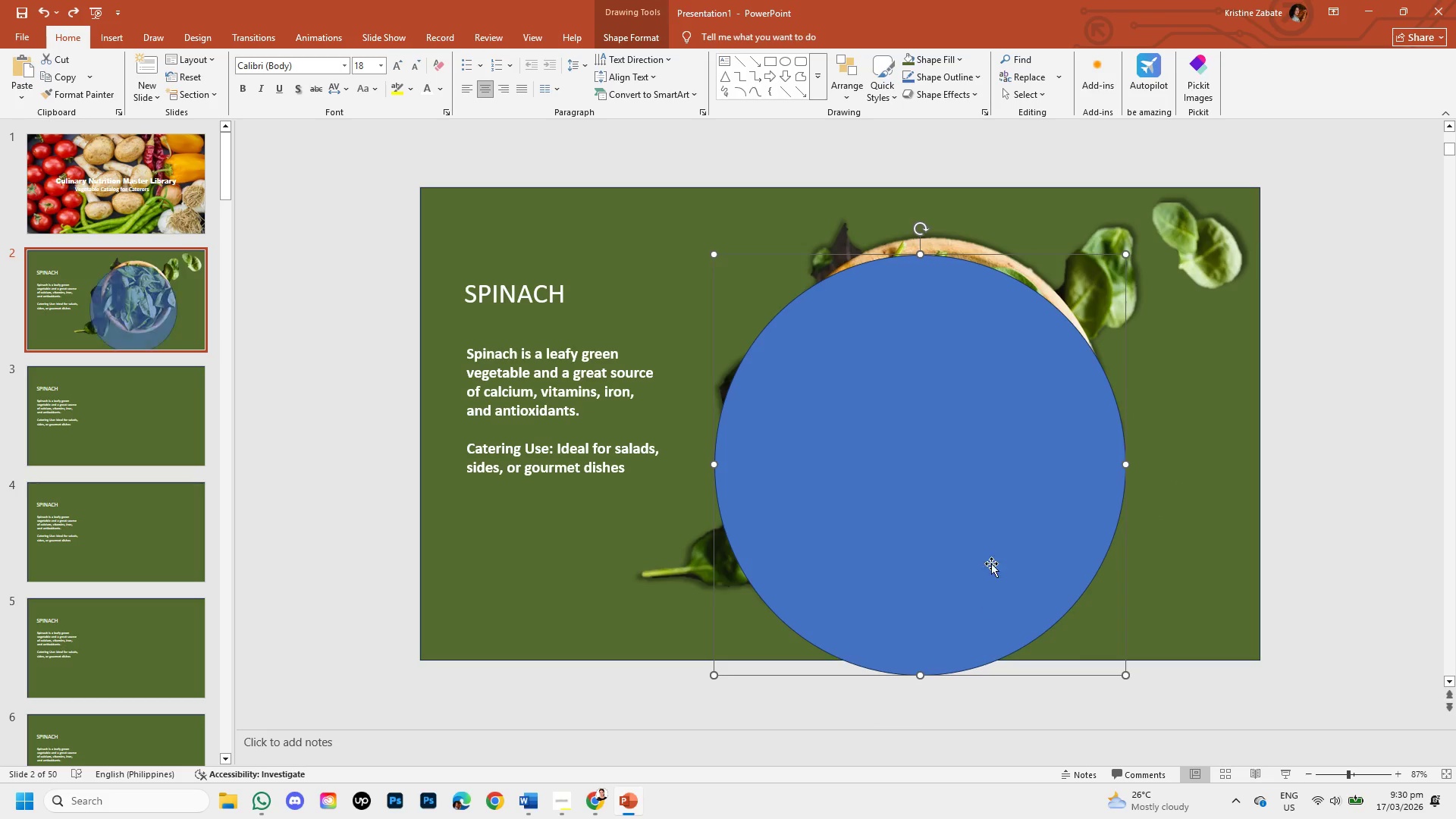 
key(Control+Z)
 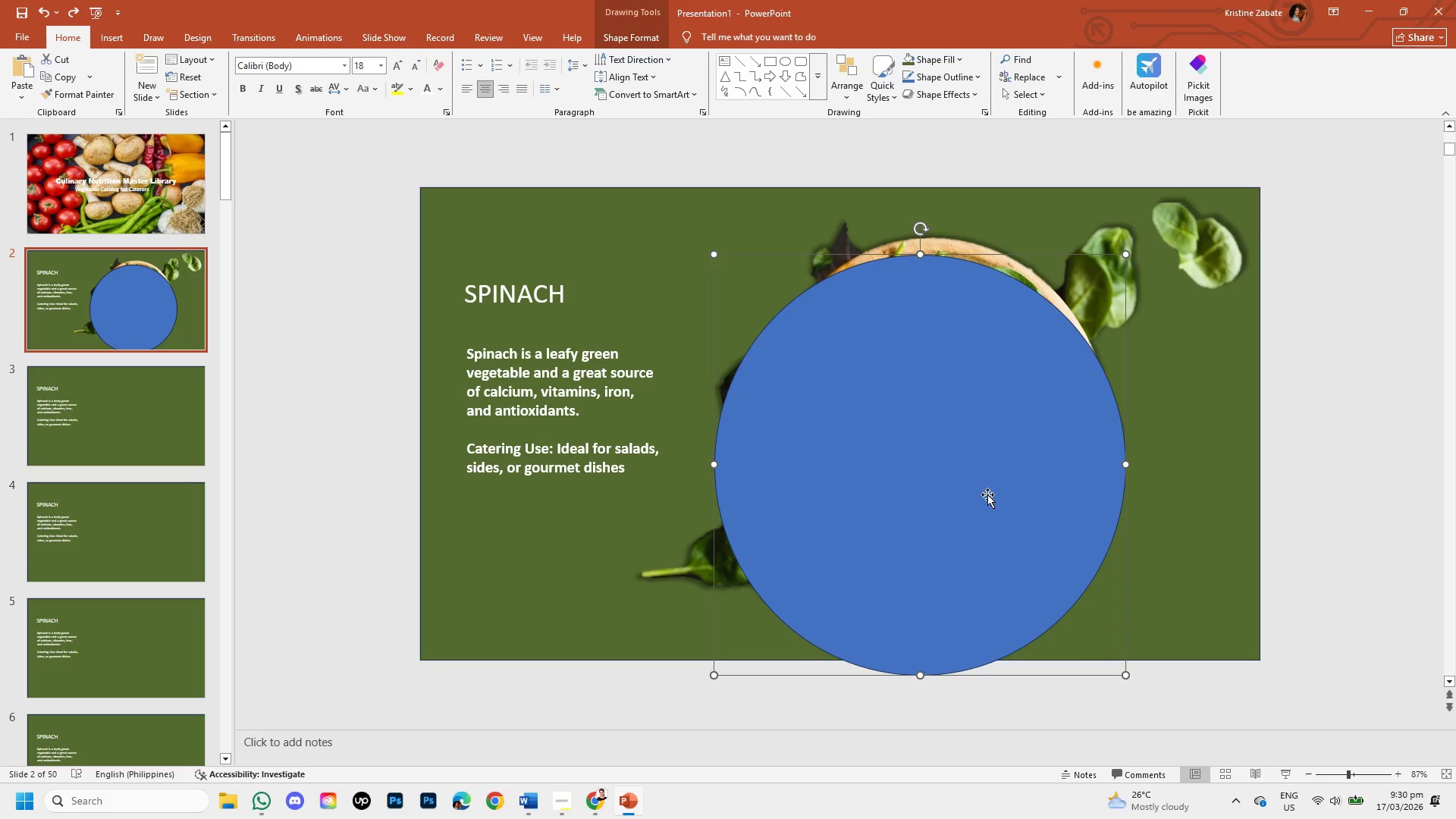 
left_click_drag(start_coordinate=[987, 494], to_coordinate=[992, 464])
 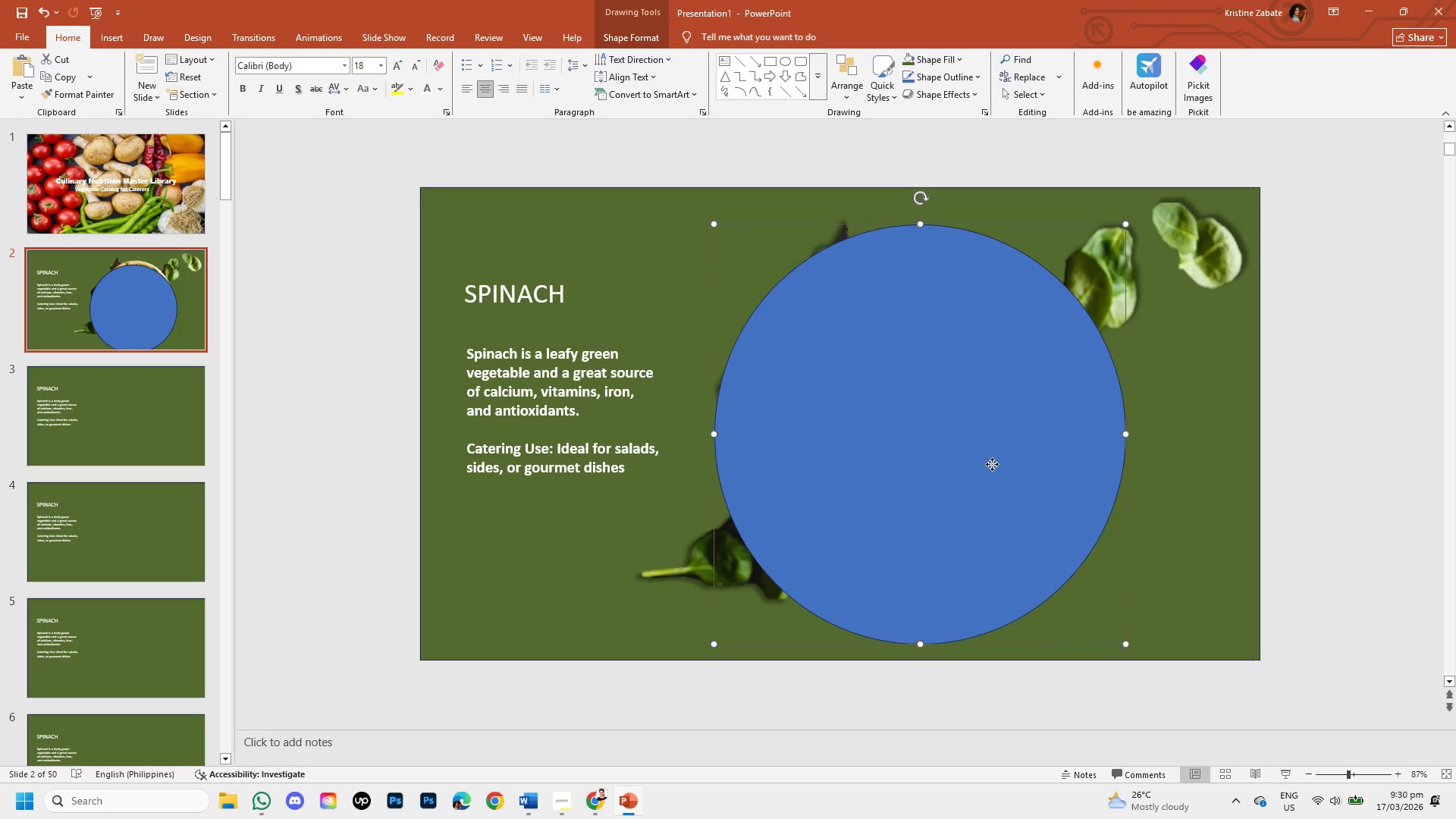 
right_click([992, 464])
 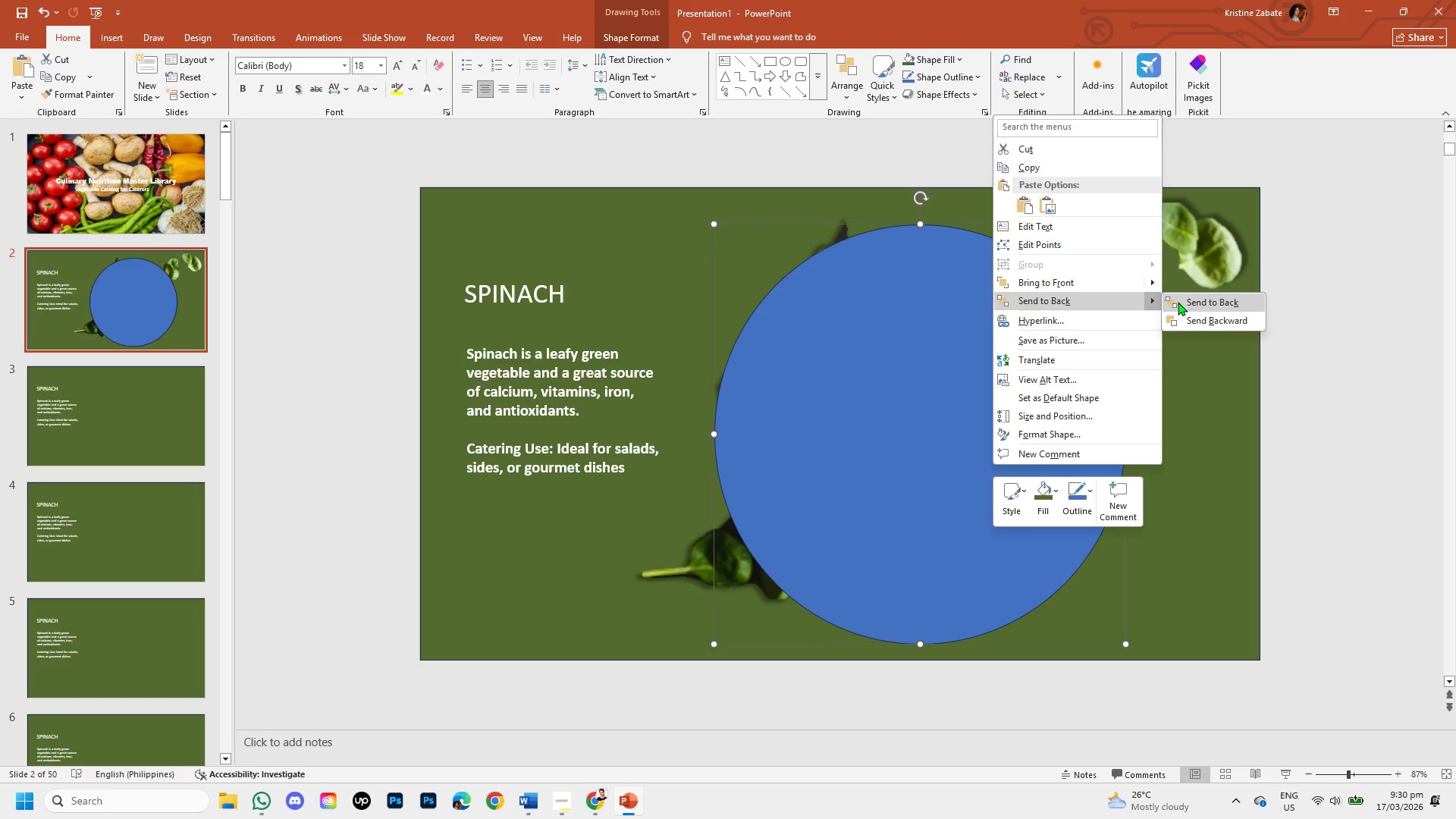 
wait(5.03)
 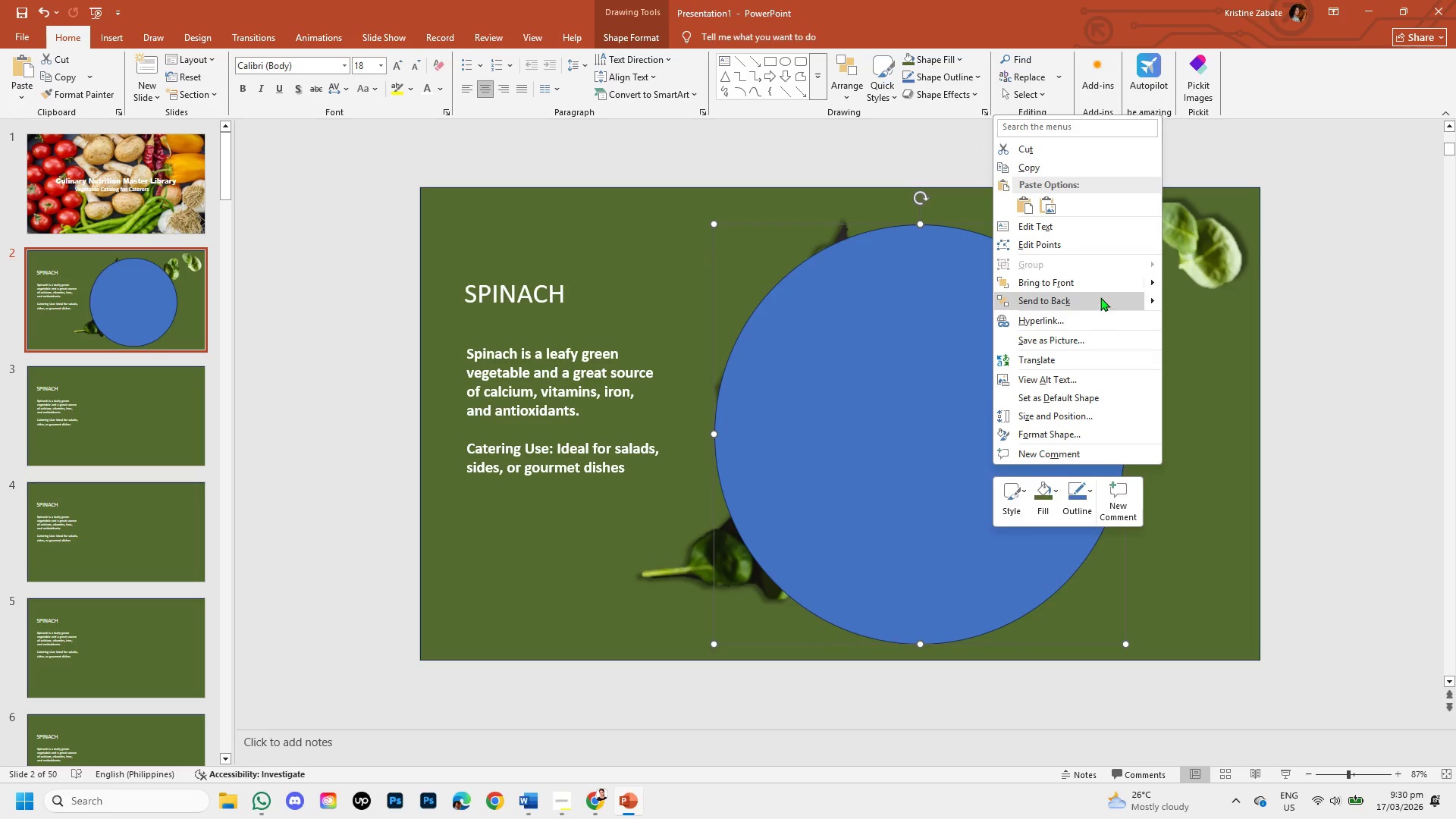 
left_click([1197, 325])
 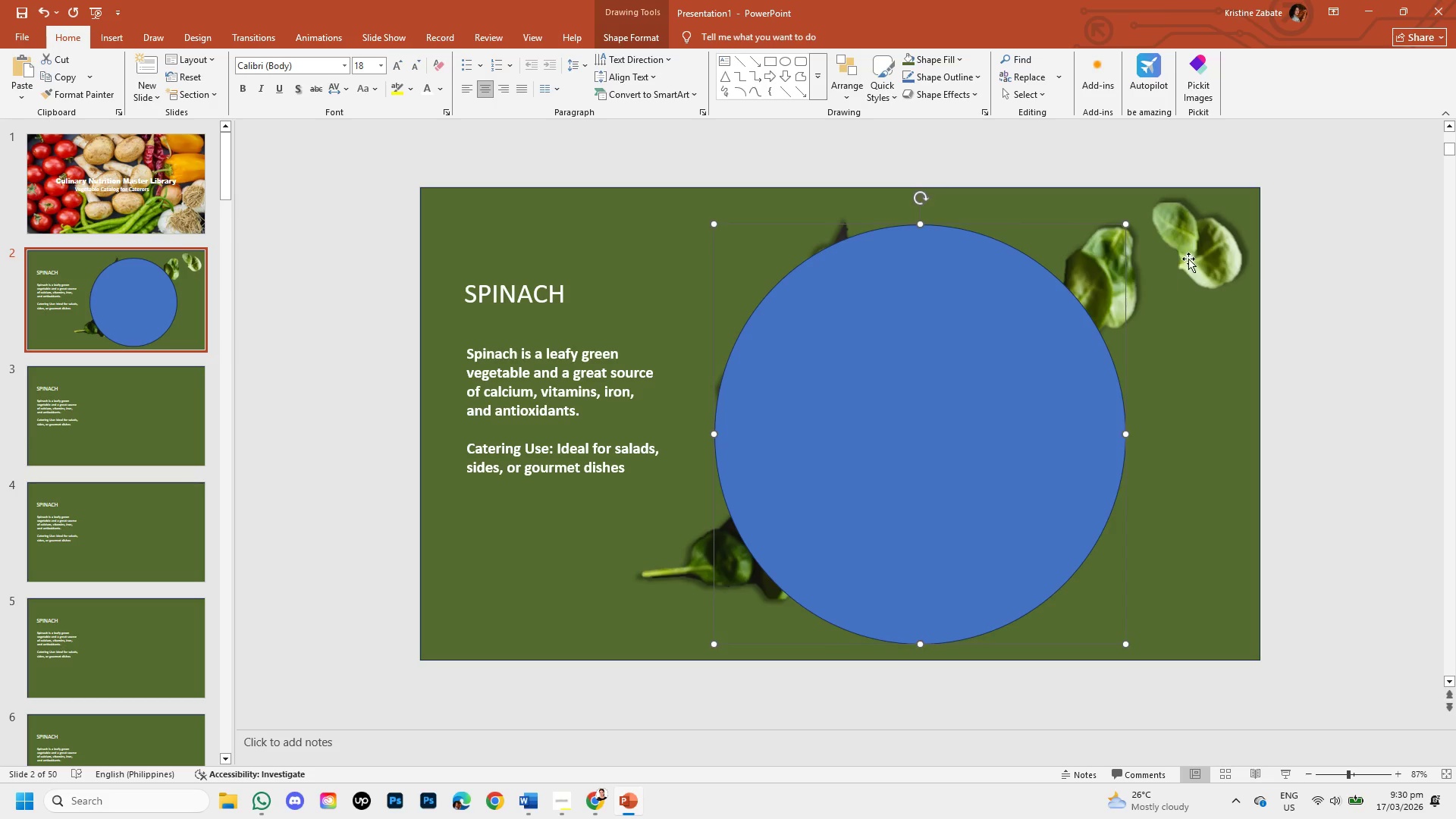 
right_click([1198, 253])
 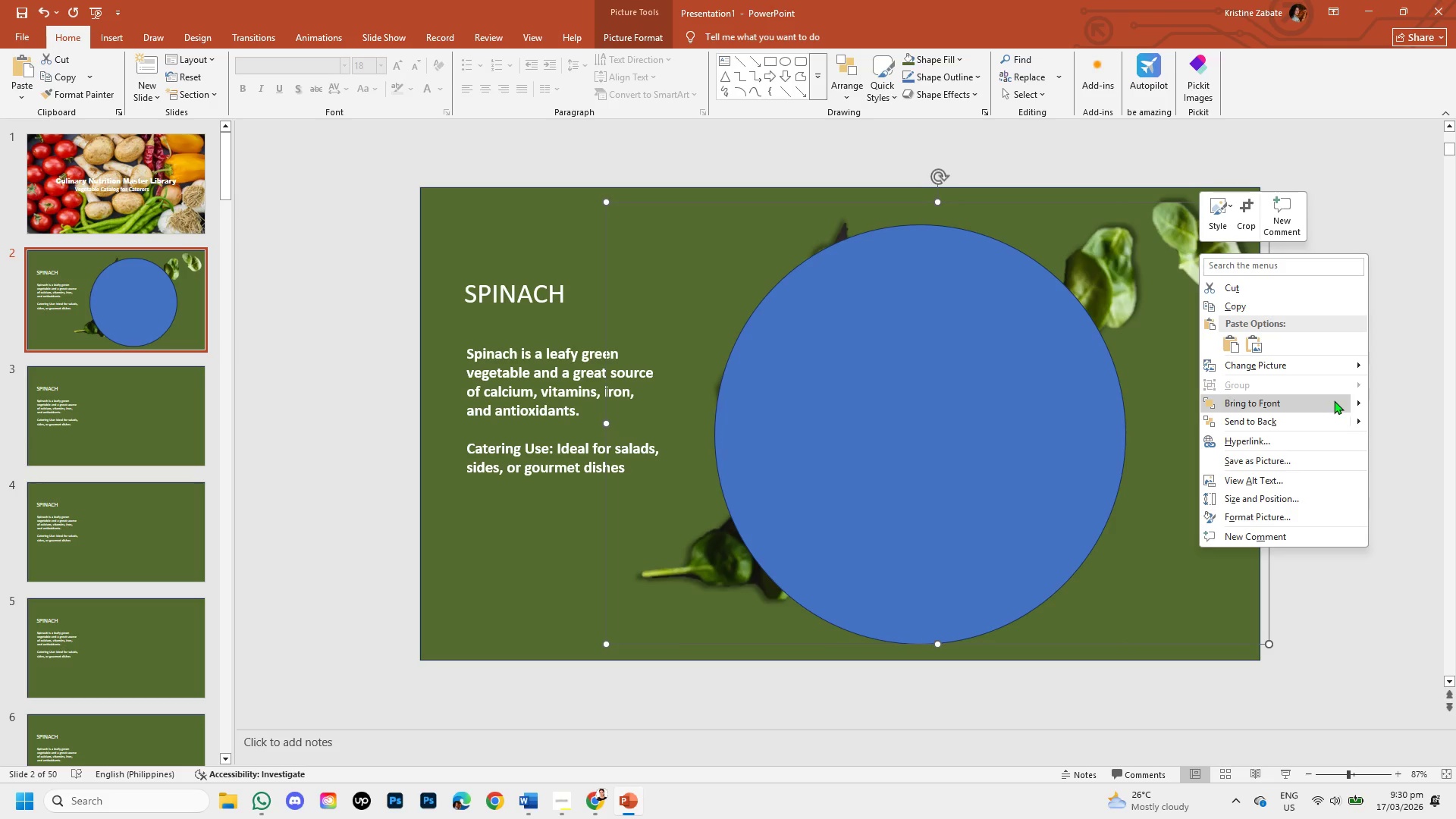 
left_click([1334, 400])
 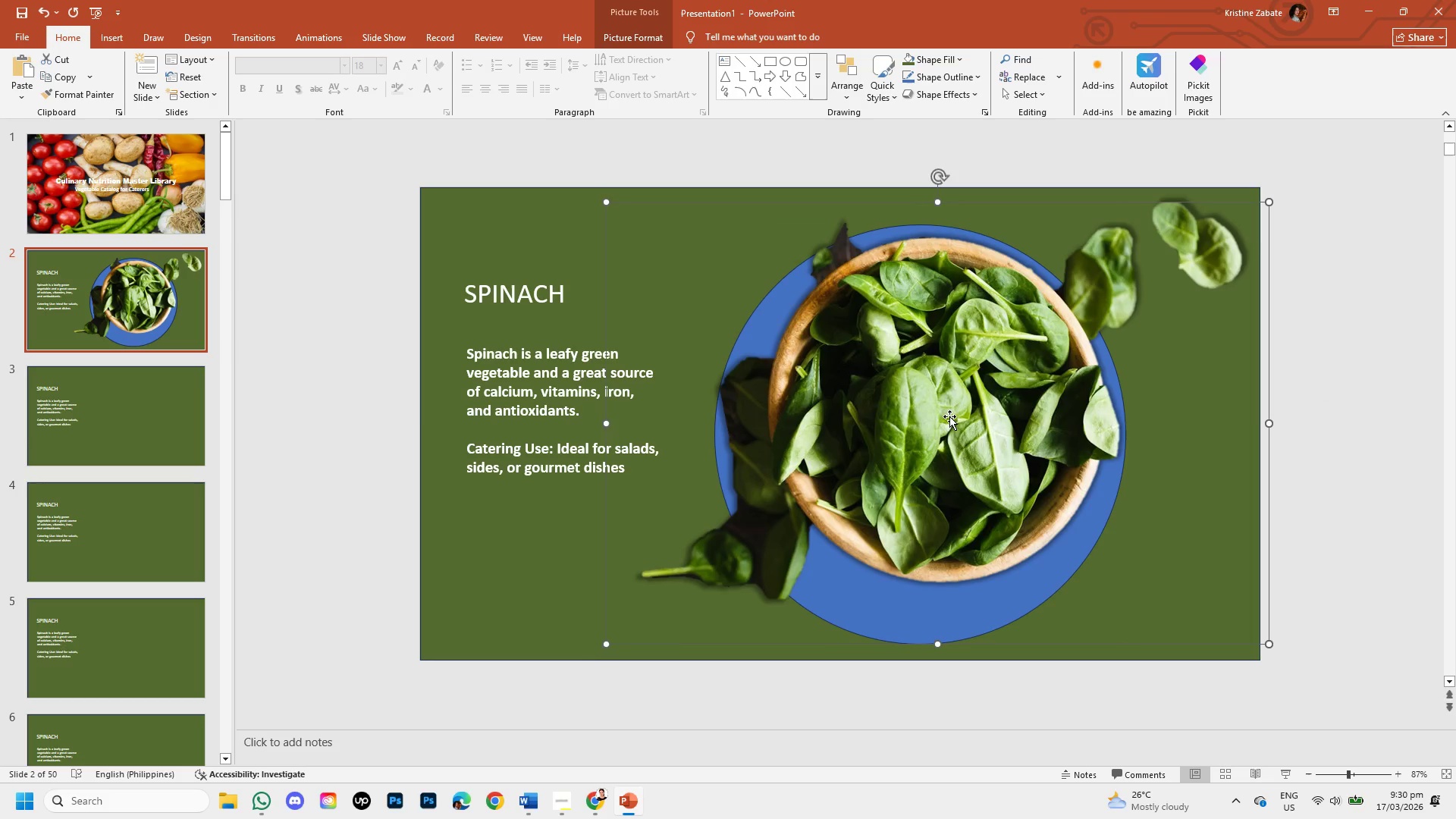 
left_click_drag(start_coordinate=[949, 416], to_coordinate=[931, 439])
 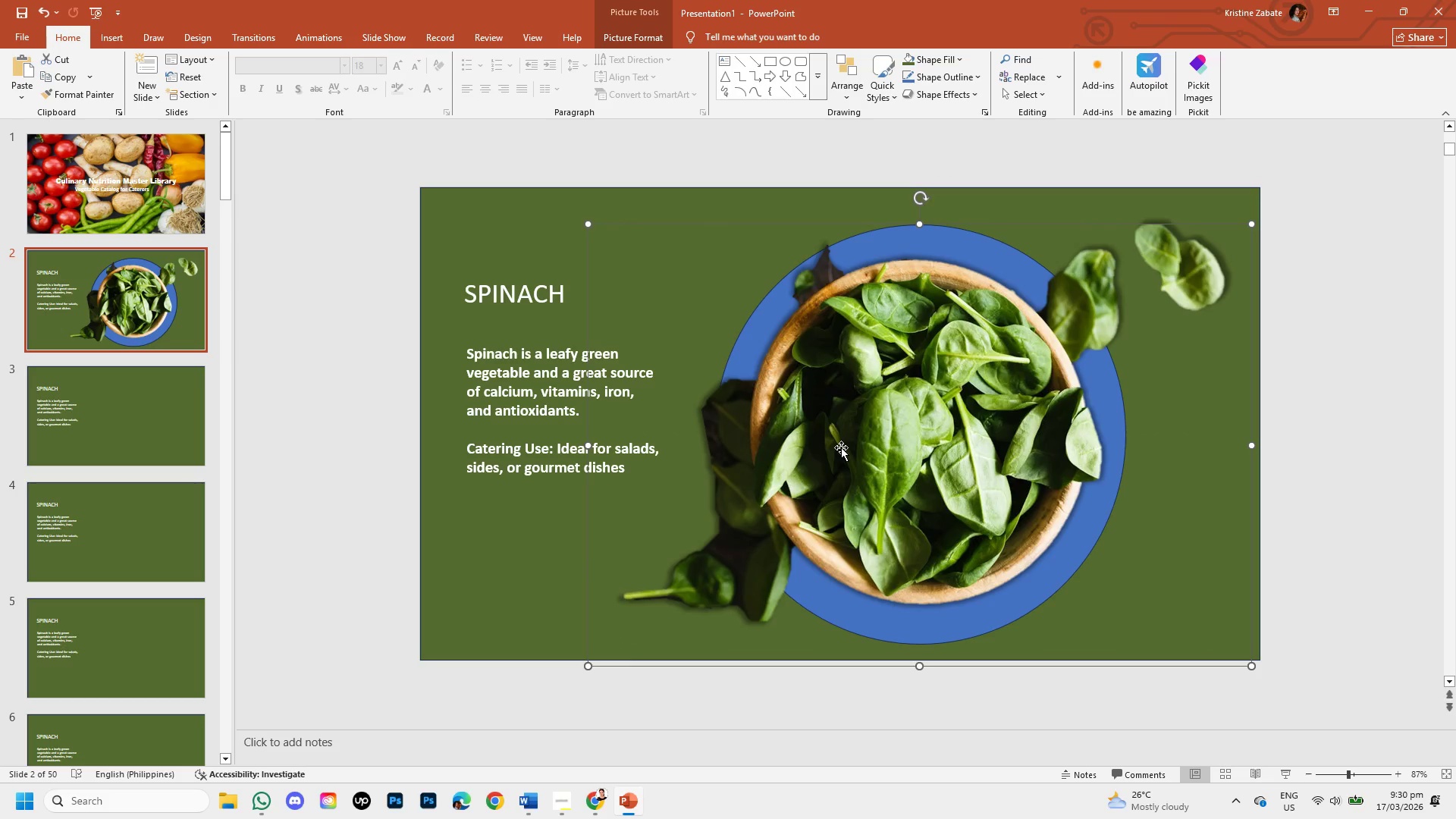 
wait(6.56)
 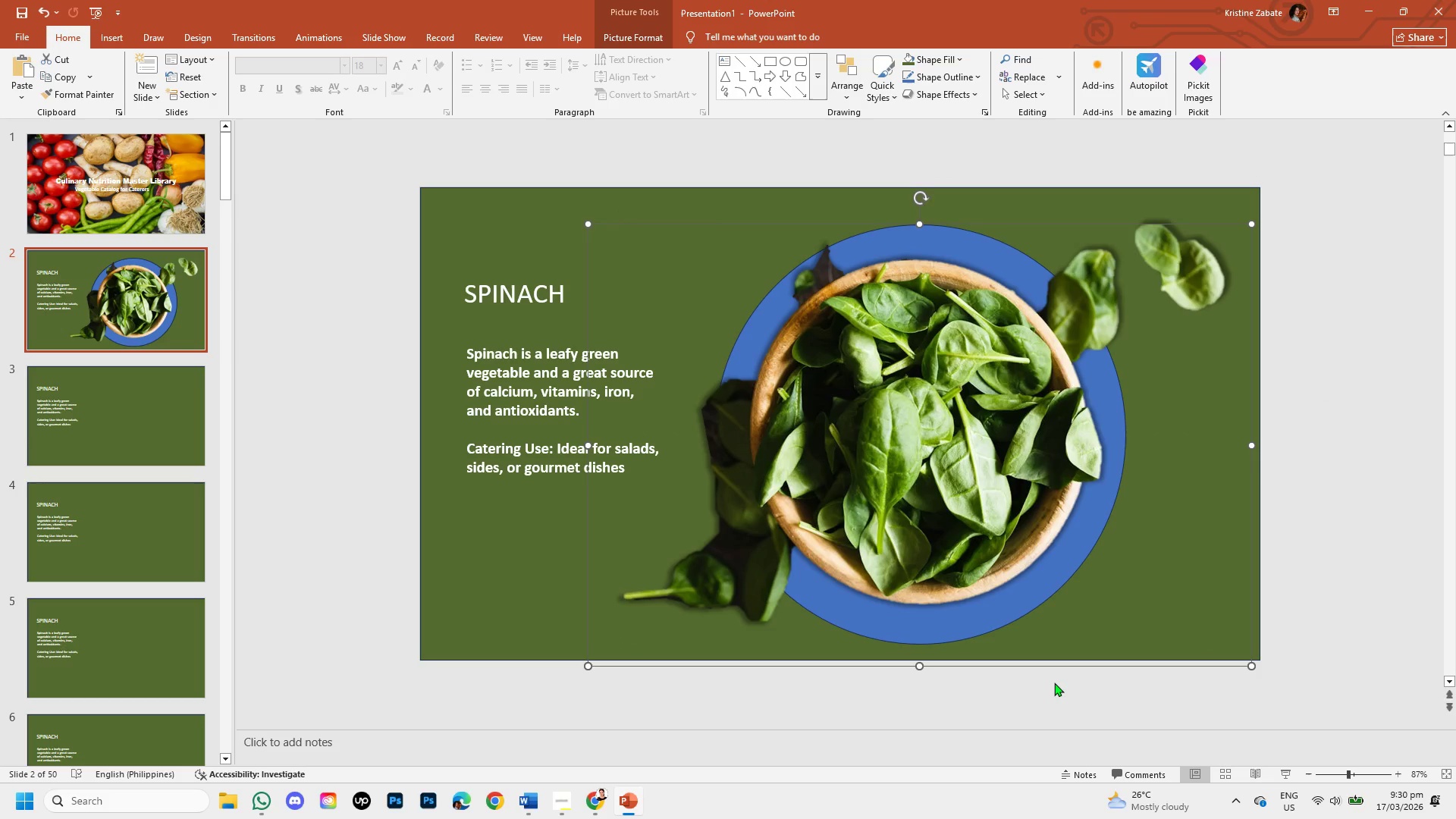 
left_click([953, 252])
 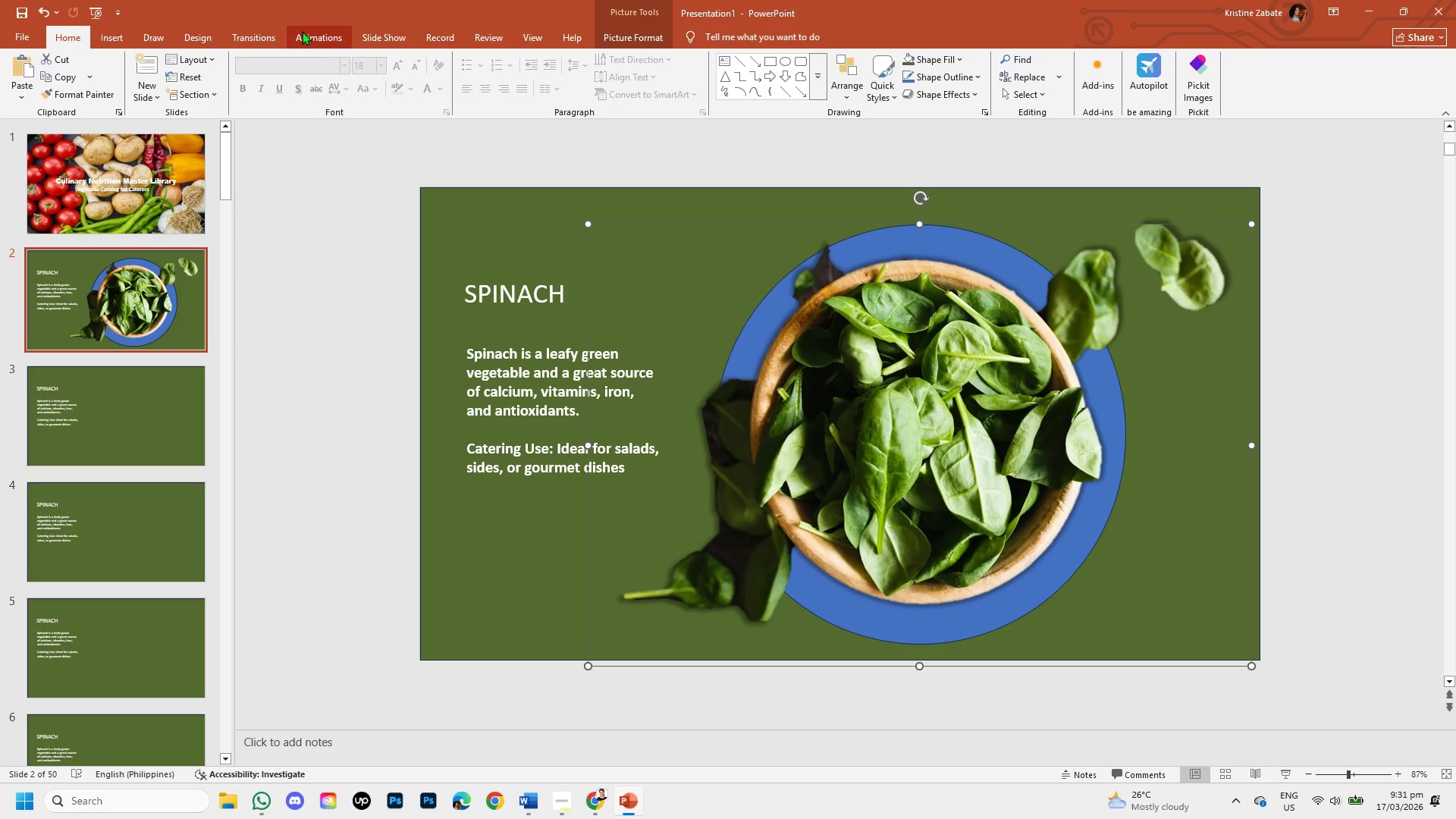 
wait(5.66)
 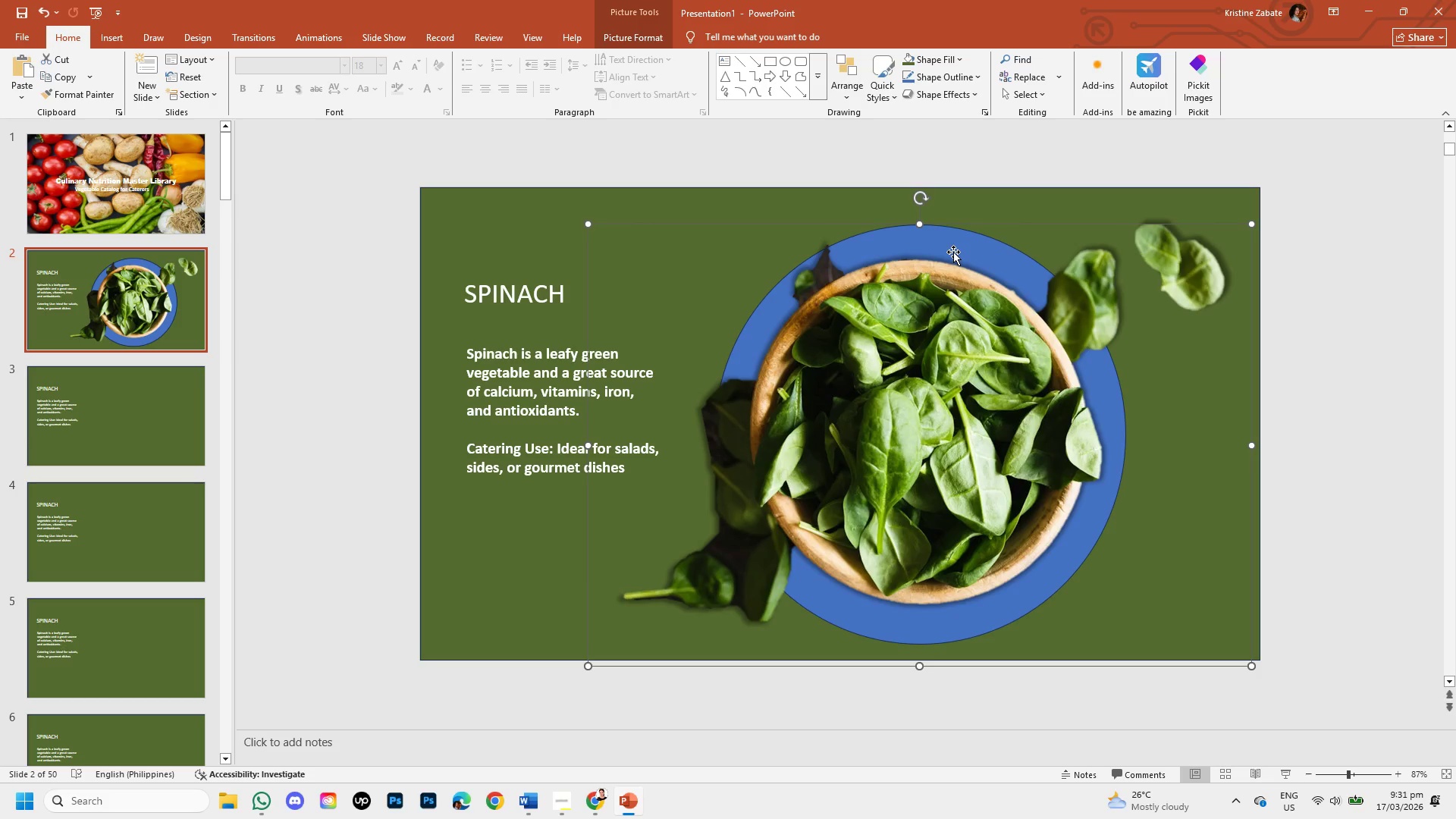 
double_click([866, 253])
 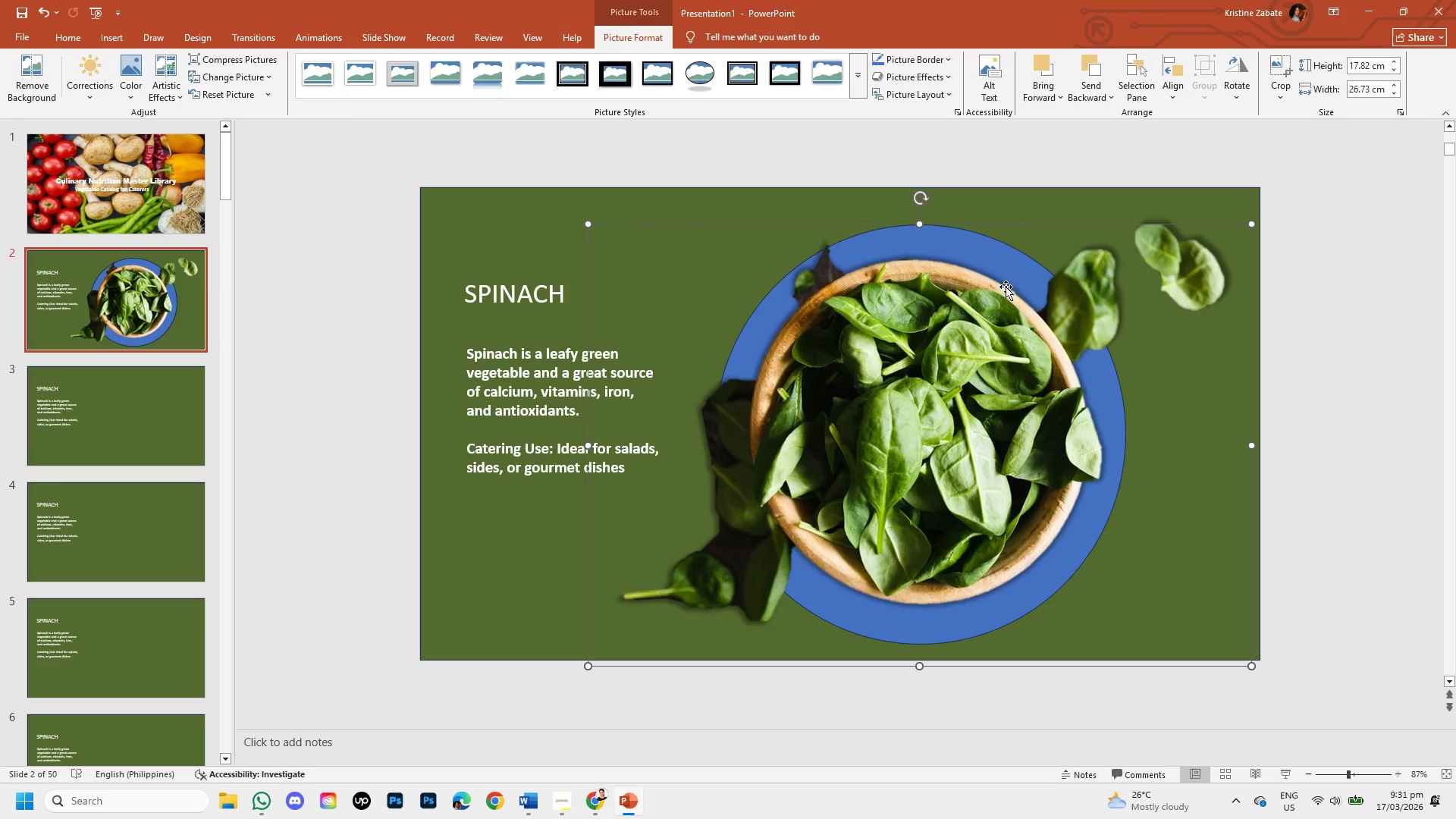 
wait(5.14)
 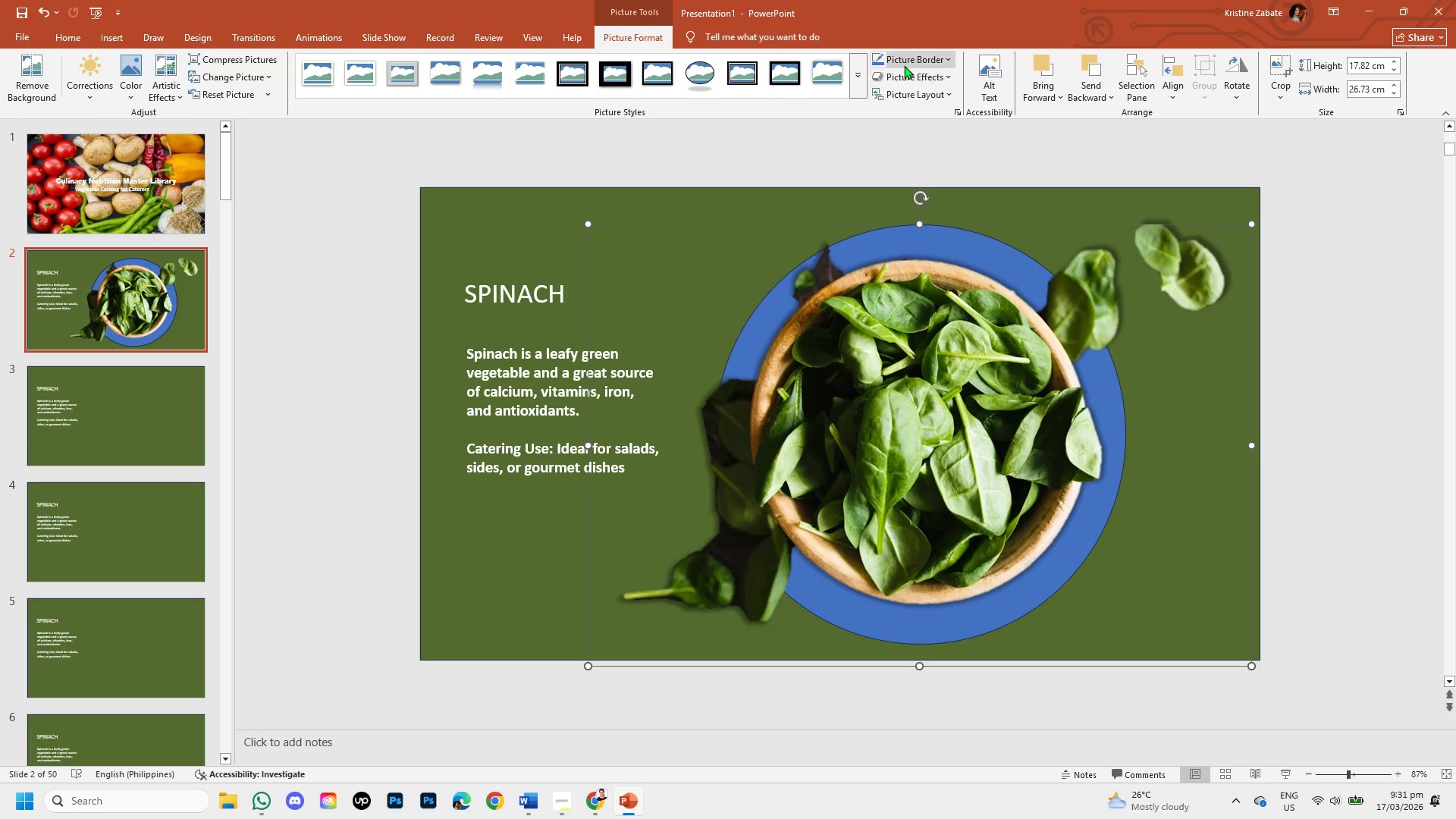 
left_click([1003, 610])
 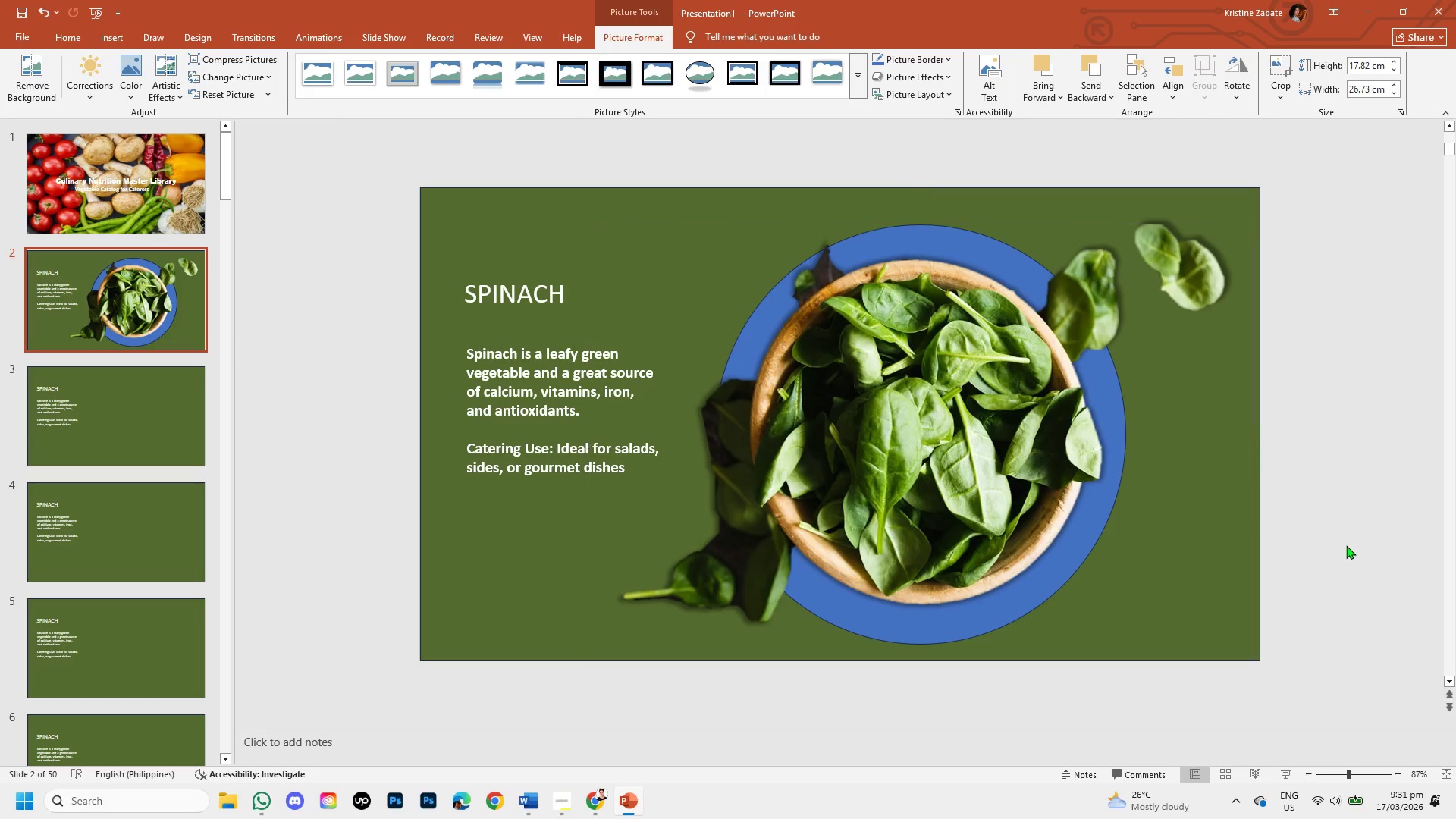 
left_click([1346, 545])
 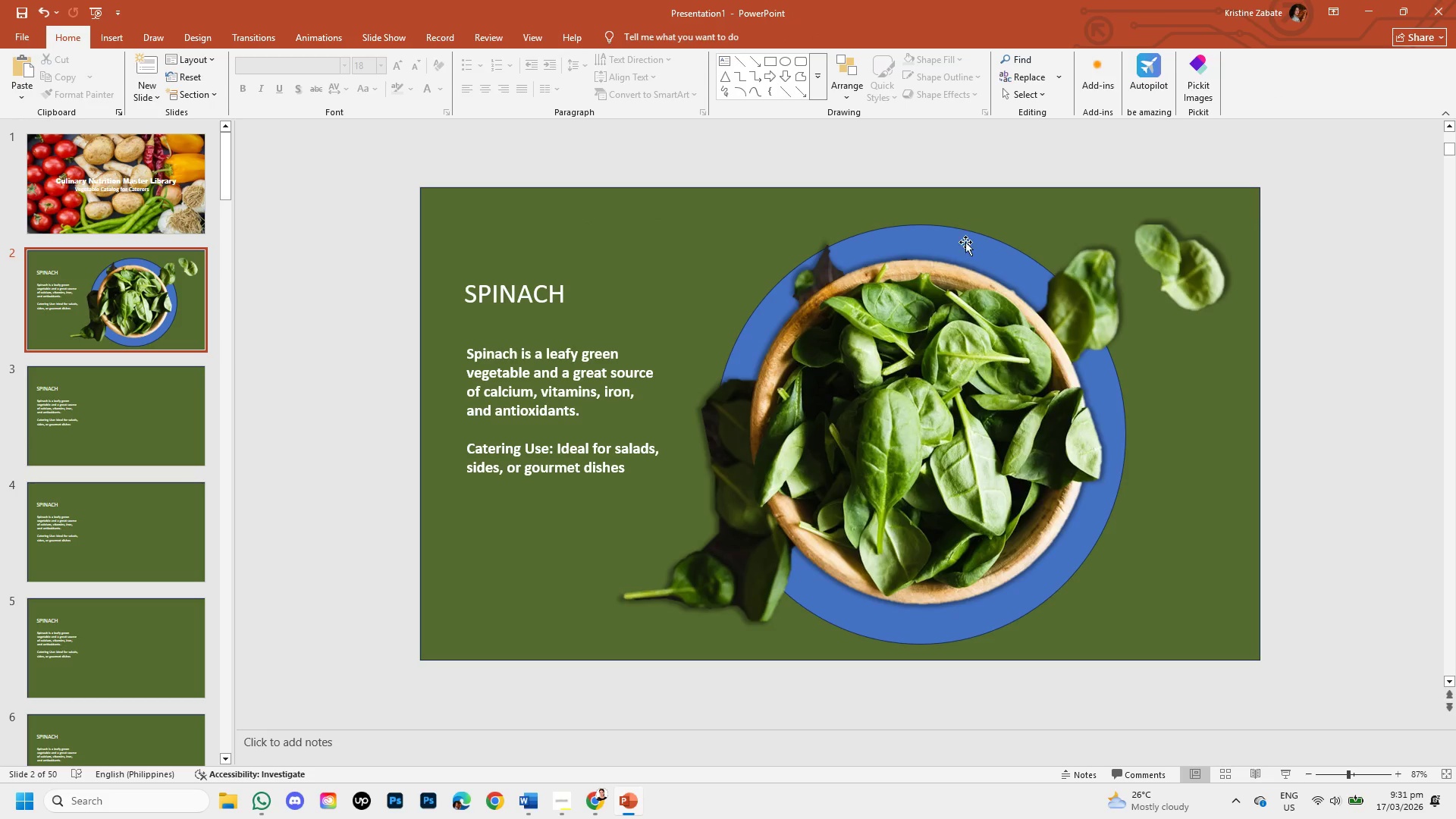 
left_click([965, 242])
 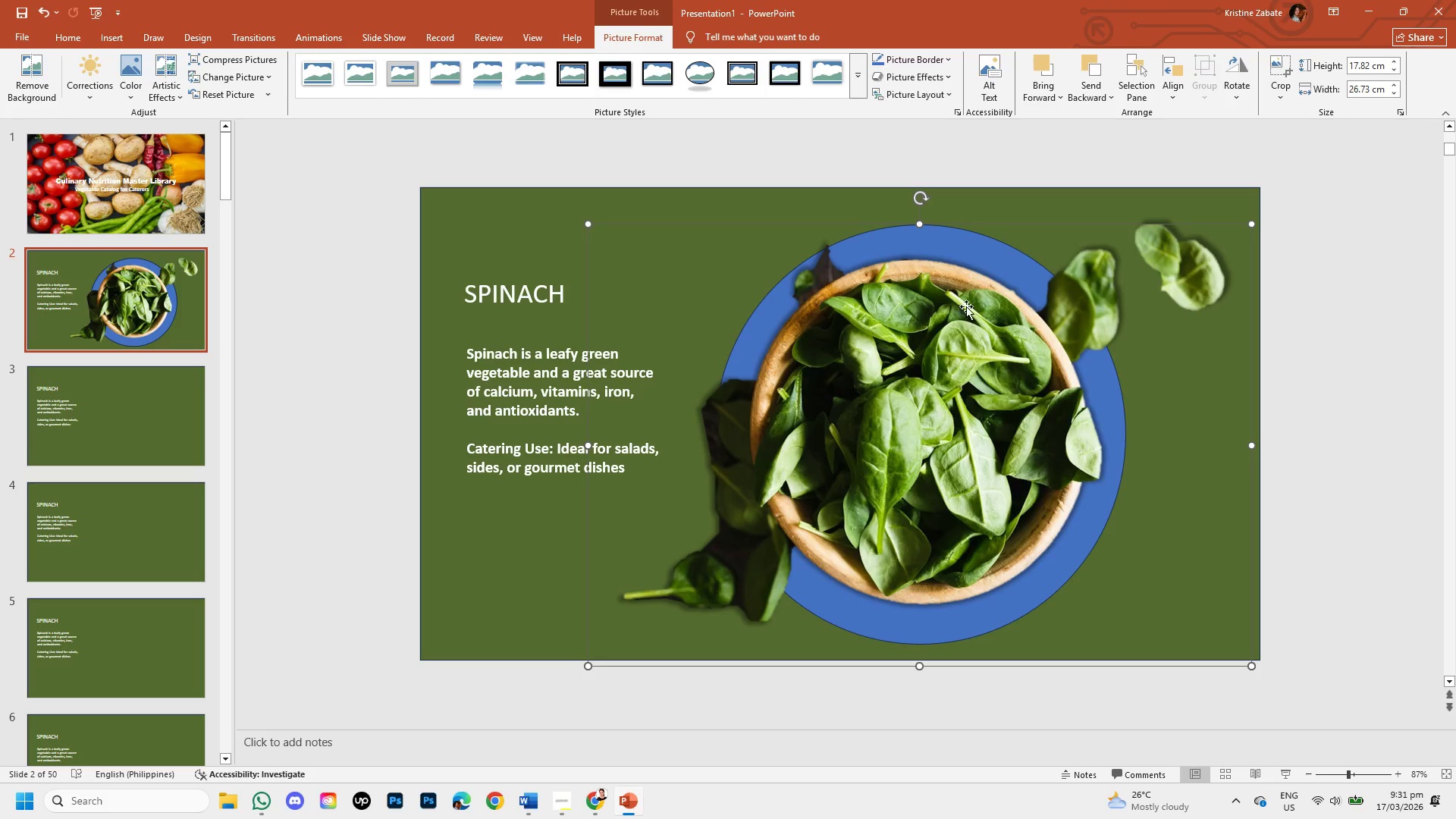 
left_click_drag(start_coordinate=[966, 332], to_coordinate=[993, 411])
 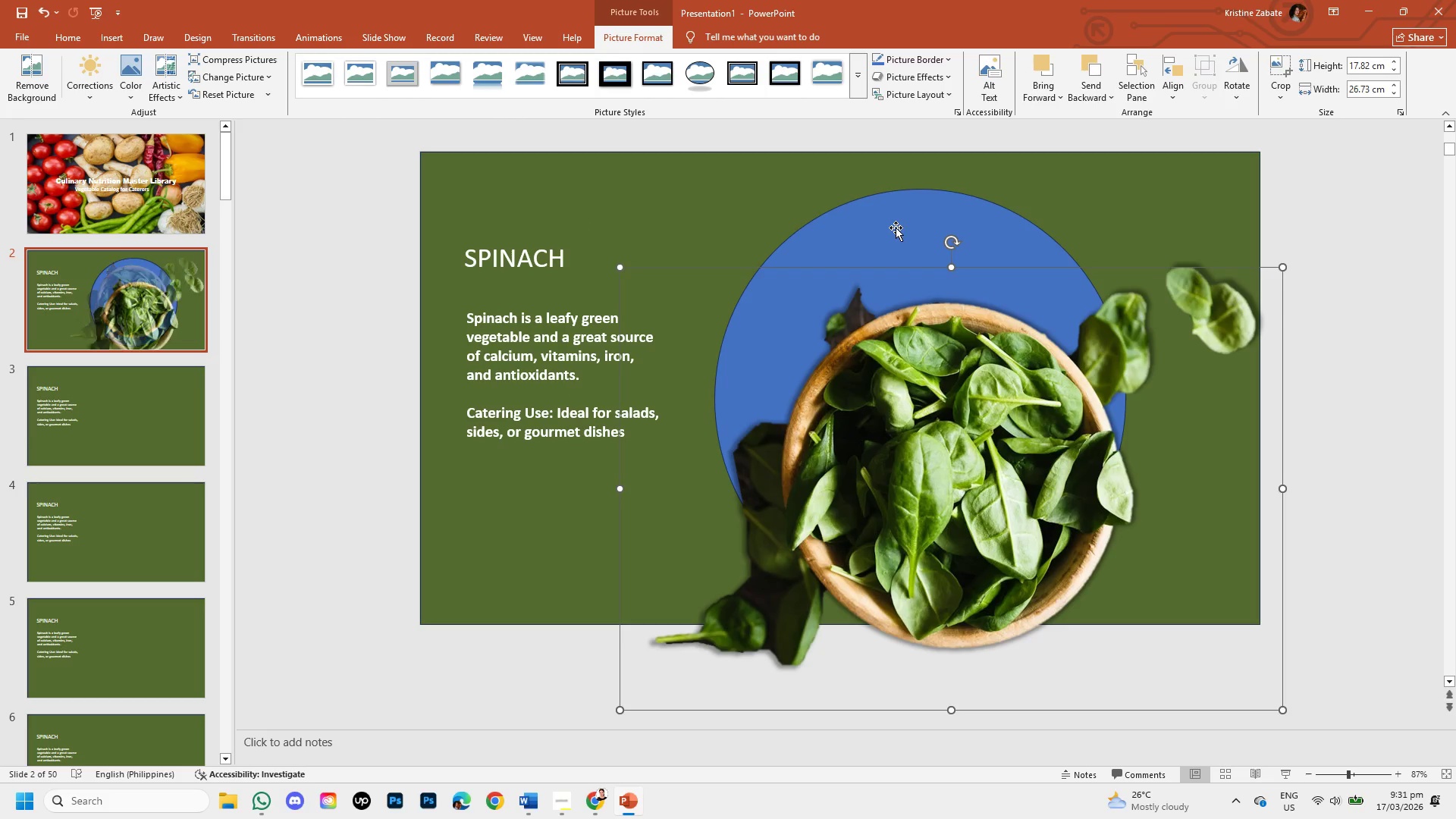 
left_click([896, 228])
 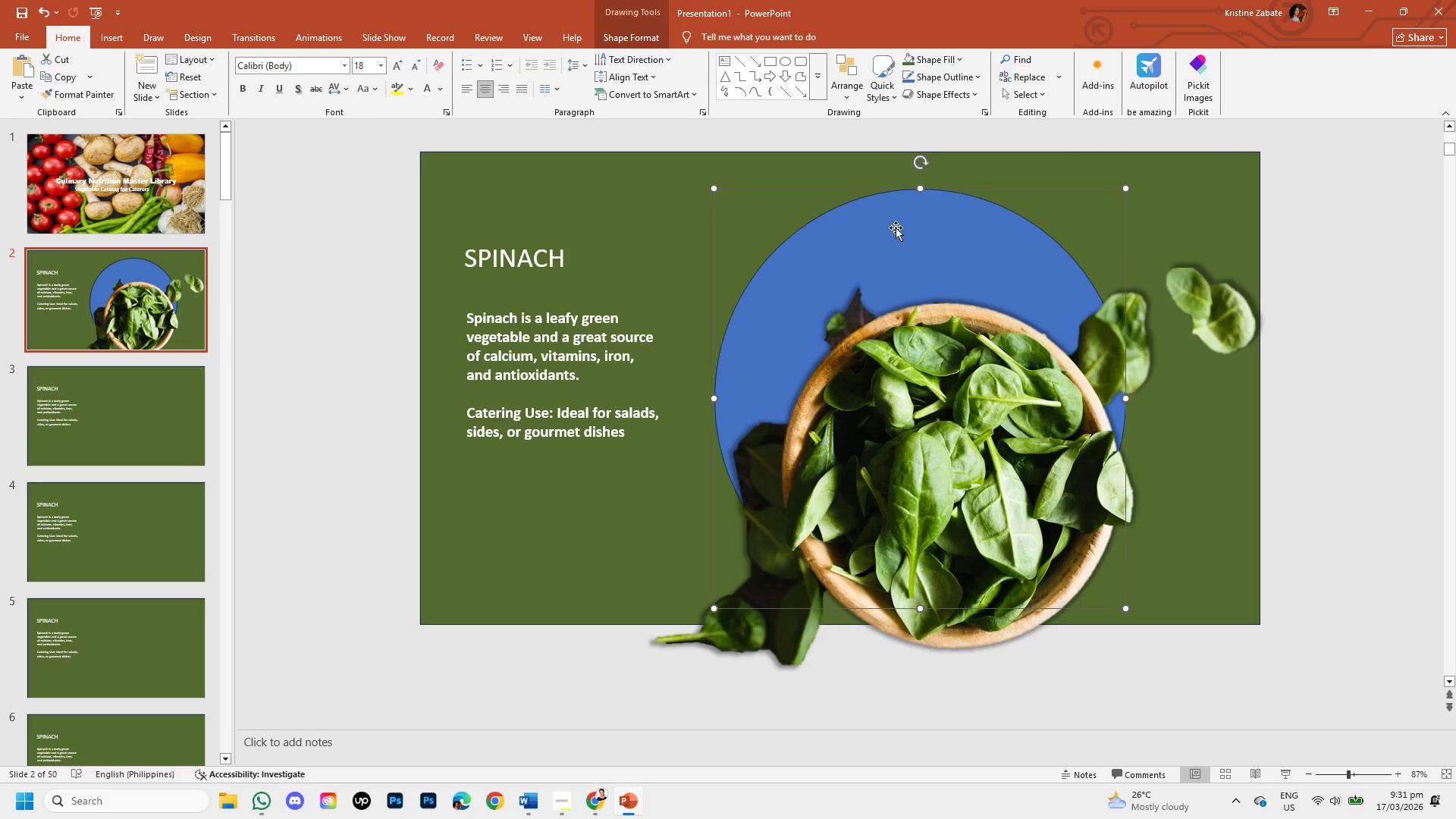 
double_click([896, 228])
 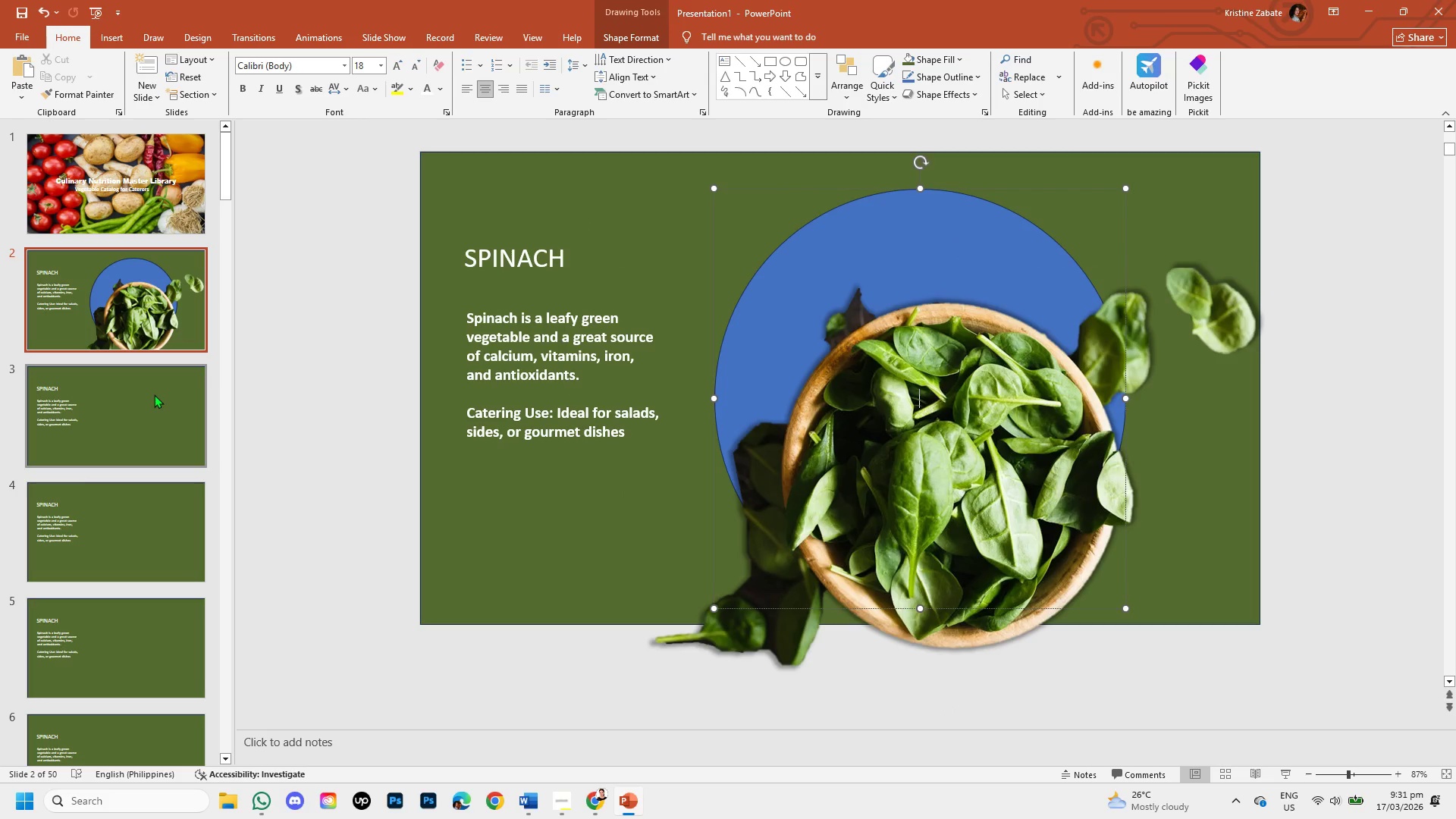 
mouse_move([740, 91])
 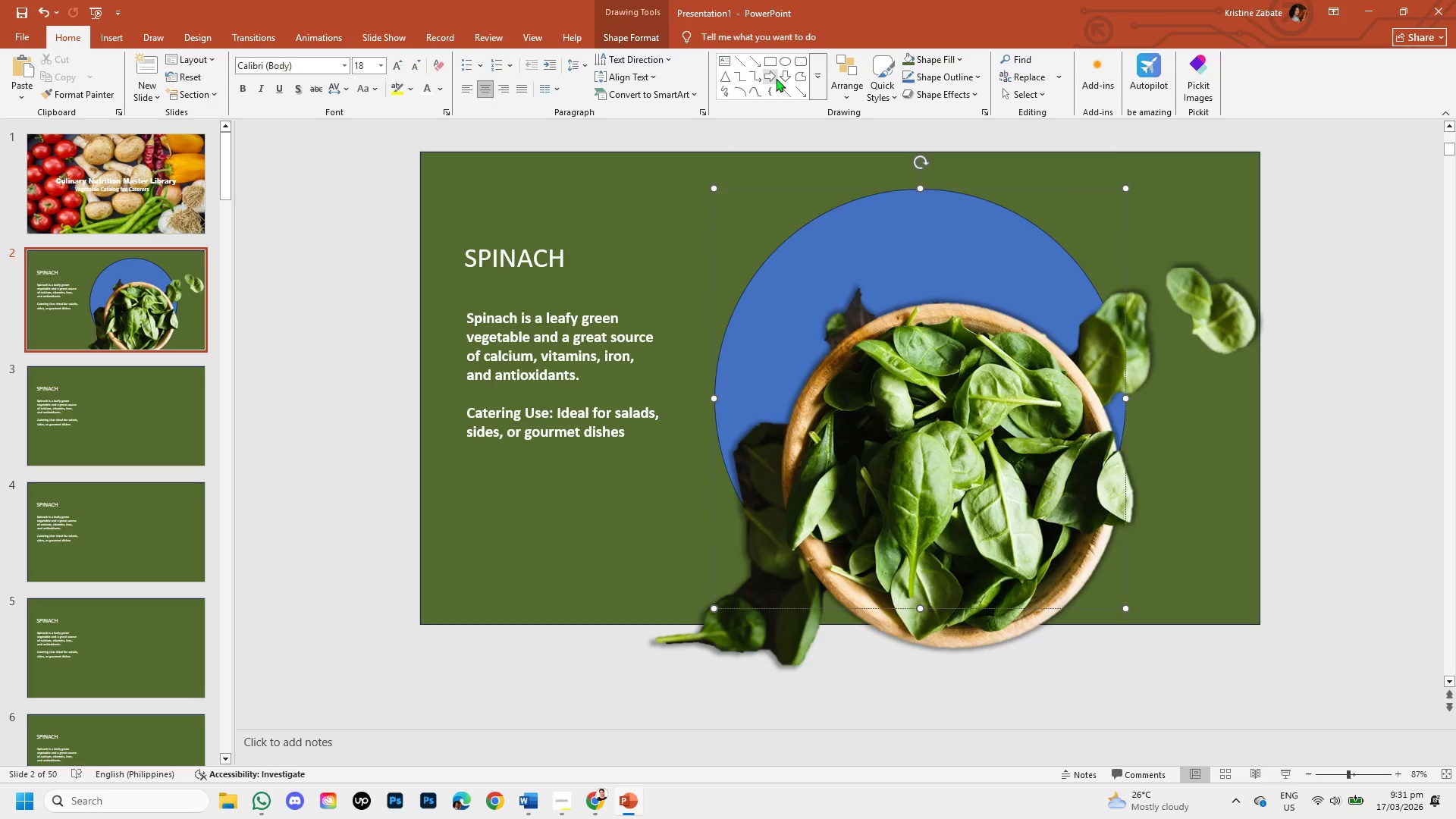 
left_click([580, 36])
 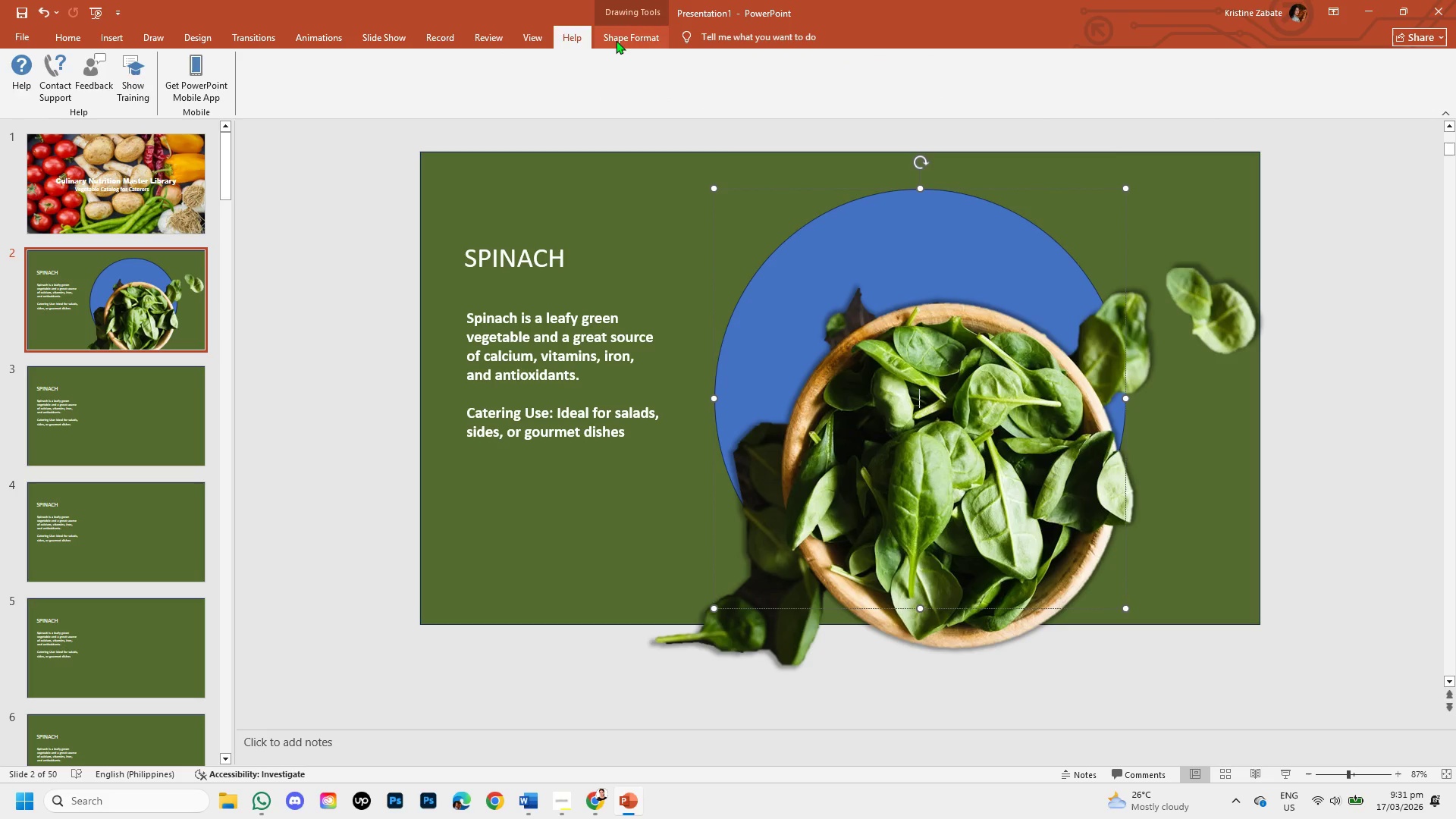 
left_click([616, 40])
 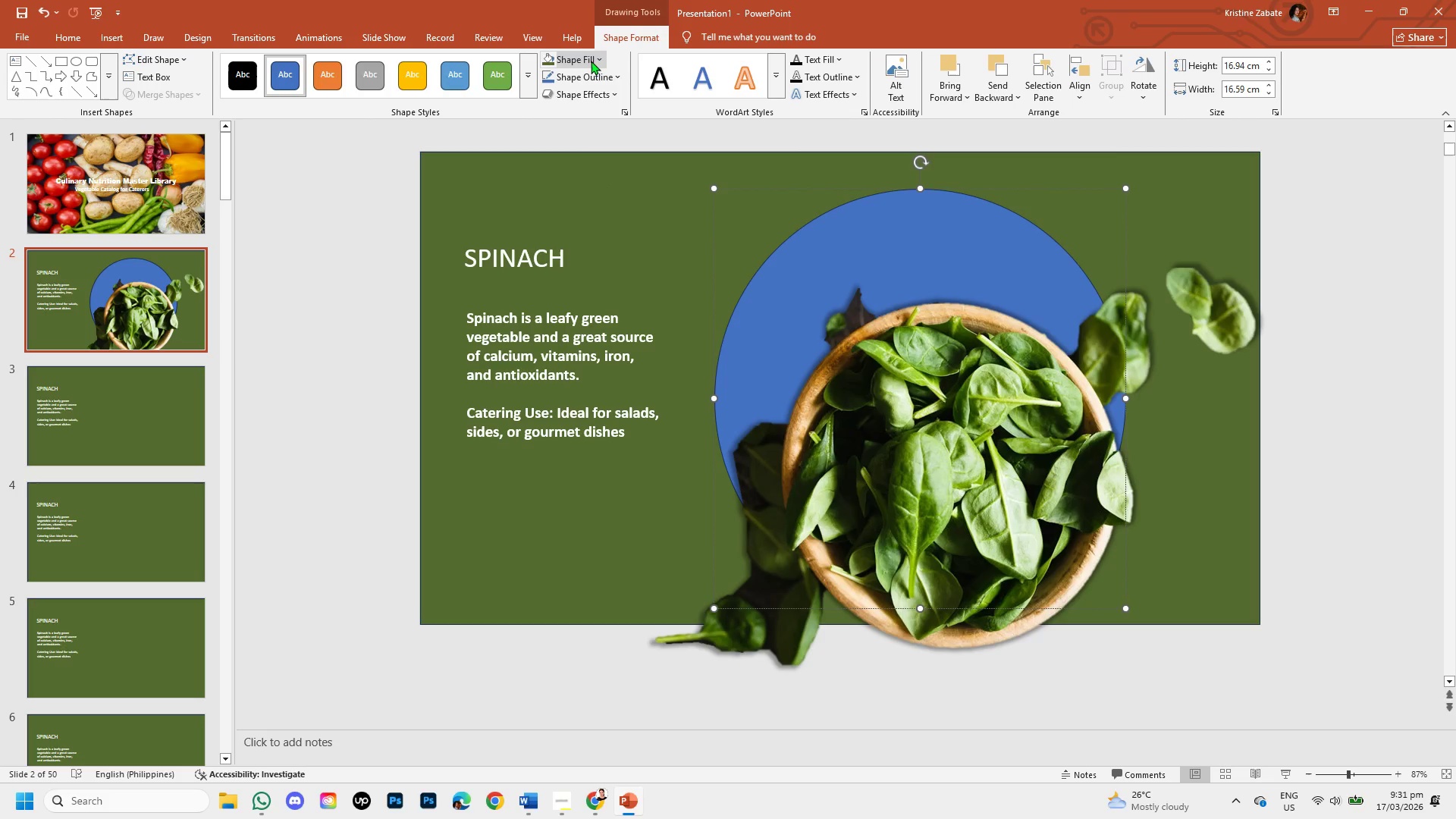 
left_click([595, 61])
 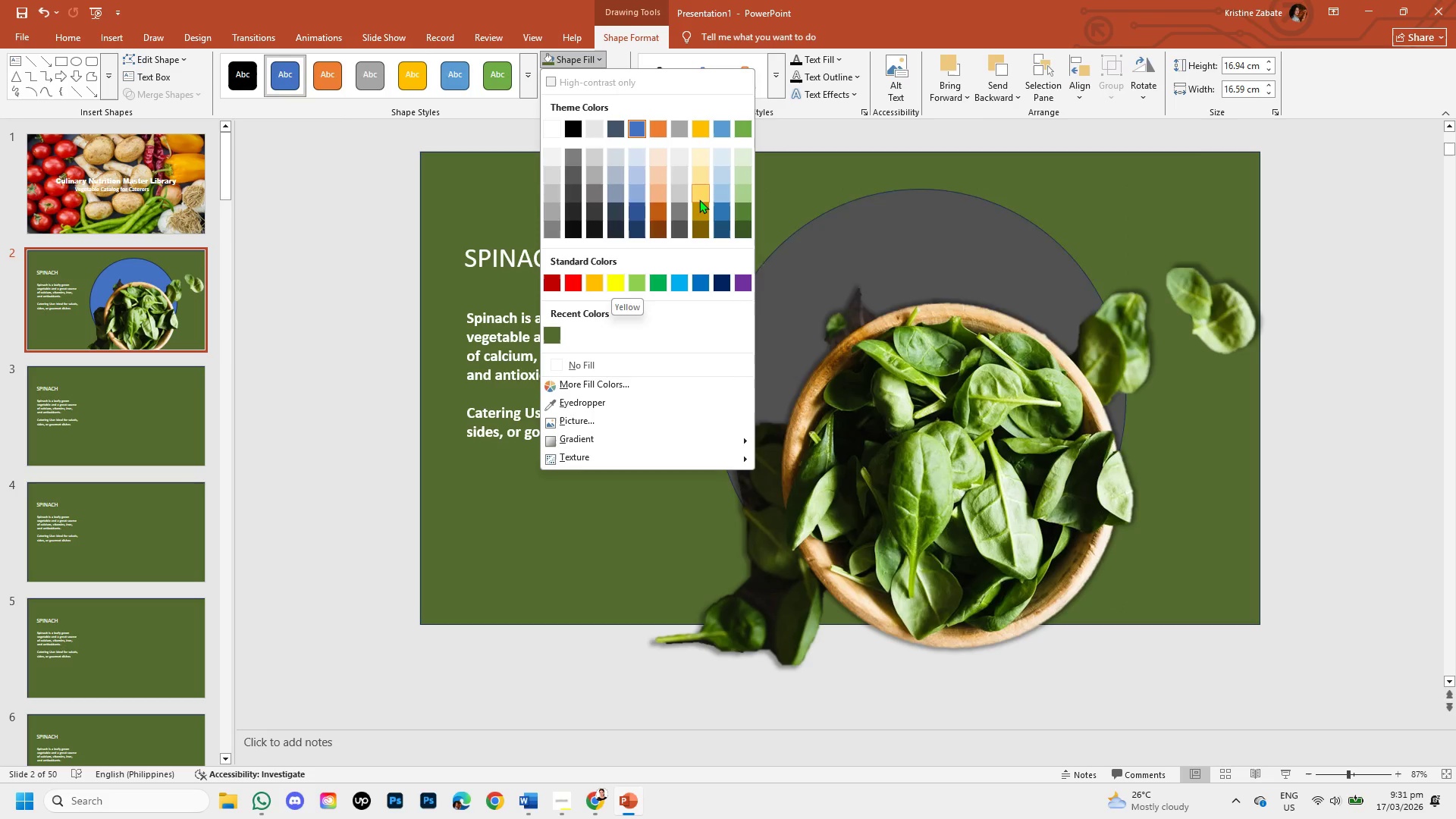 
wait(20.06)
 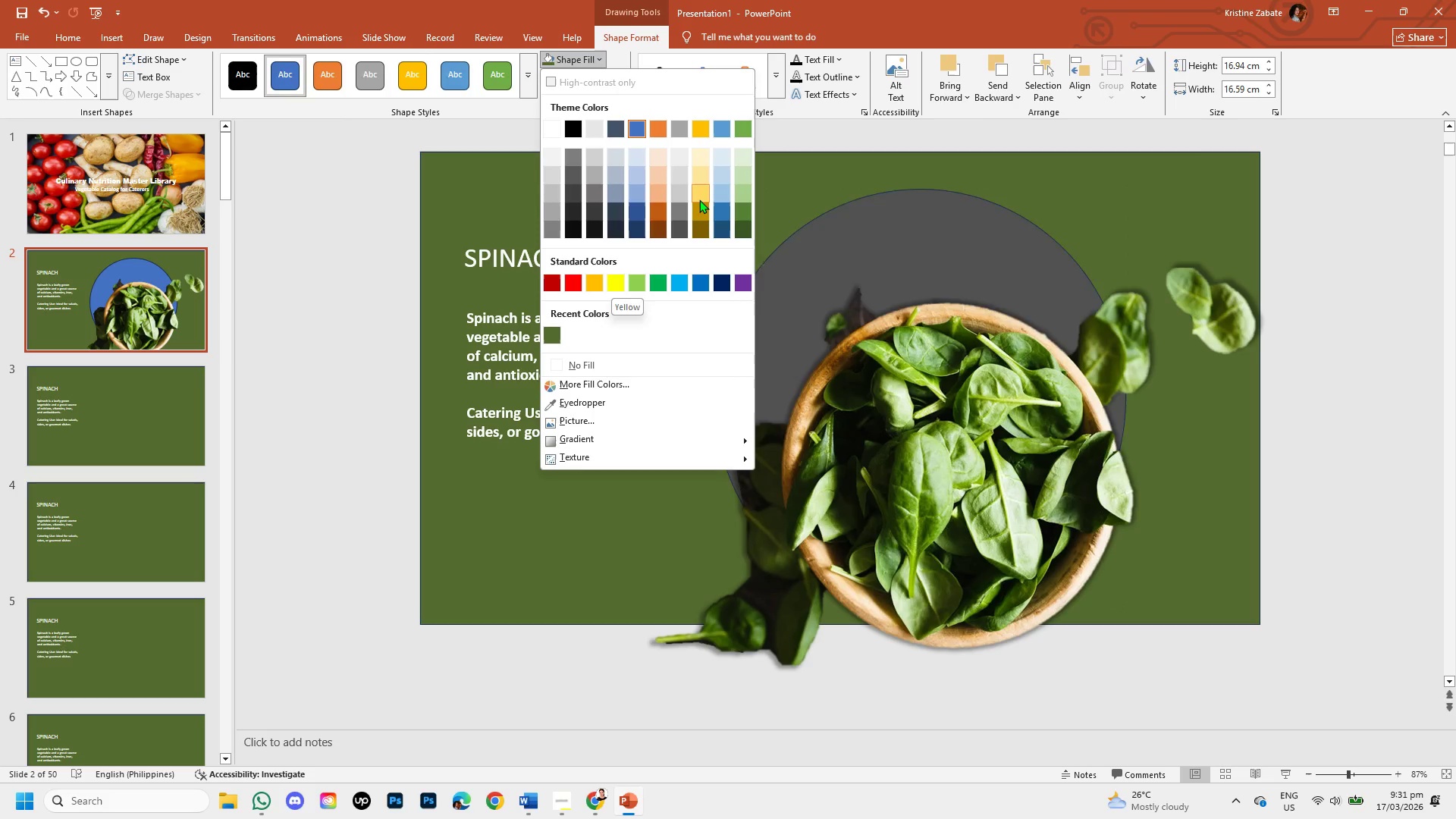 
left_click([700, 158])
 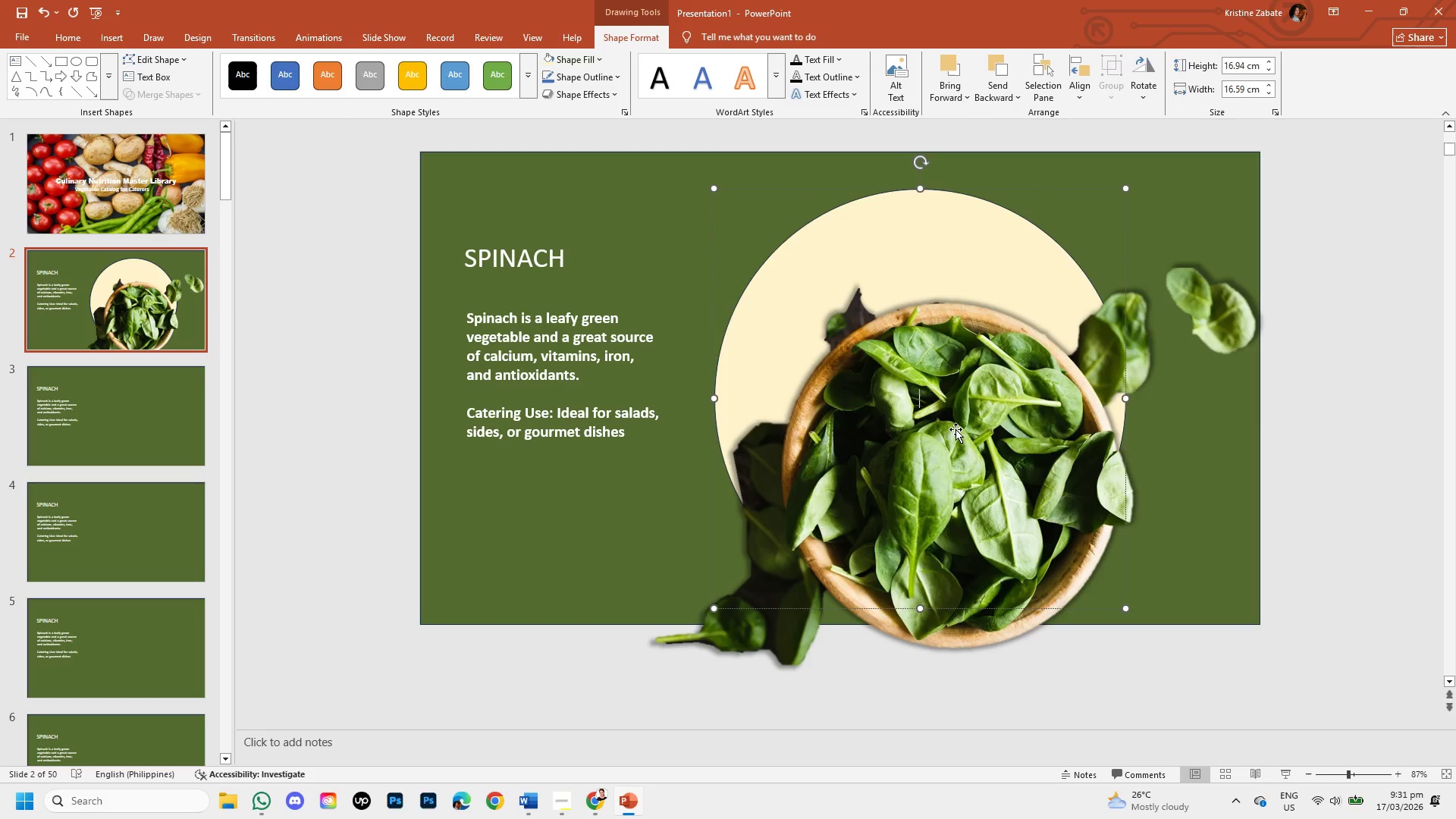 
left_click([956, 429])
 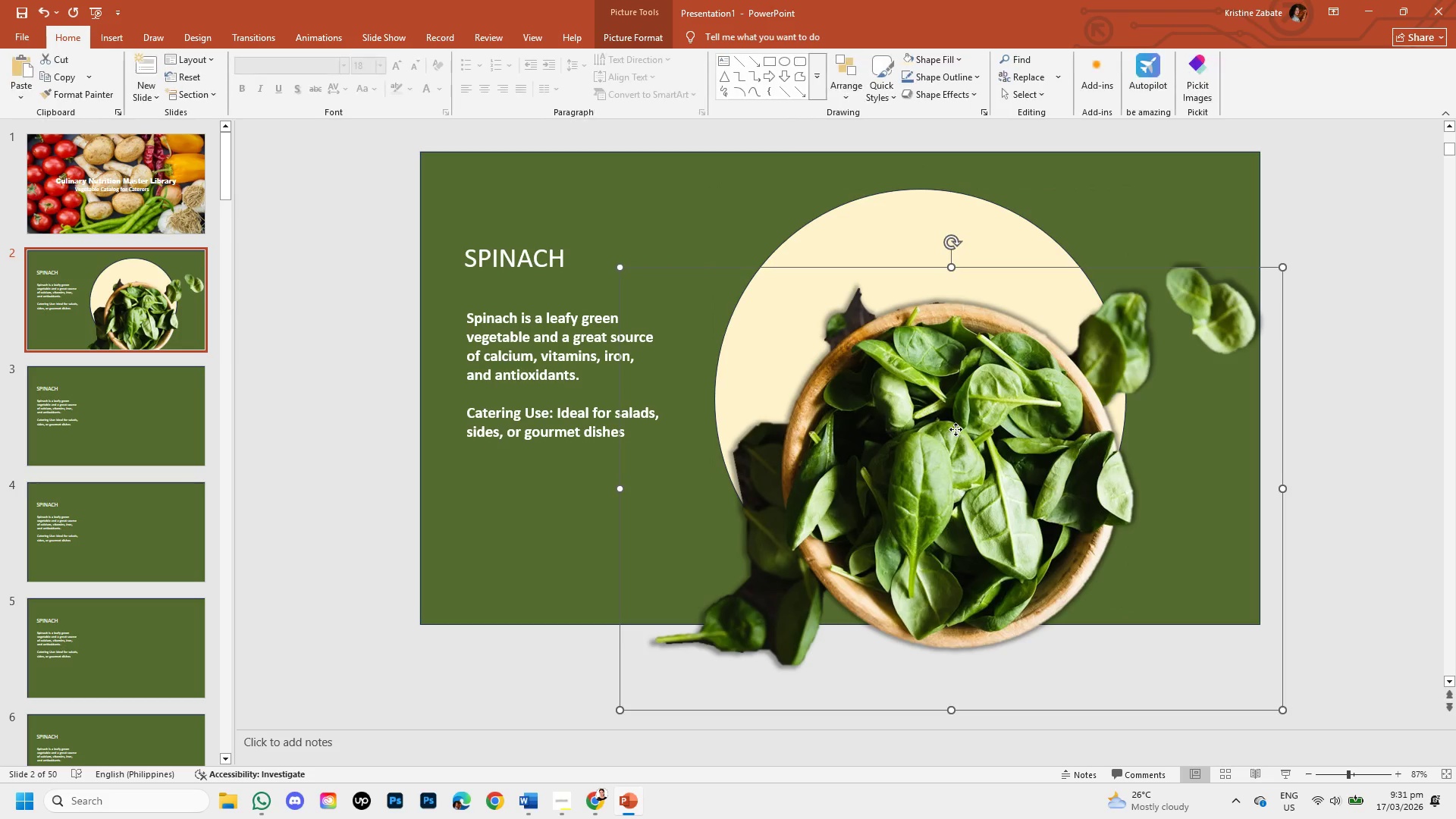 
left_click_drag(start_coordinate=[956, 429], to_coordinate=[923, 332])
 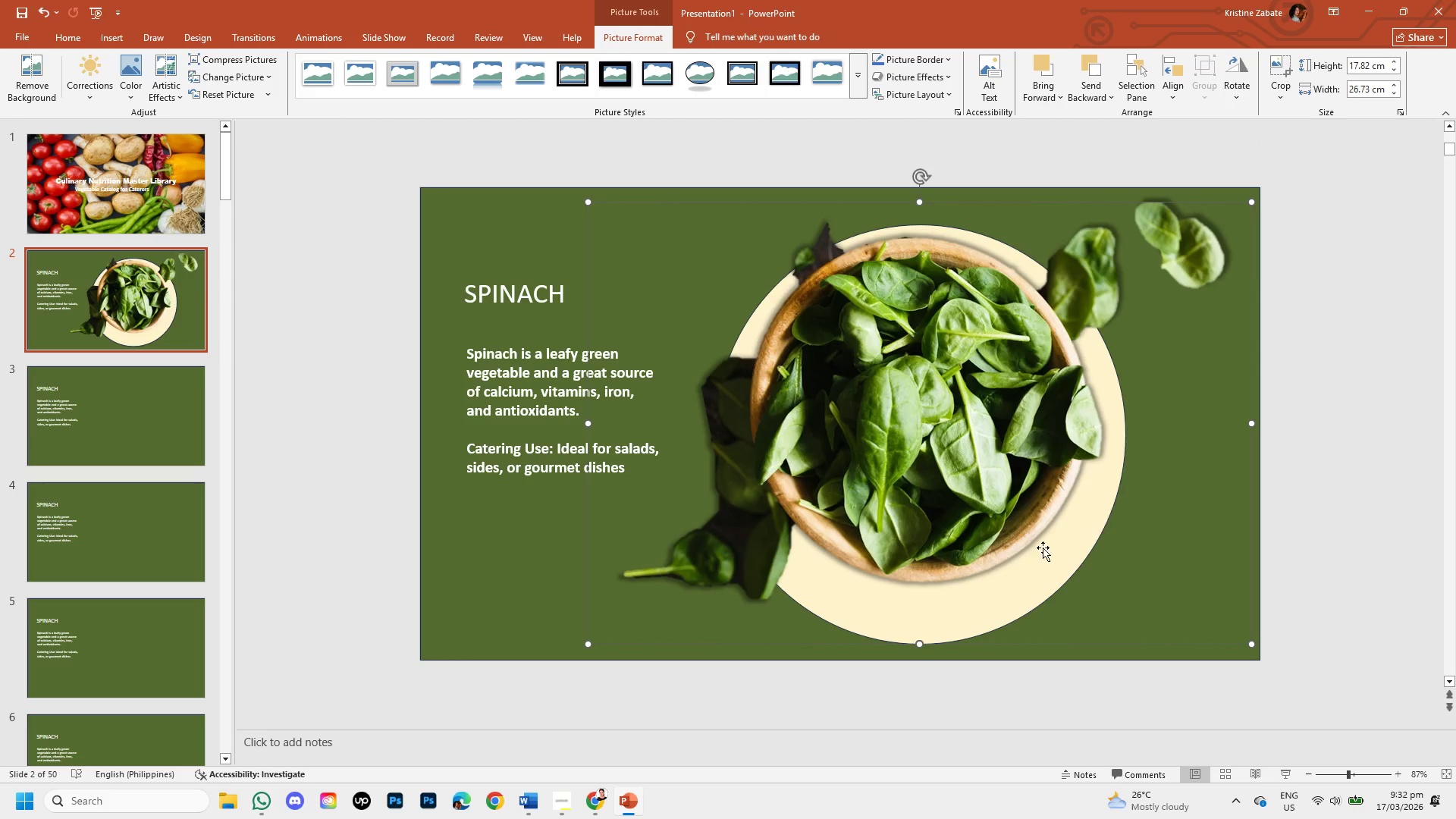 
left_click([1031, 585])
 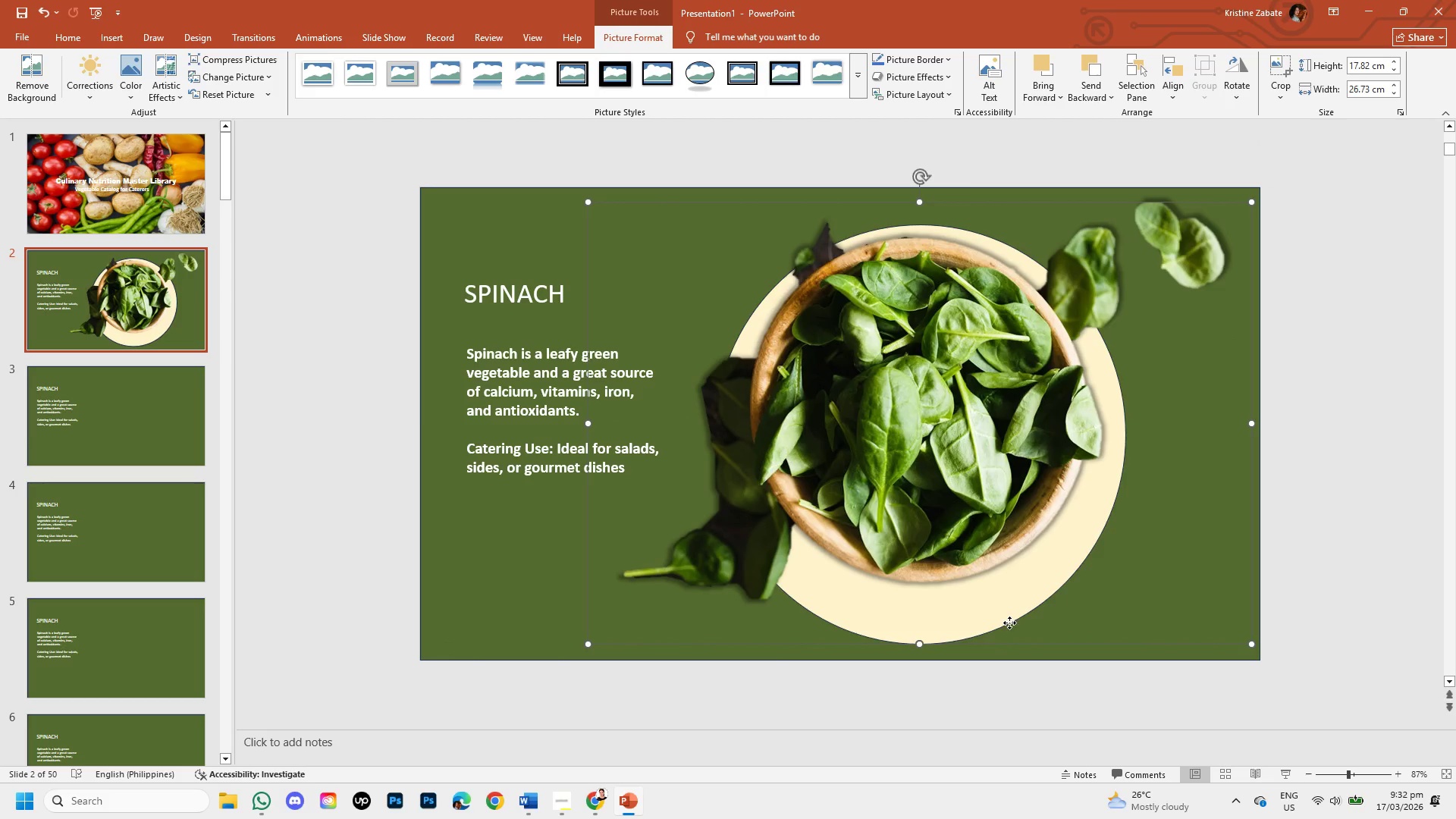 
left_click_drag(start_coordinate=[1009, 623], to_coordinate=[1005, 642])
 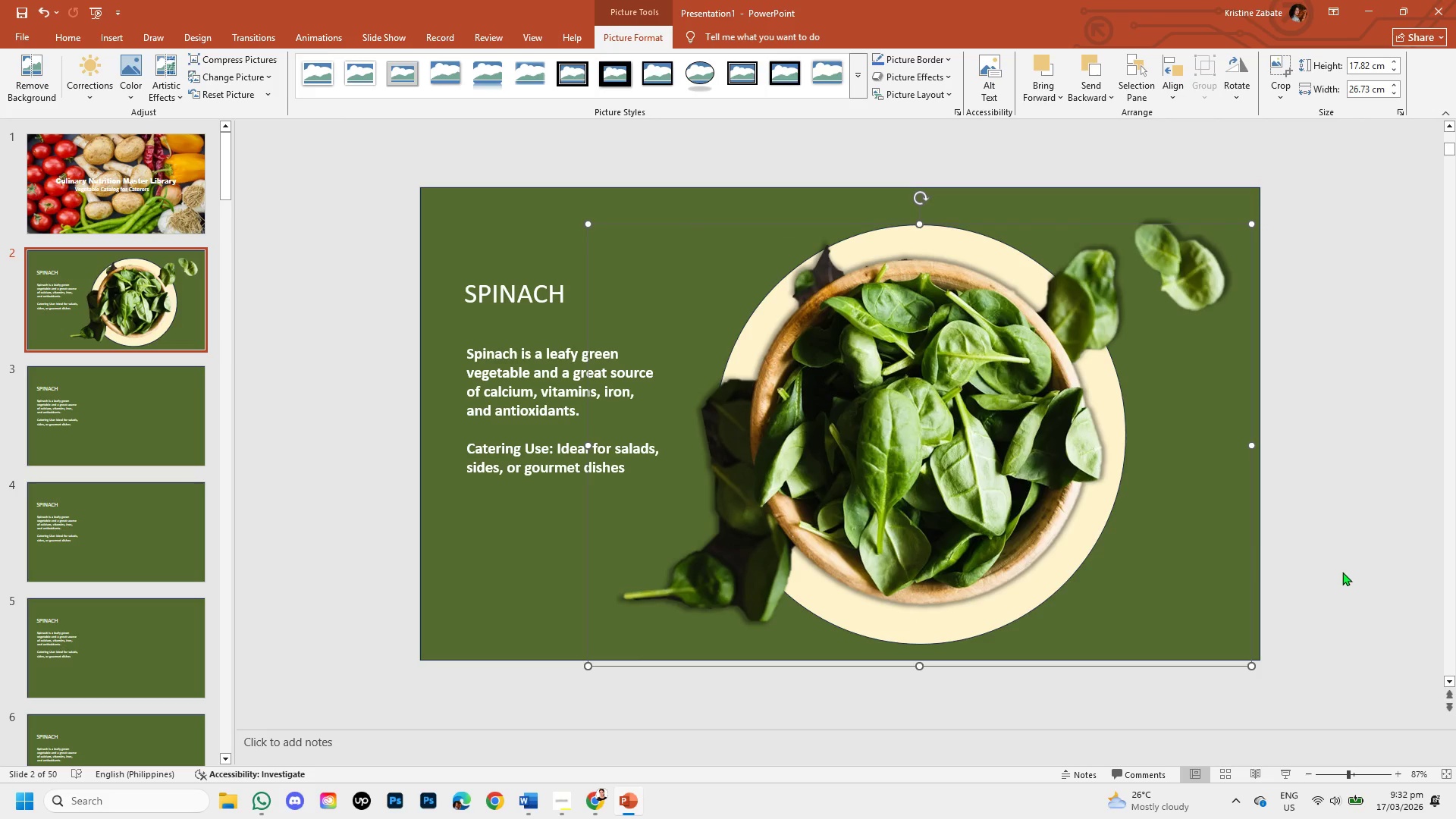 
left_click([1342, 572])
 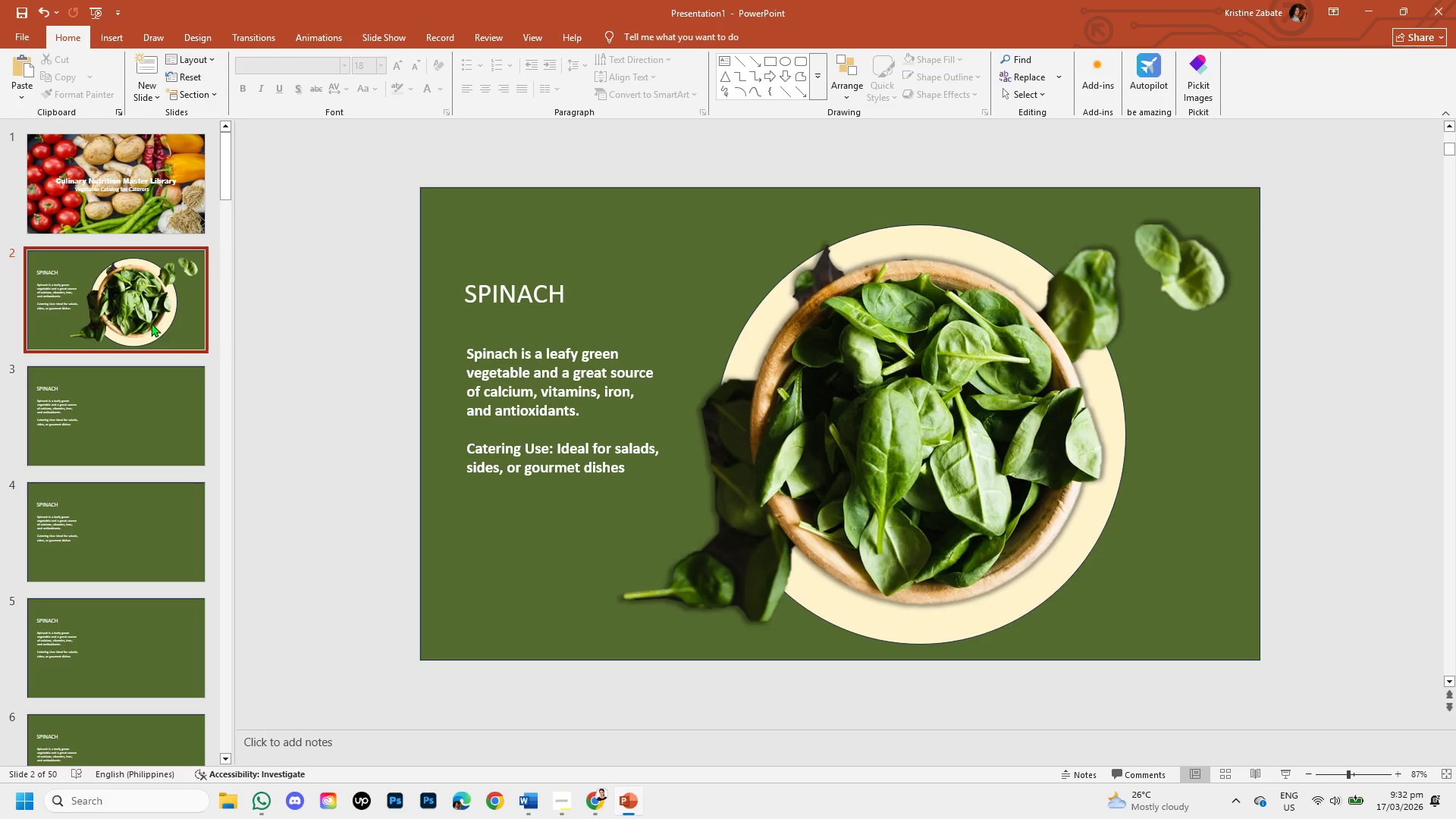 
wait(10.52)
 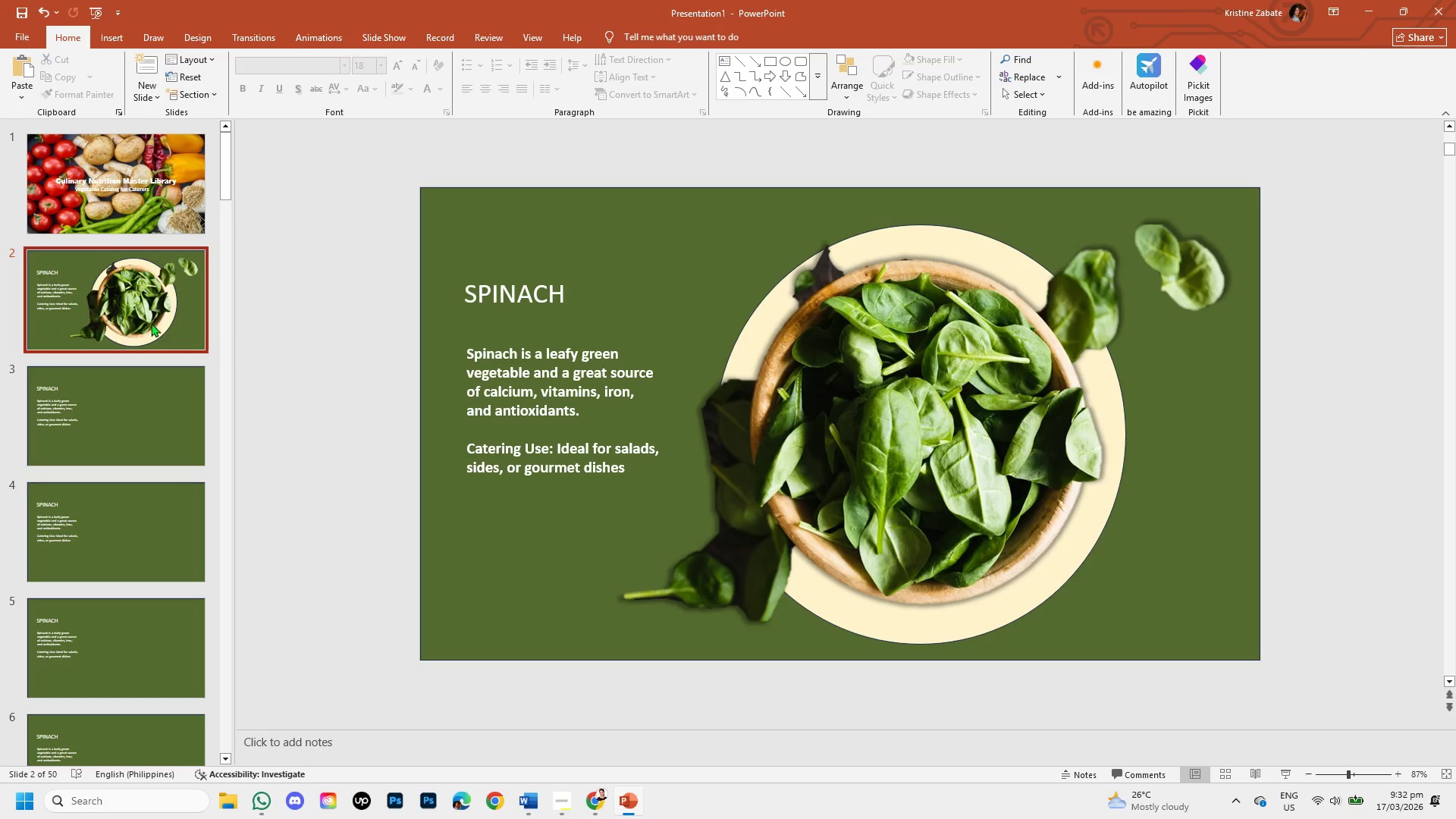 
left_click_drag(start_coordinate=[393, 275], to_coordinate=[648, 319])
 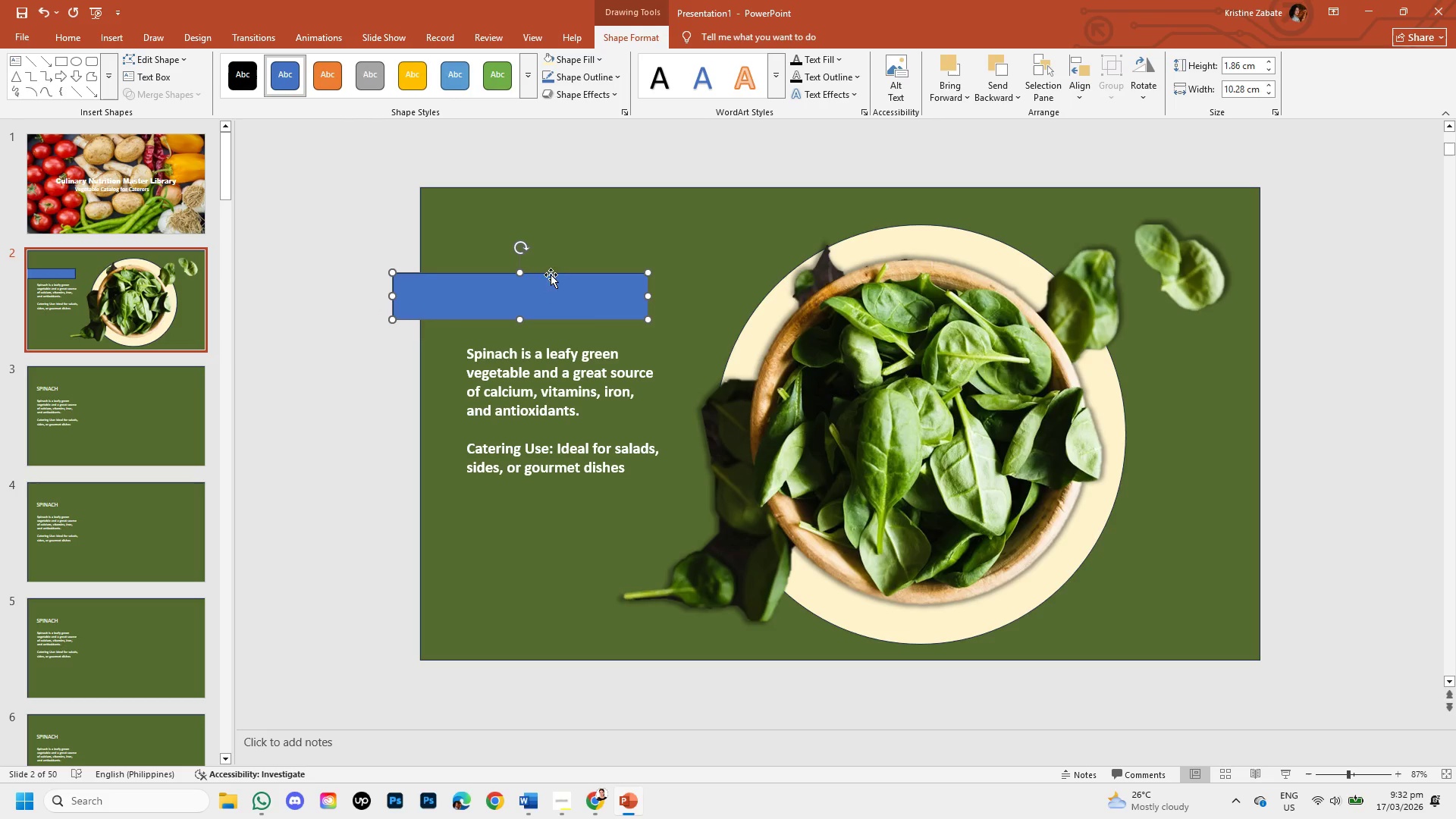 
left_click_drag(start_coordinate=[554, 285], to_coordinate=[562, 337])
 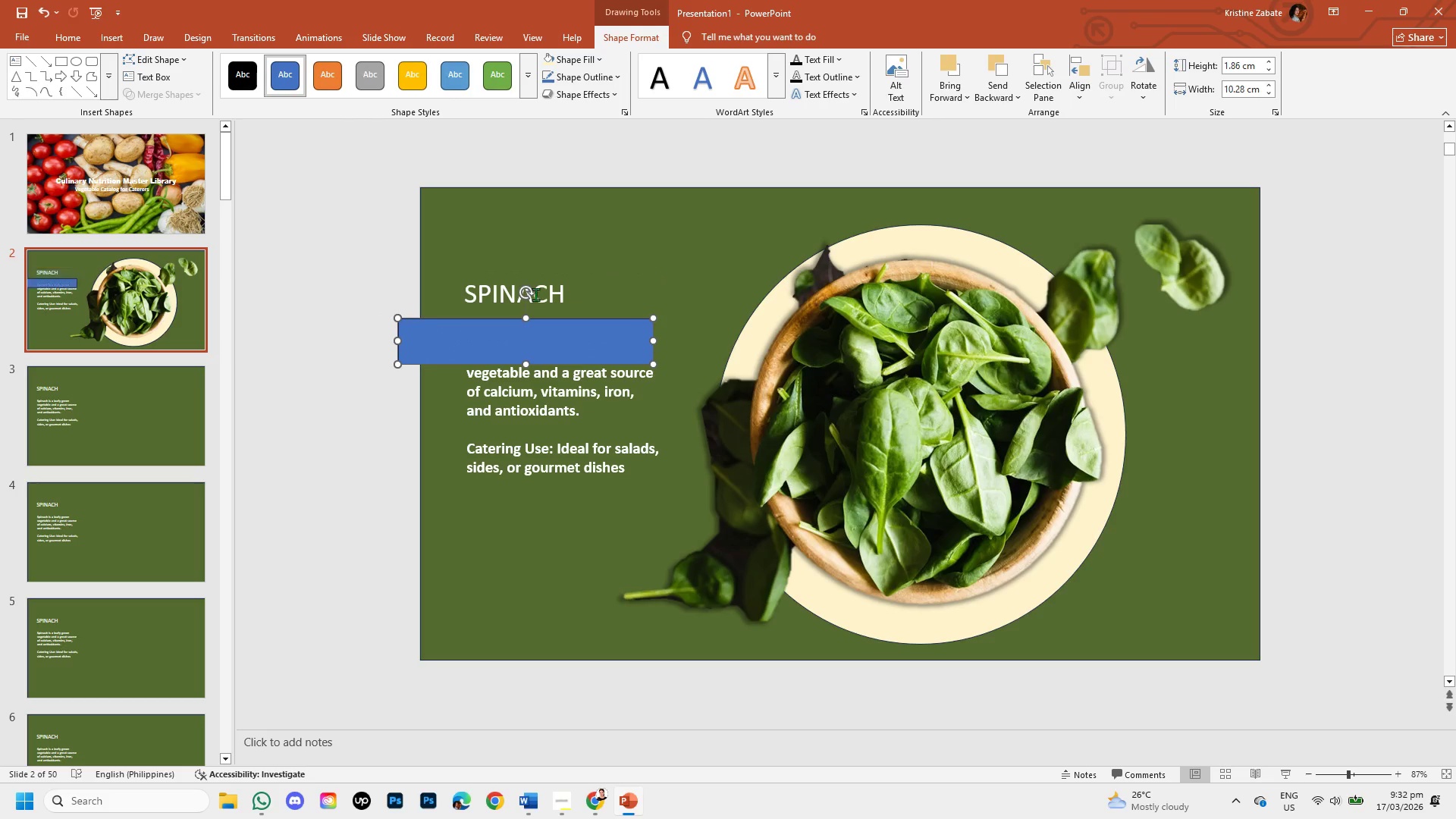 
right_click([535, 294])
 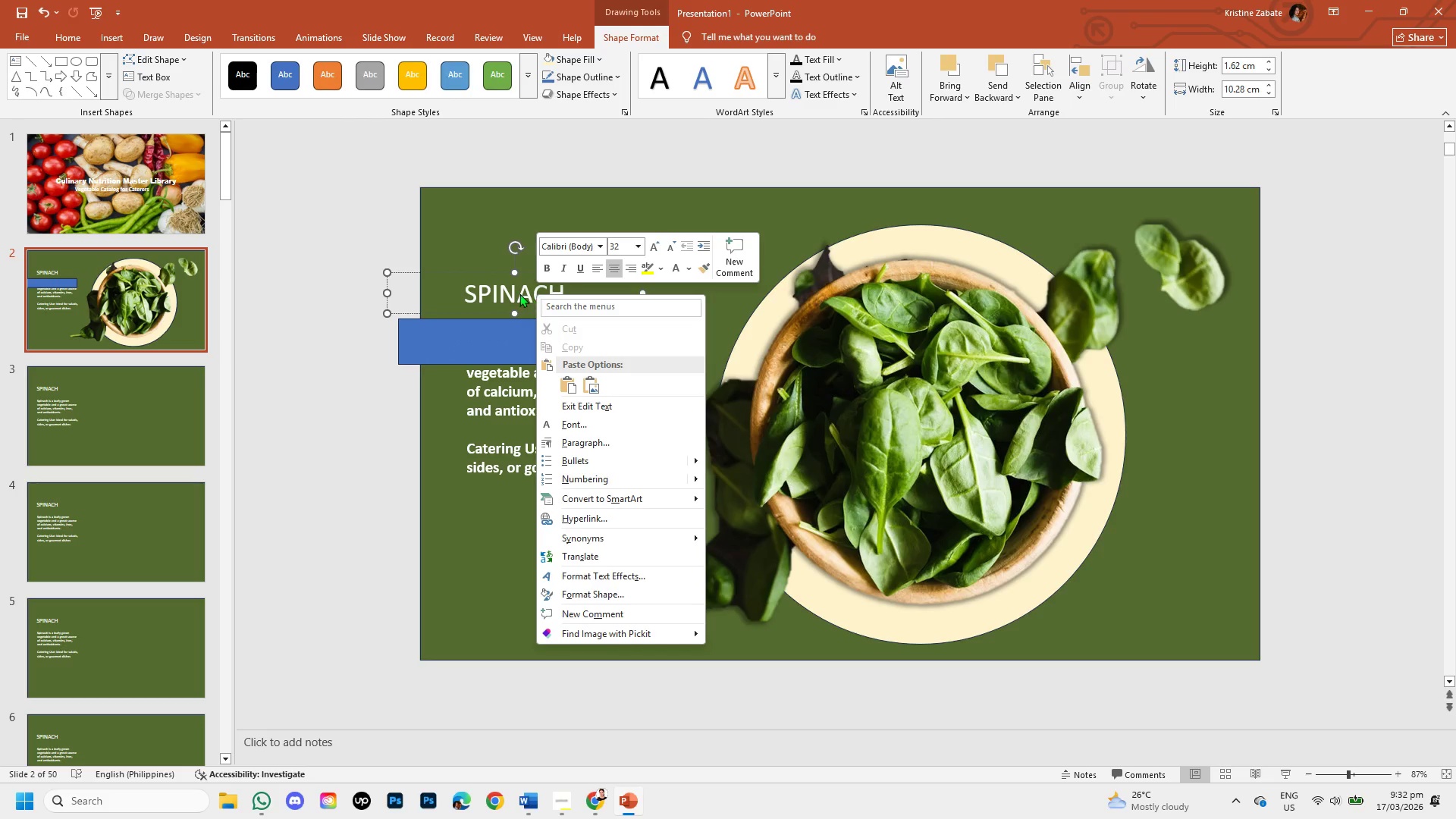 
right_click([519, 293])
 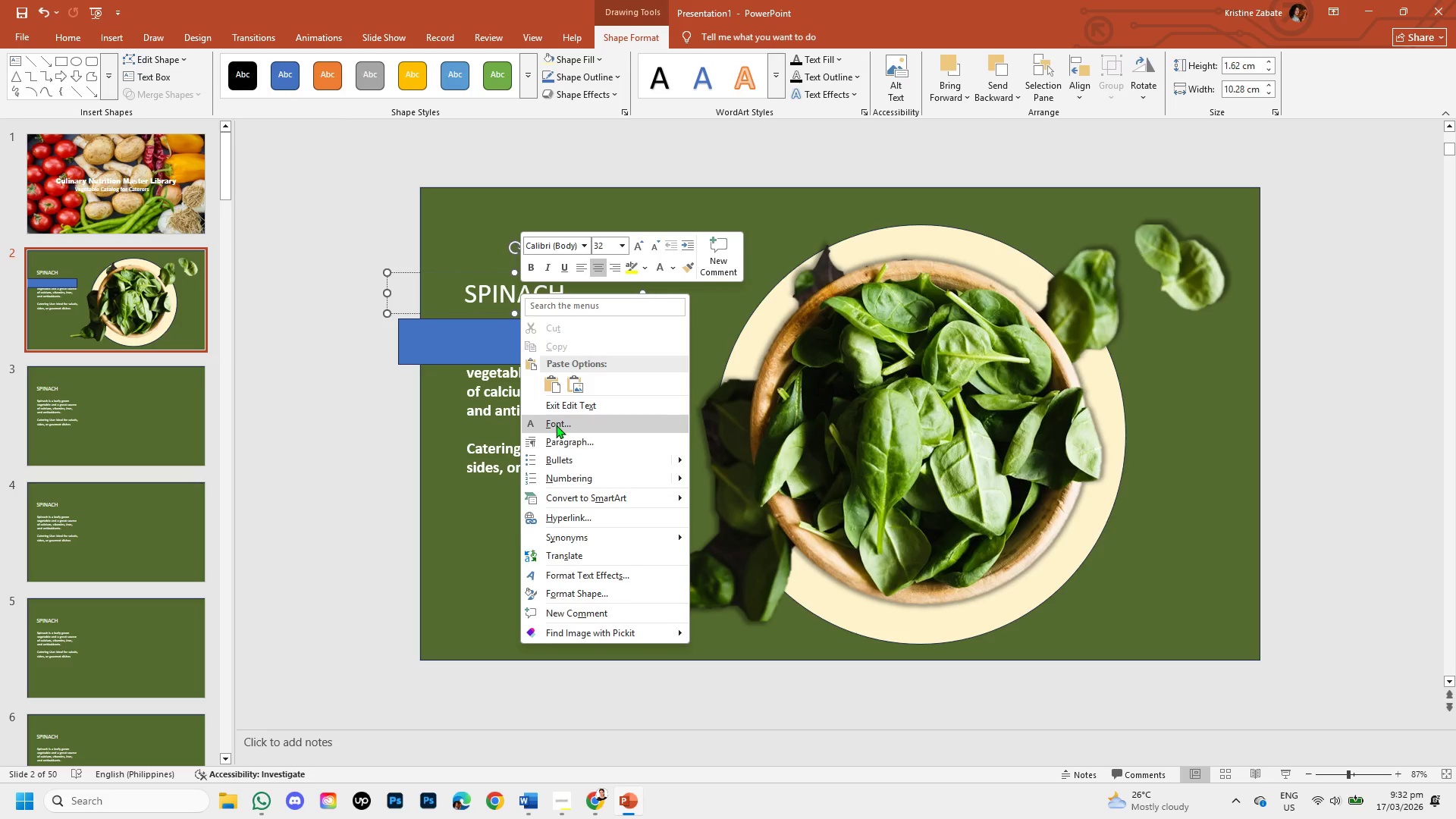 
left_click([318, 378])
 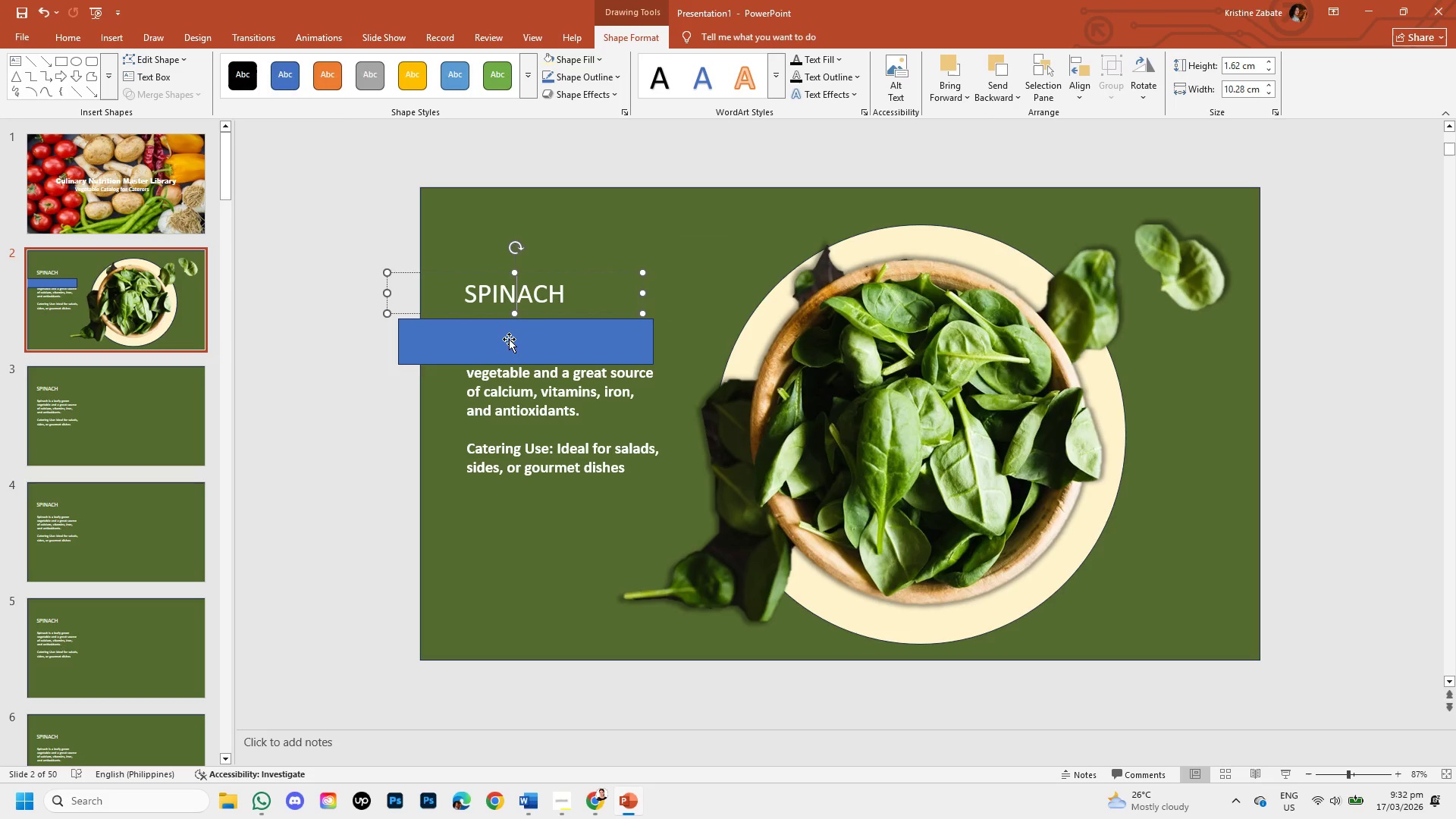 
left_click([509, 339])
 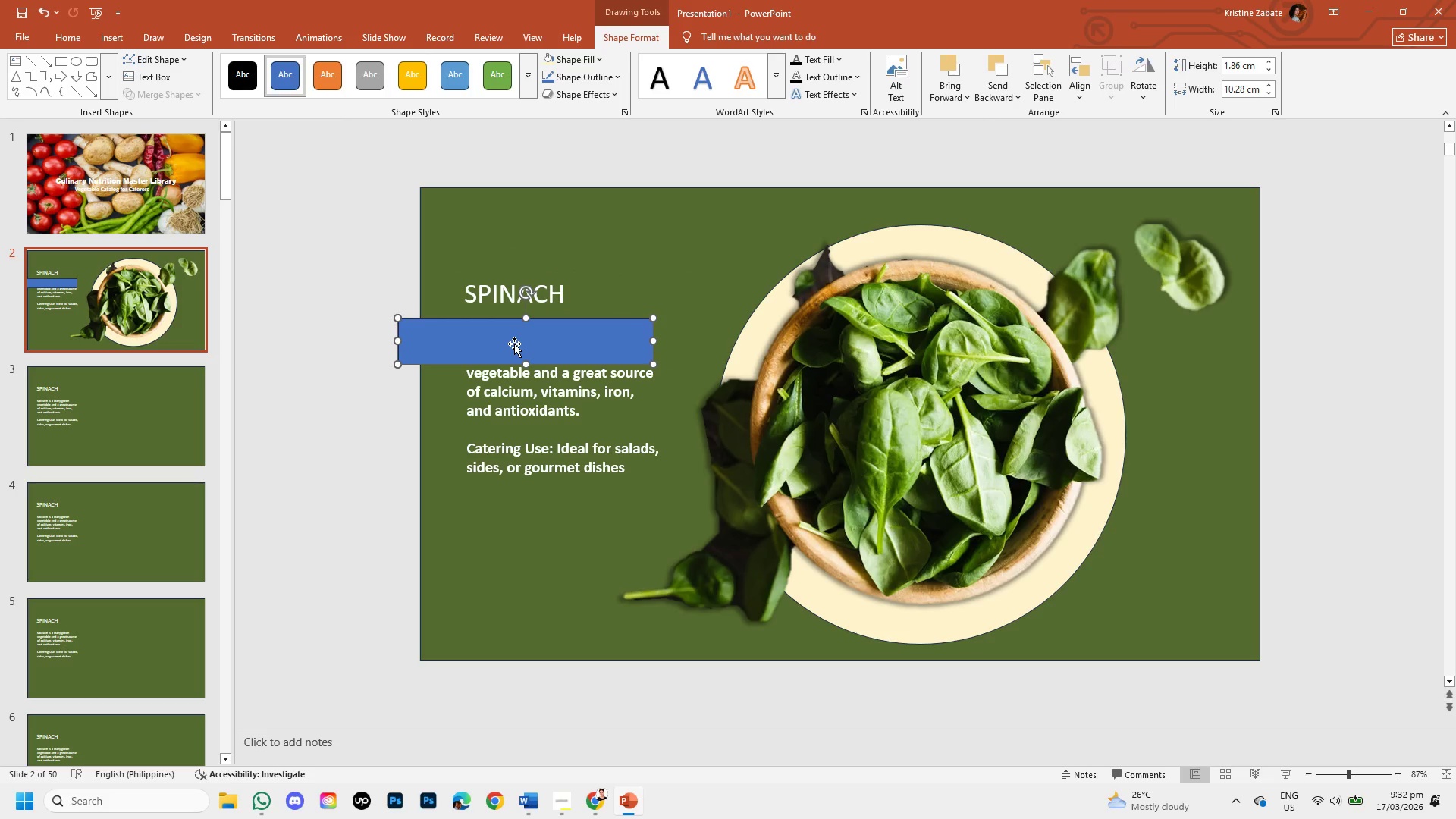 
left_click_drag(start_coordinate=[514, 344], to_coordinate=[541, 297])
 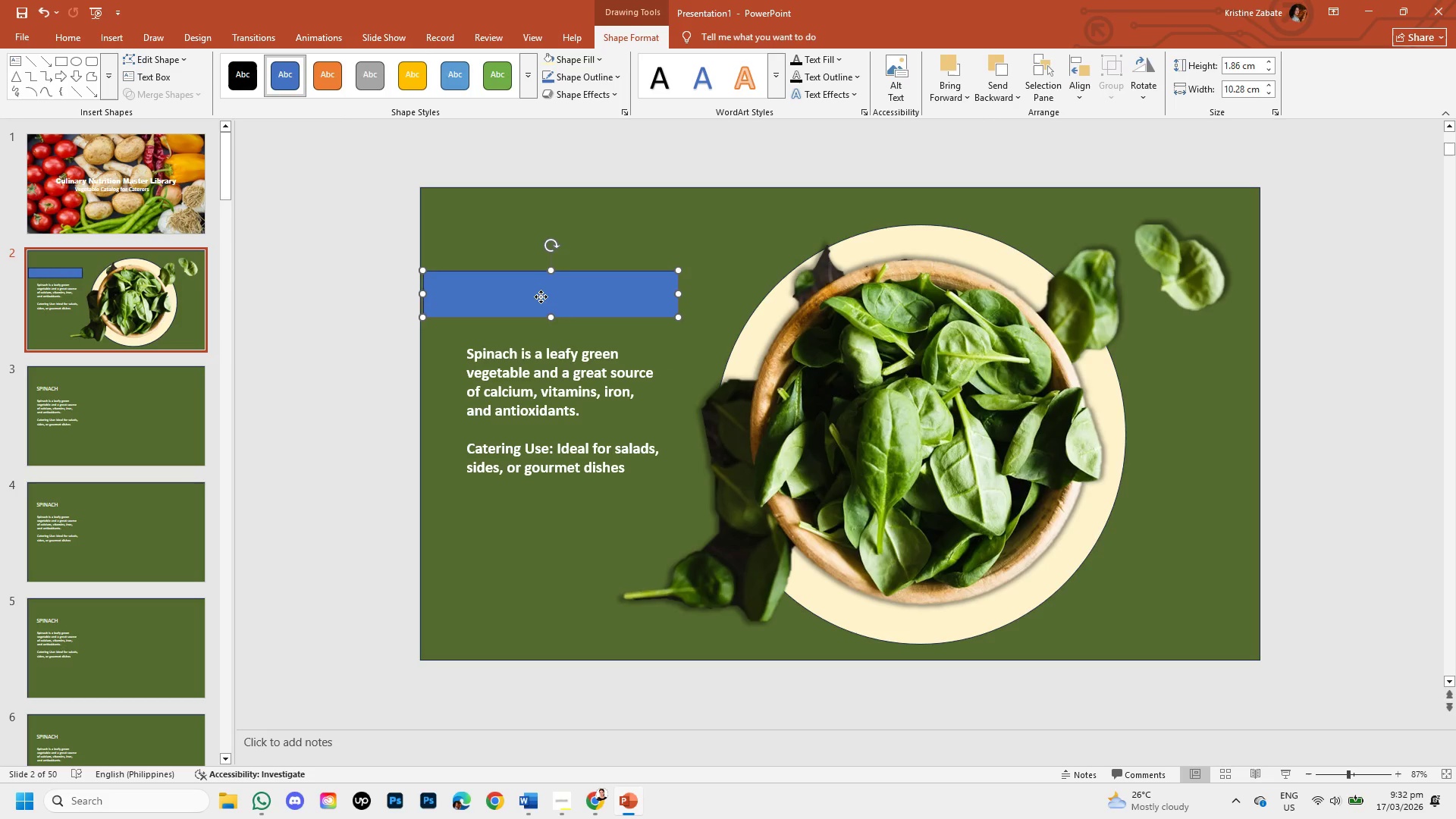 
right_click([541, 297])
 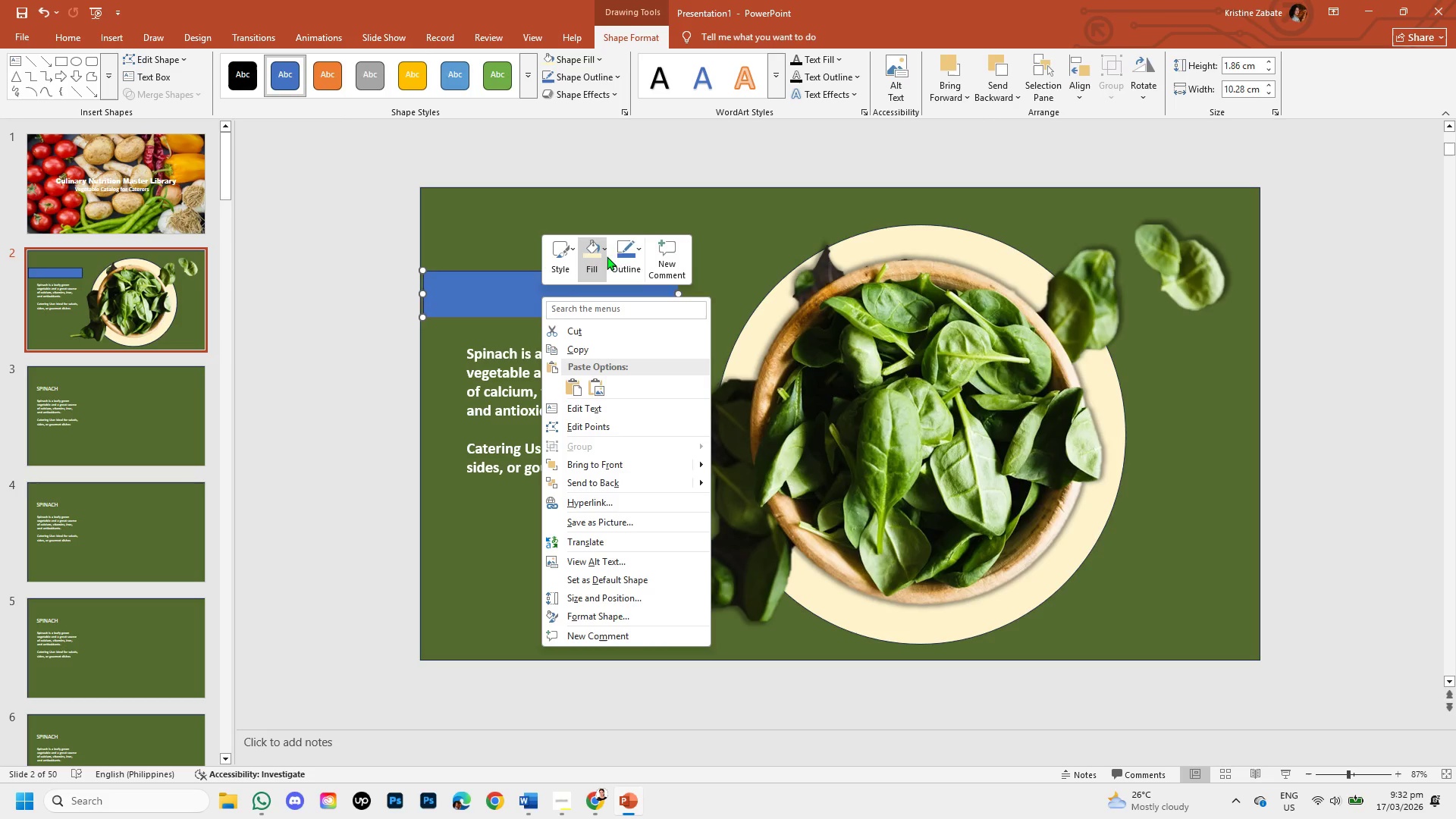 
left_click([618, 262])
 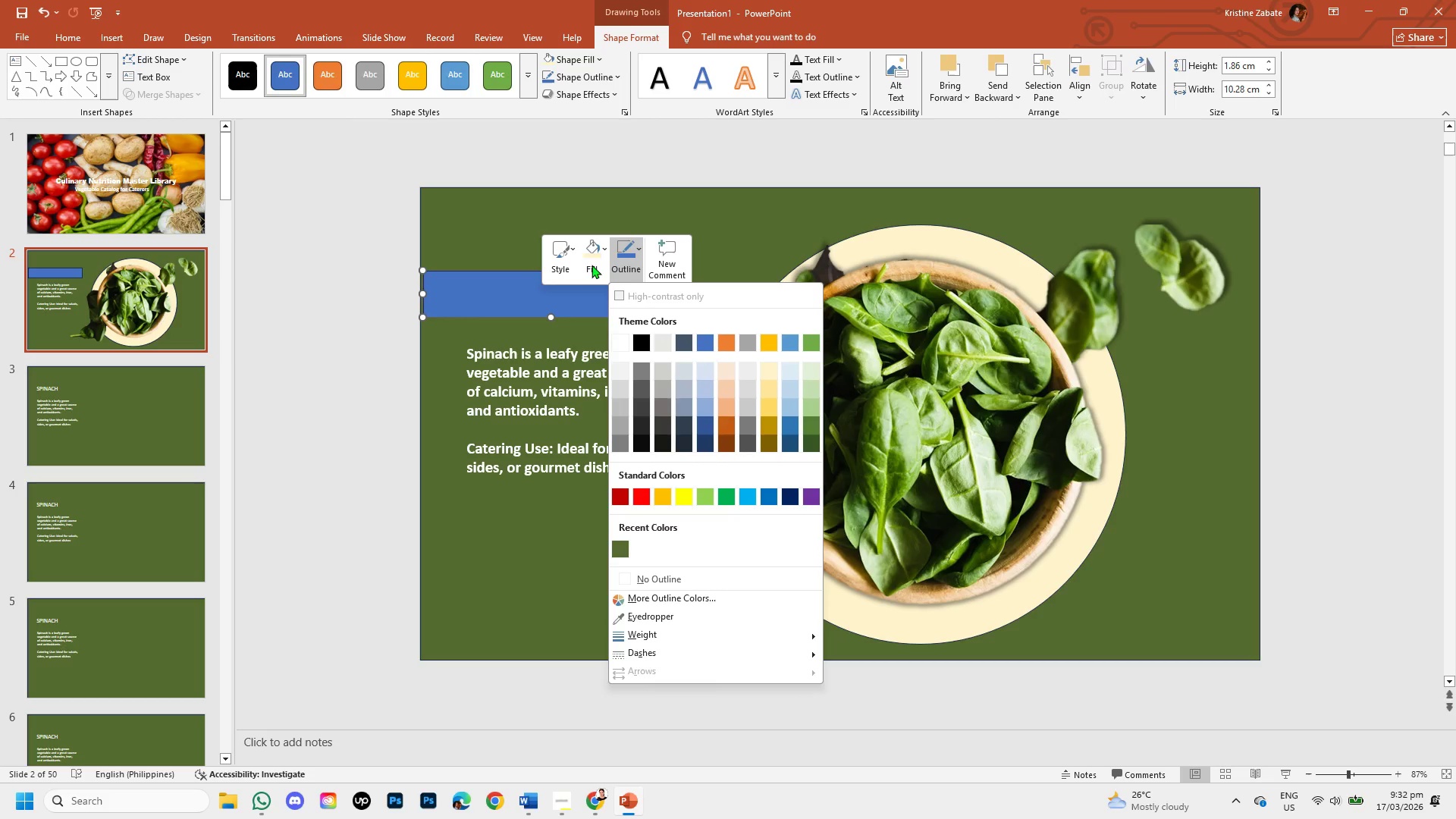 
left_click([589, 80])
 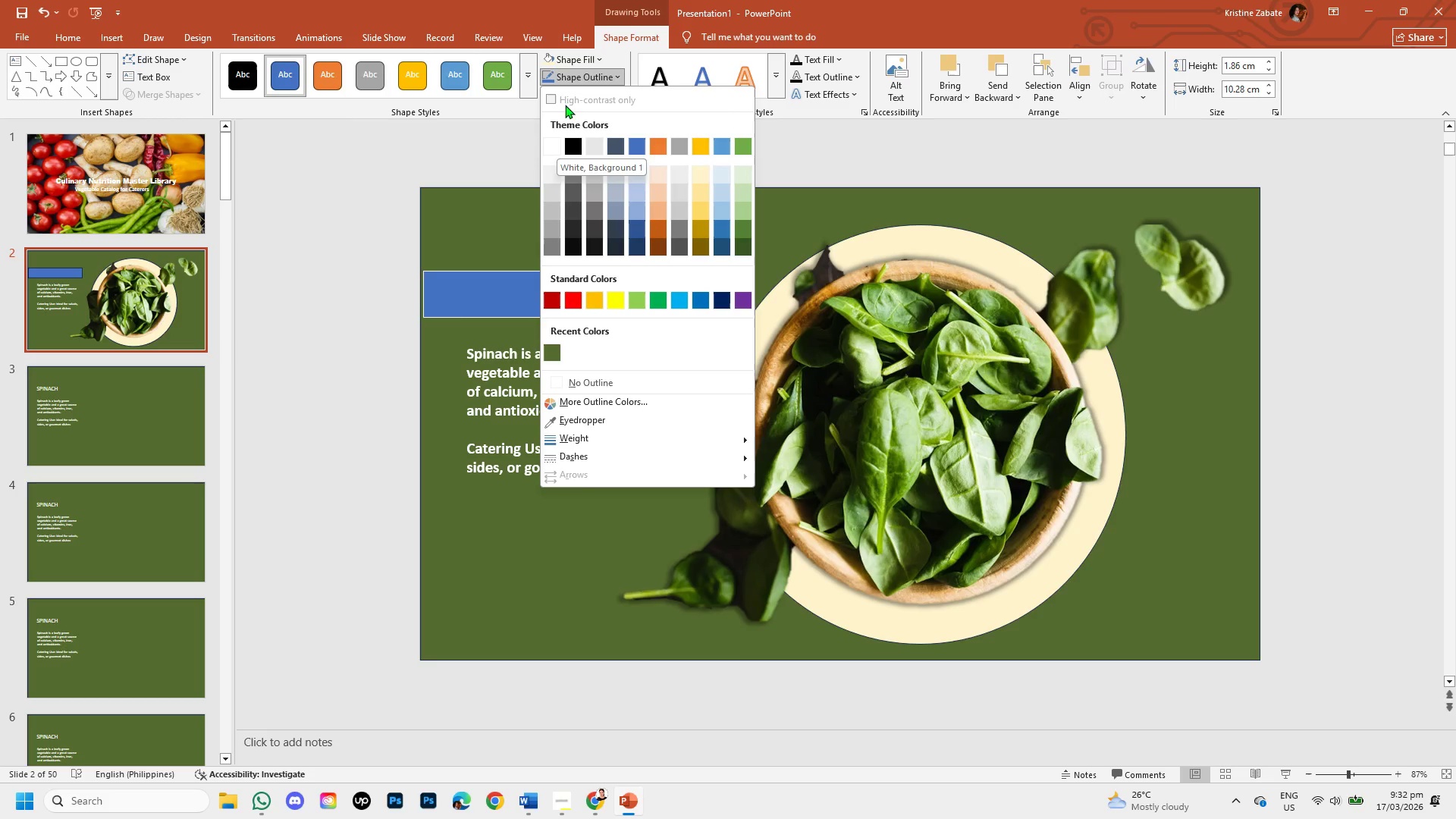 
left_click([578, 62])
 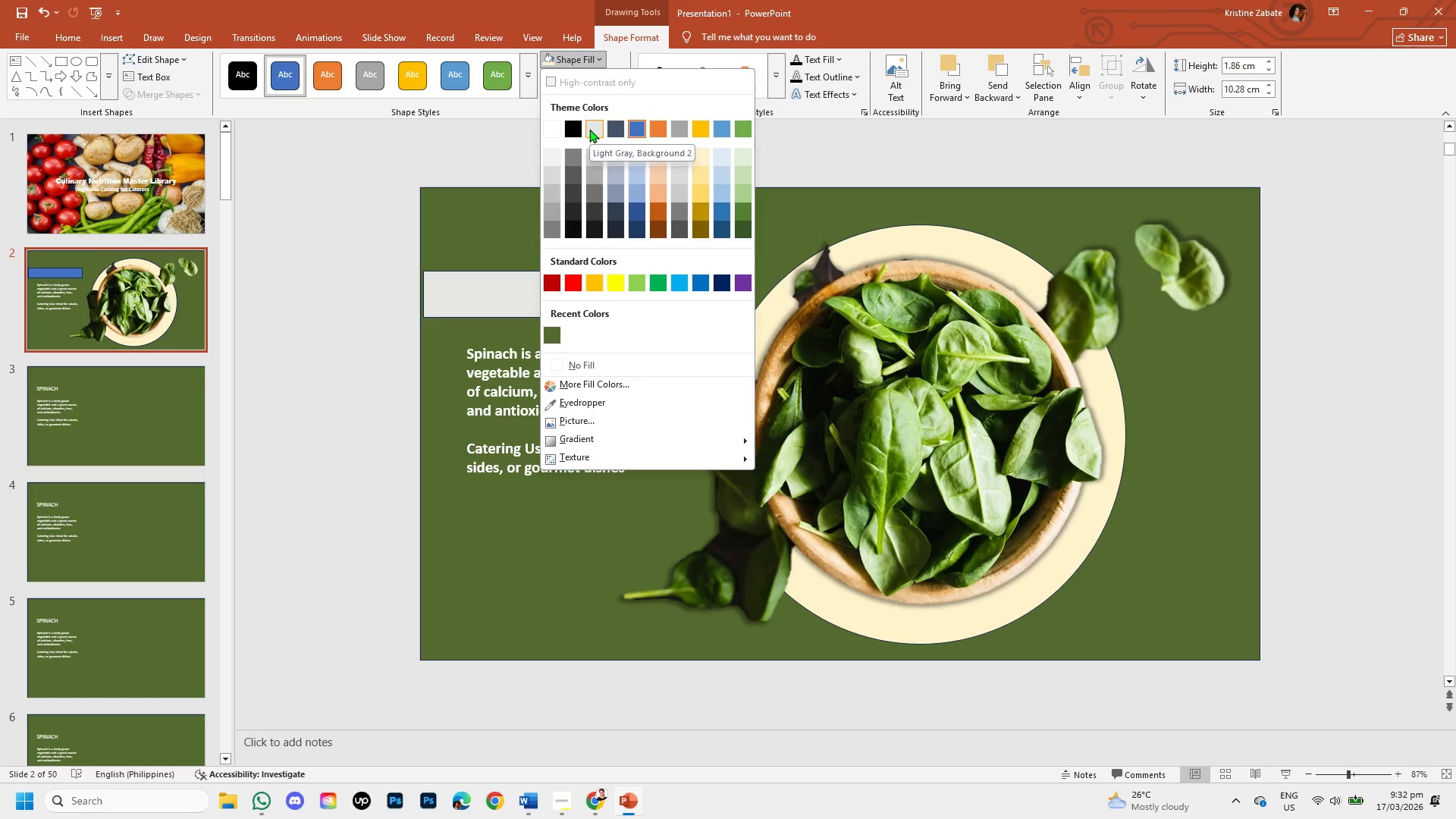 
wait(7.16)
 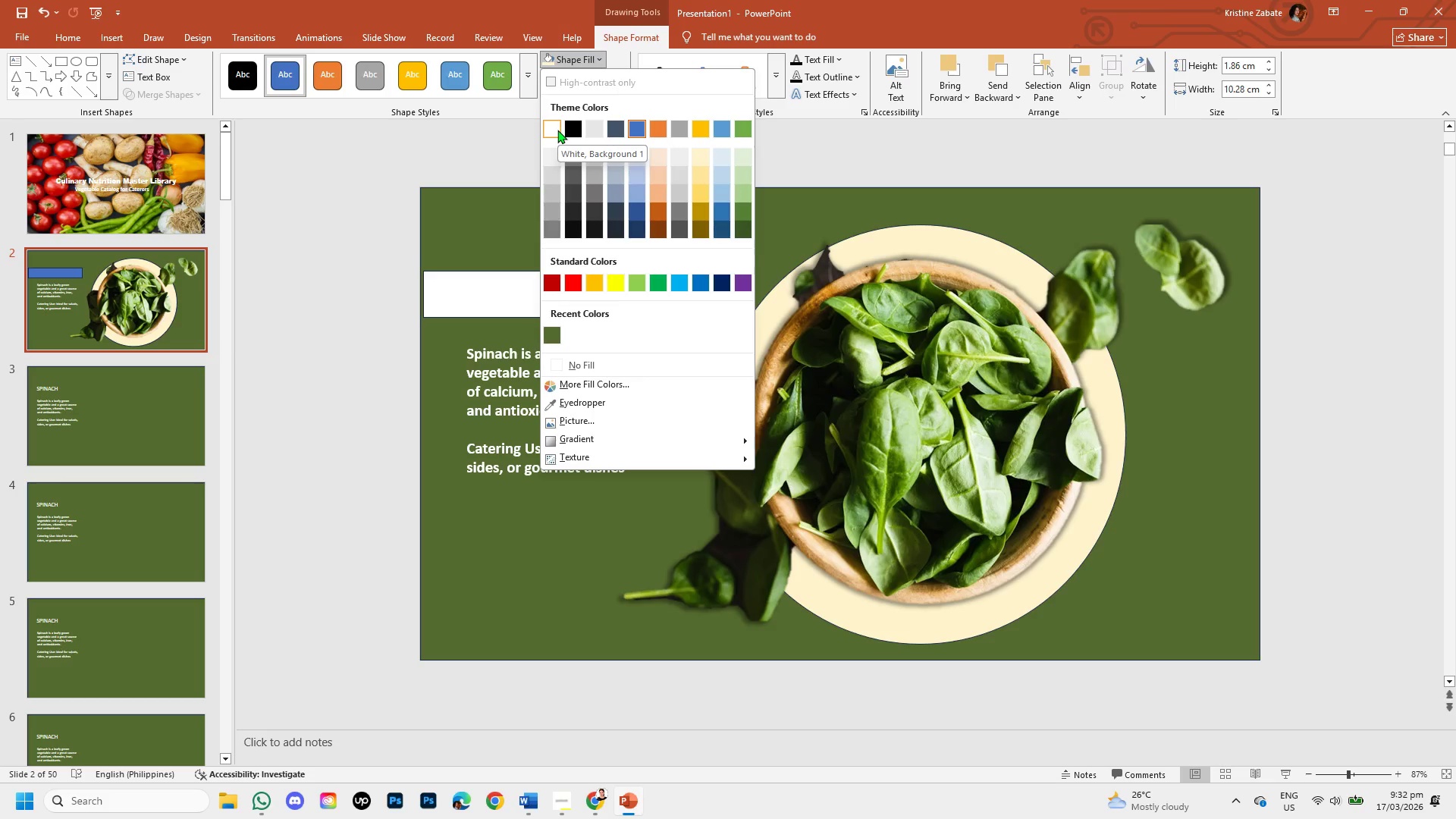 
left_click([589, 129])
 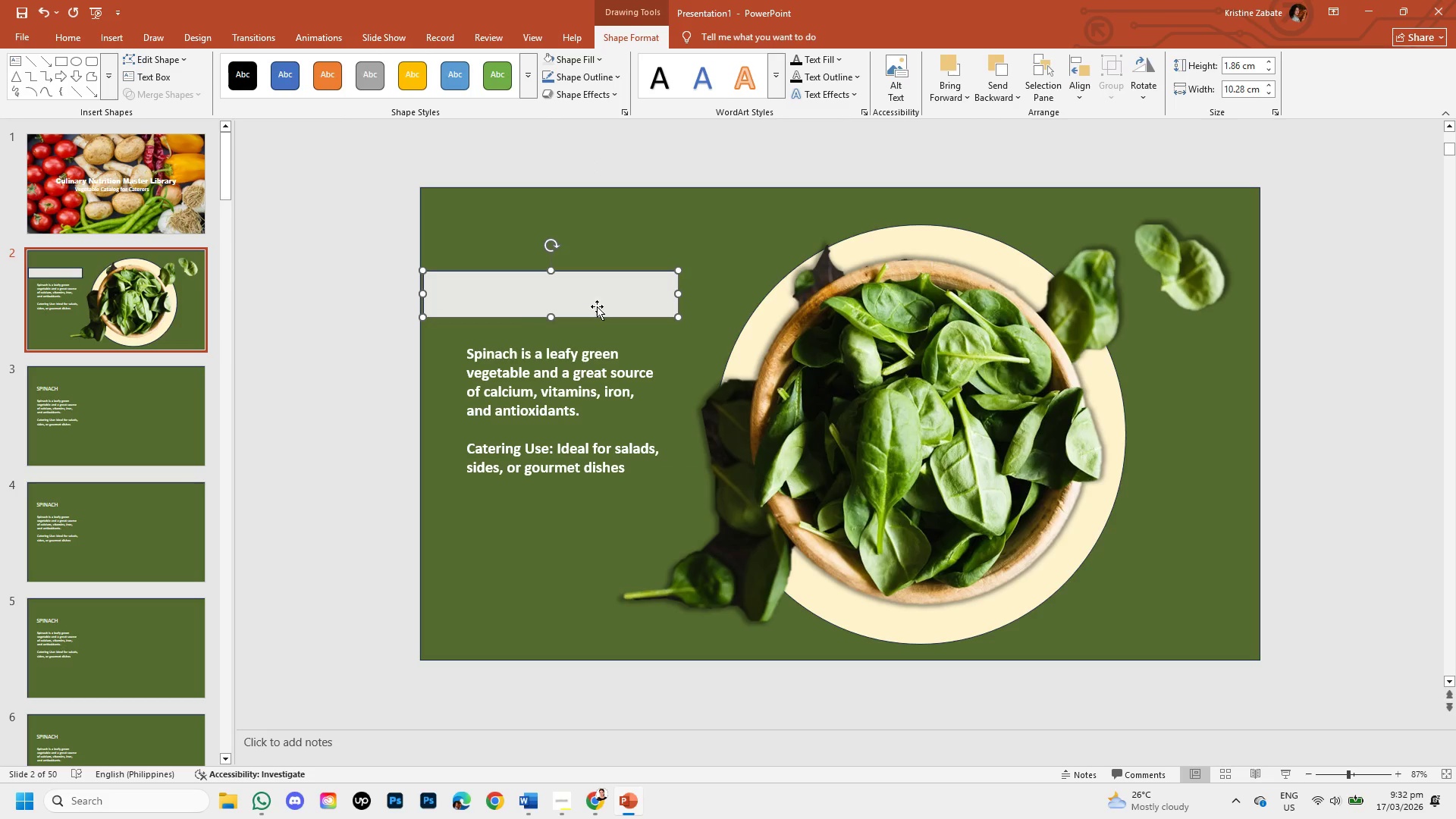 
left_click_drag(start_coordinate=[597, 306], to_coordinate=[604, 261])
 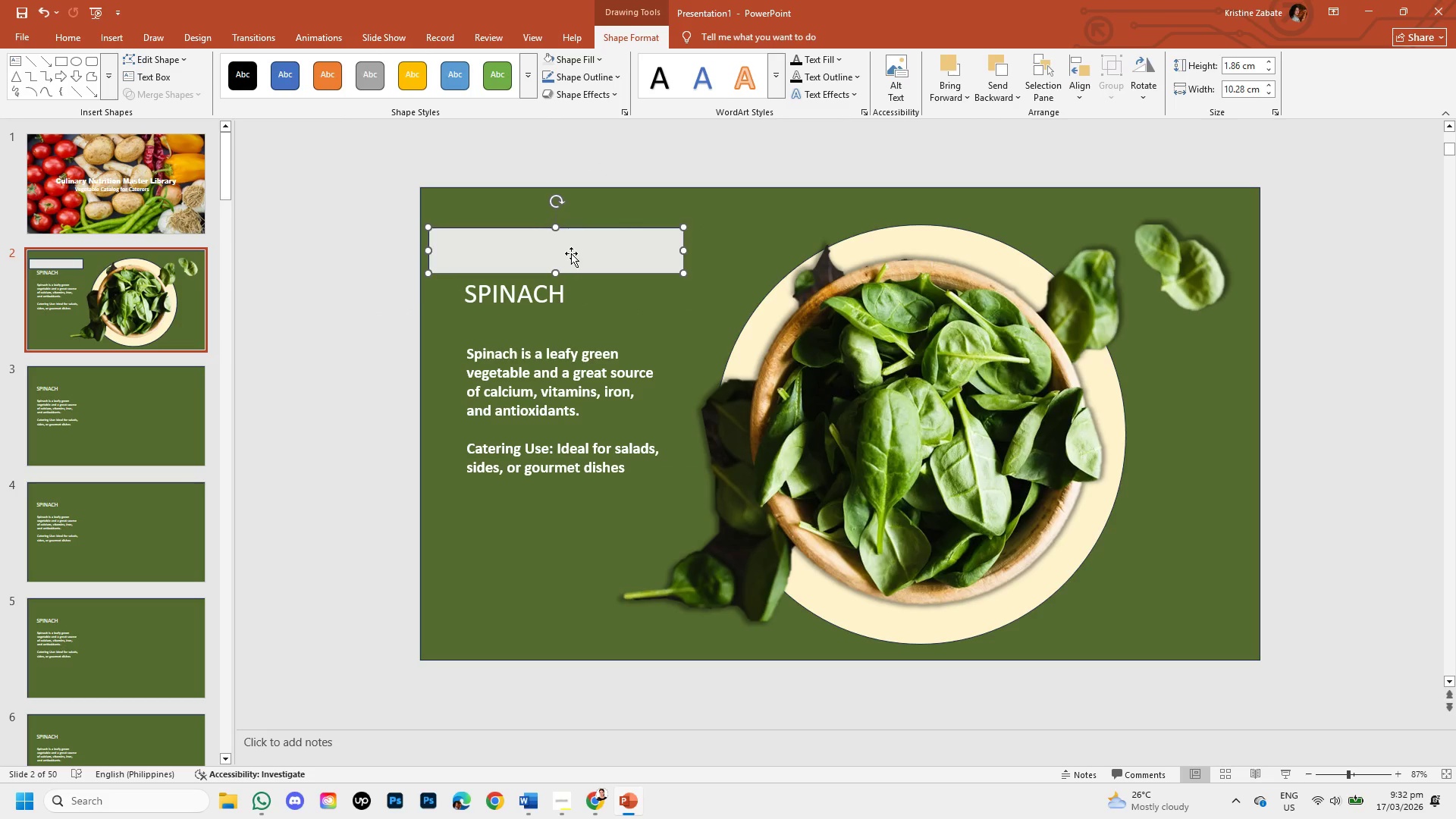 
left_click_drag(start_coordinate=[572, 251], to_coordinate=[576, 288])
 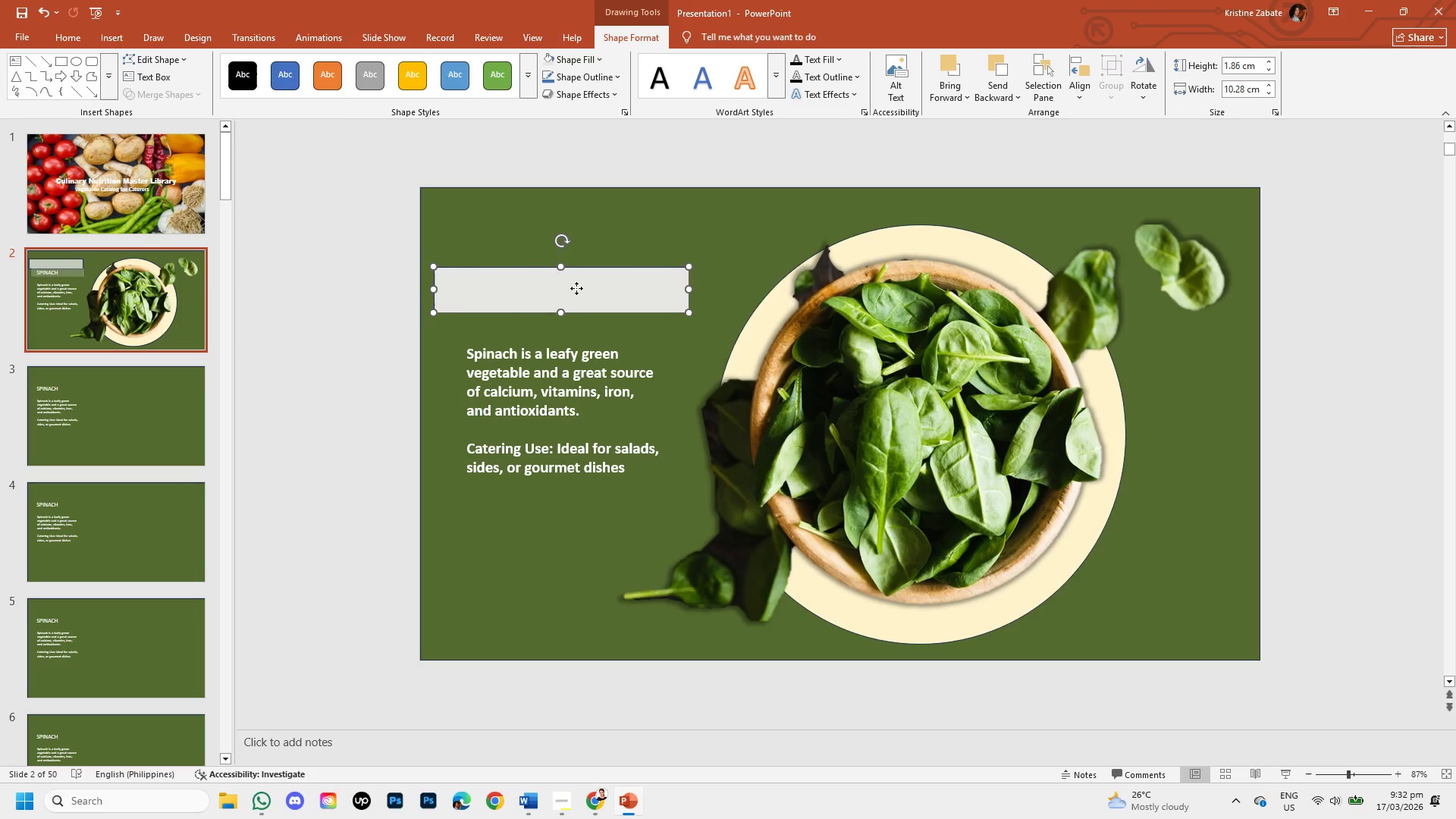 
right_click([576, 288])
 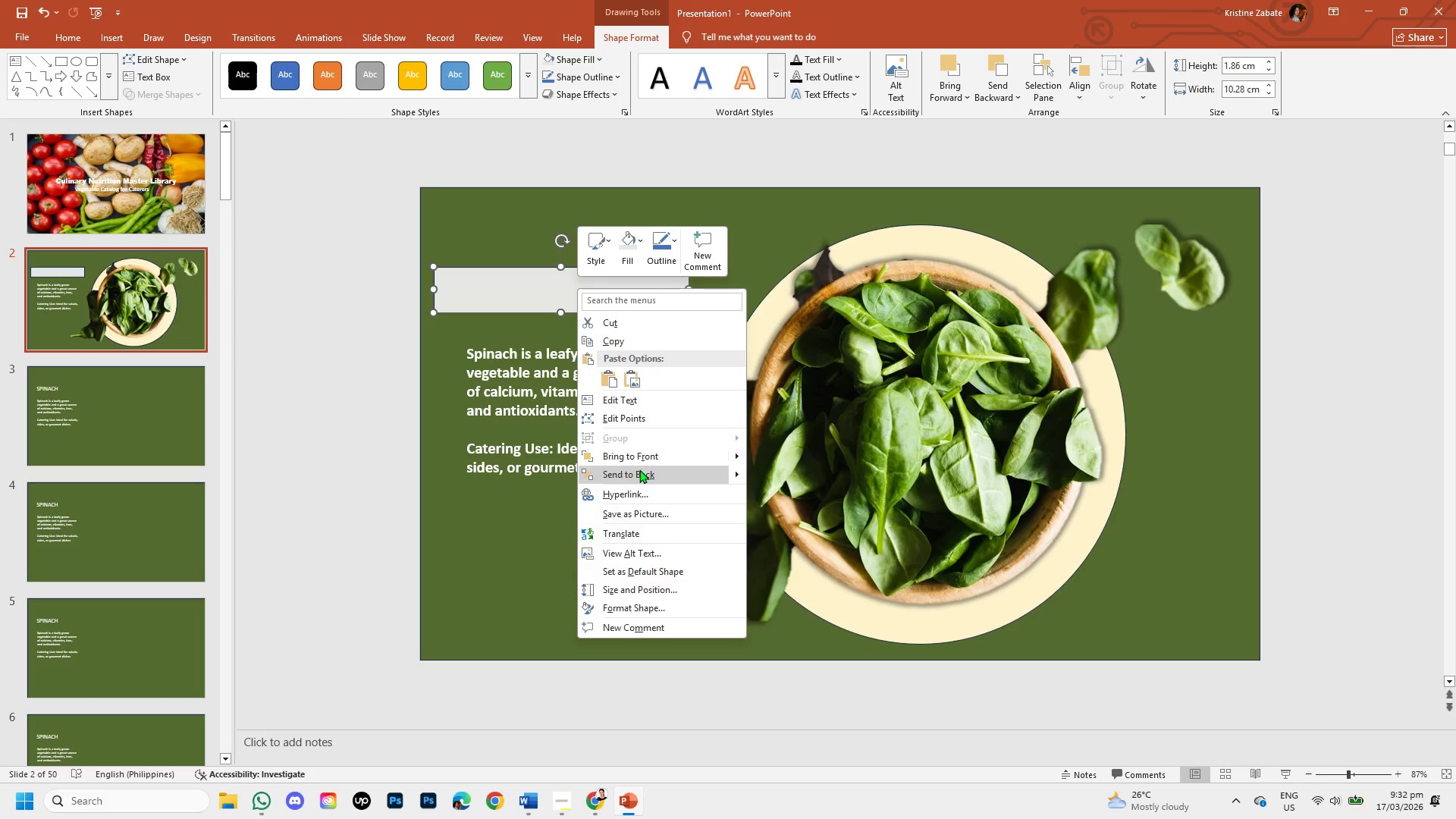 
left_click([639, 469])
 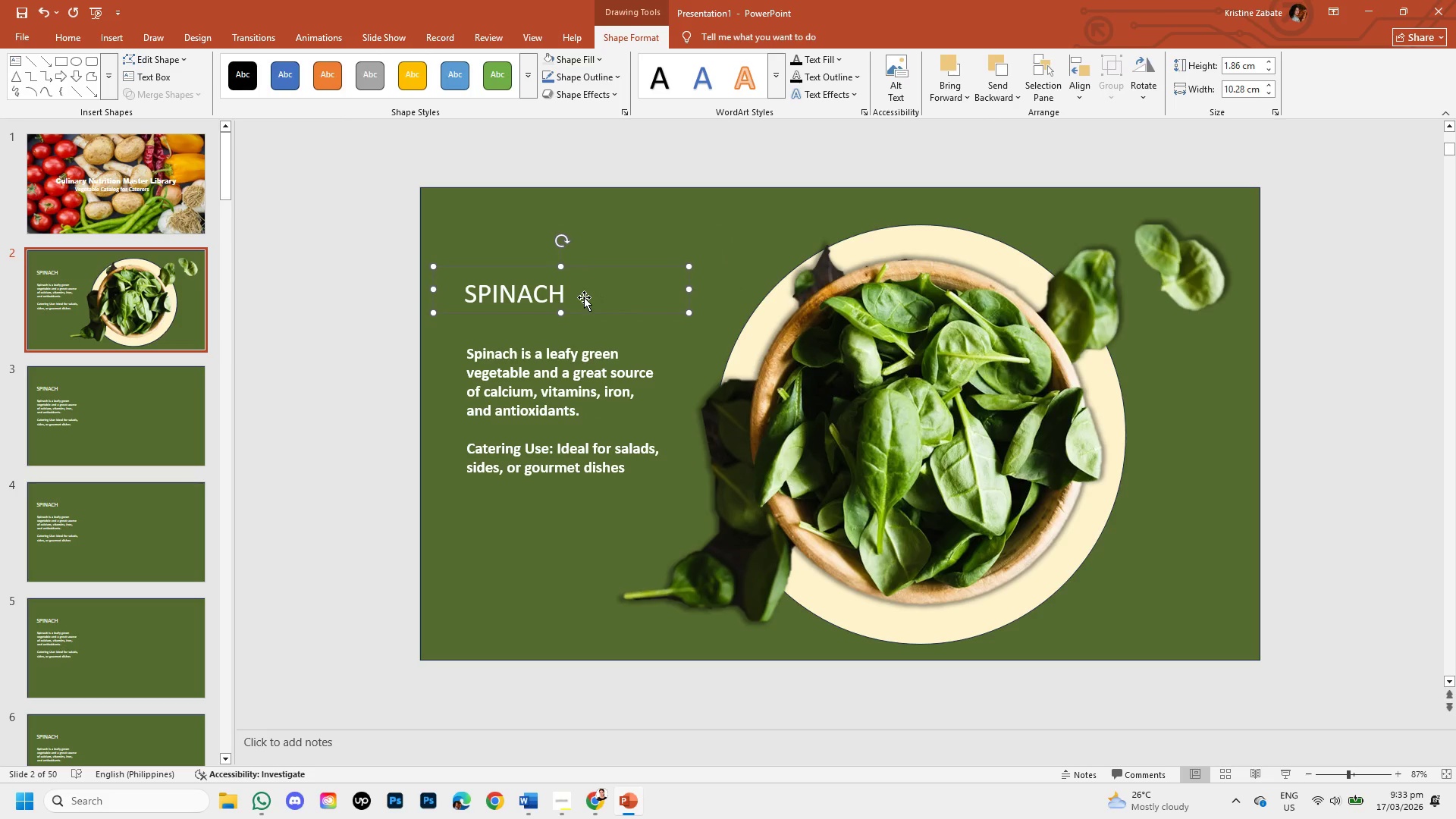 
key(Control+Z)
 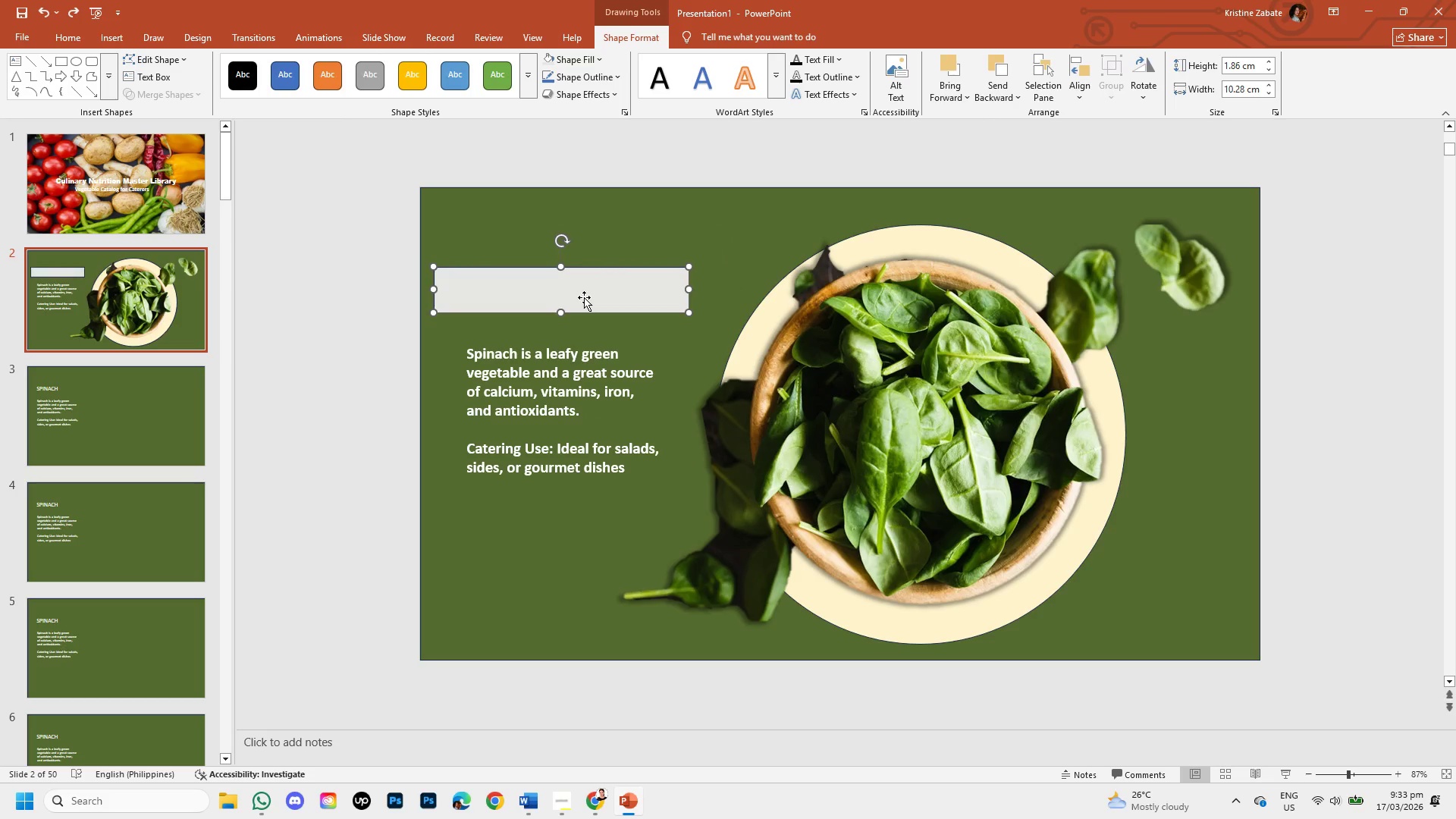 
left_click_drag(start_coordinate=[584, 297], to_coordinate=[587, 337])
 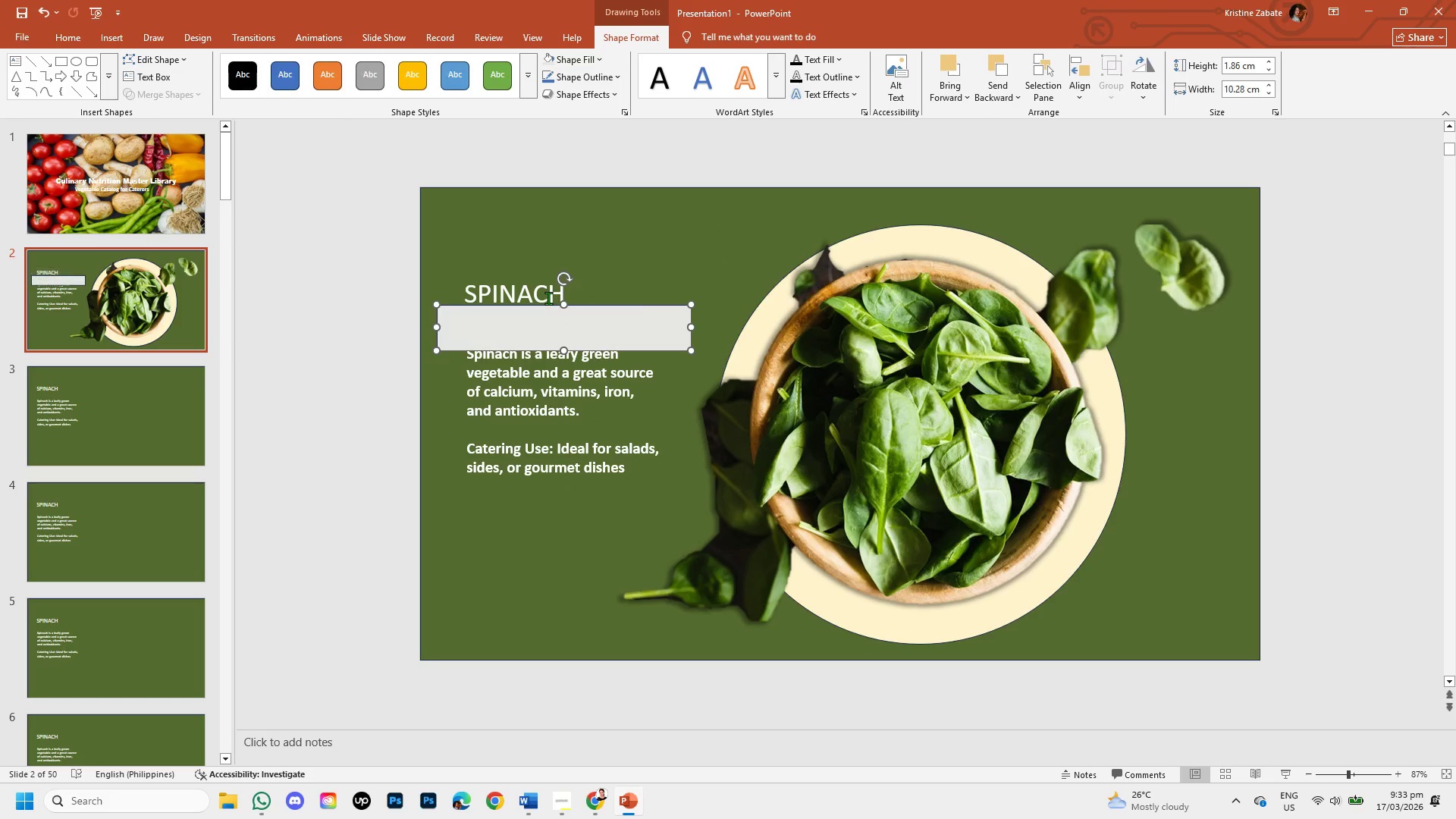 
left_click([548, 298])
 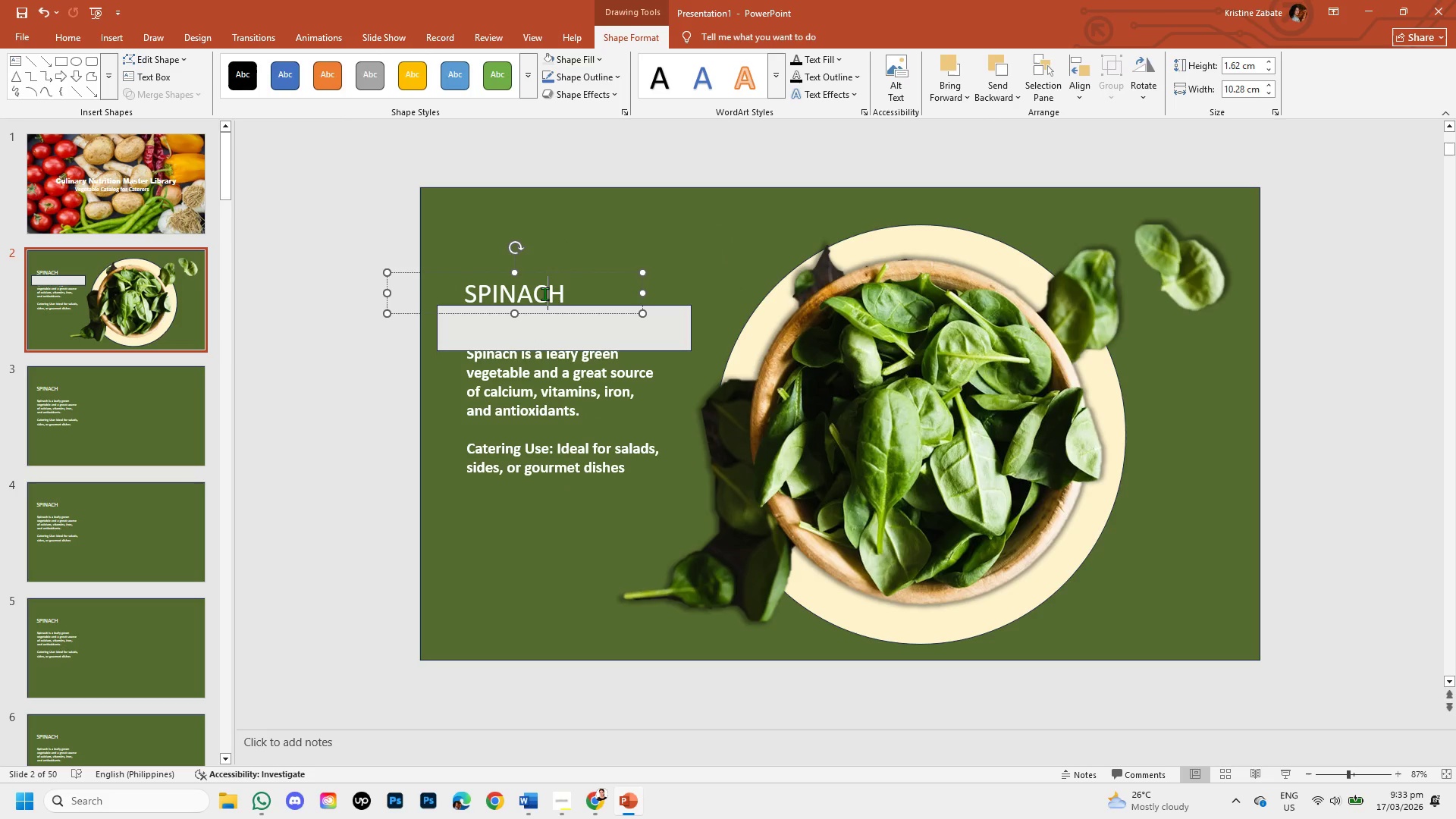 
left_click_drag(start_coordinate=[544, 293], to_coordinate=[558, 347])
 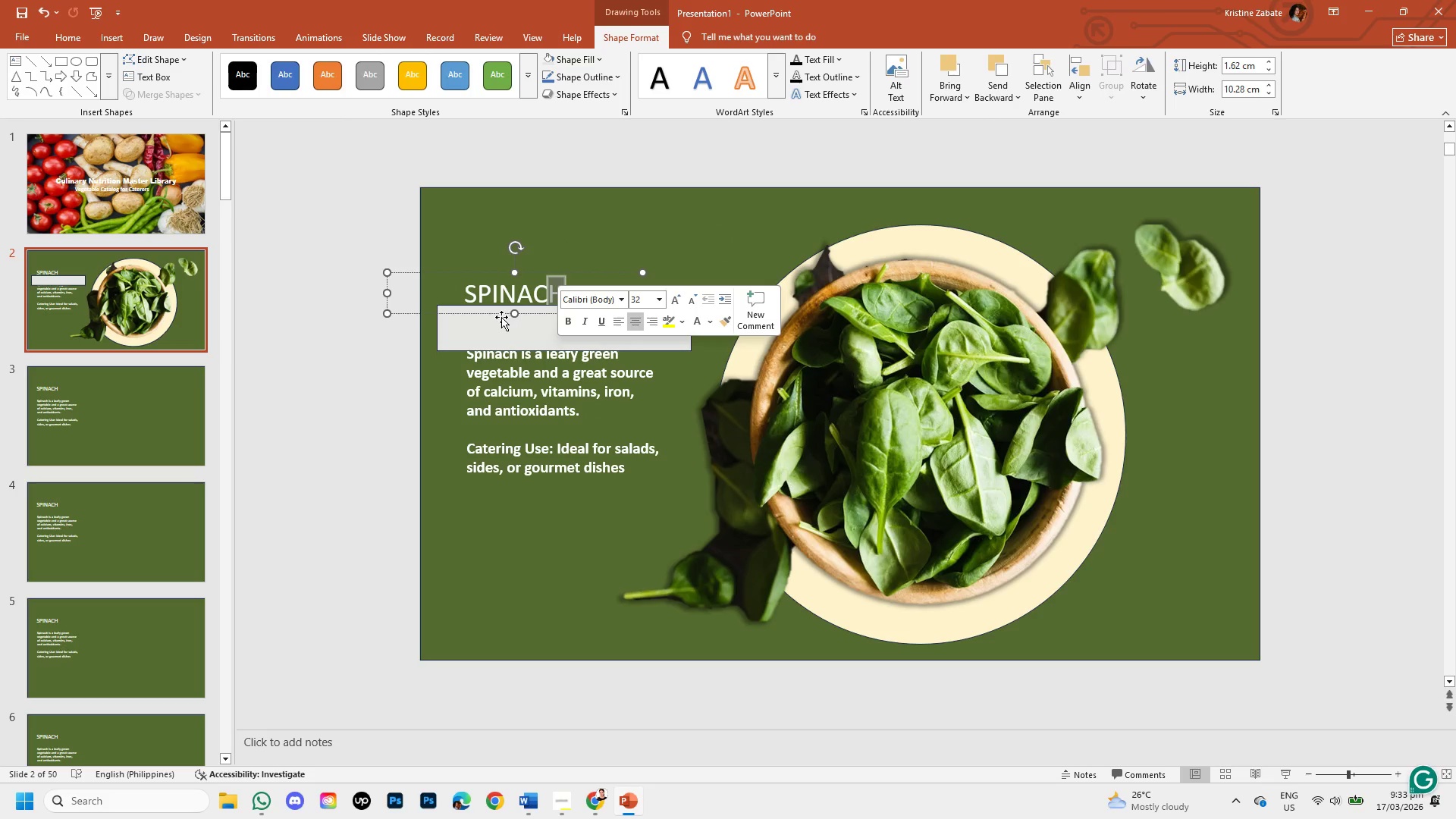 
left_click_drag(start_coordinate=[495, 314], to_coordinate=[513, 416])
 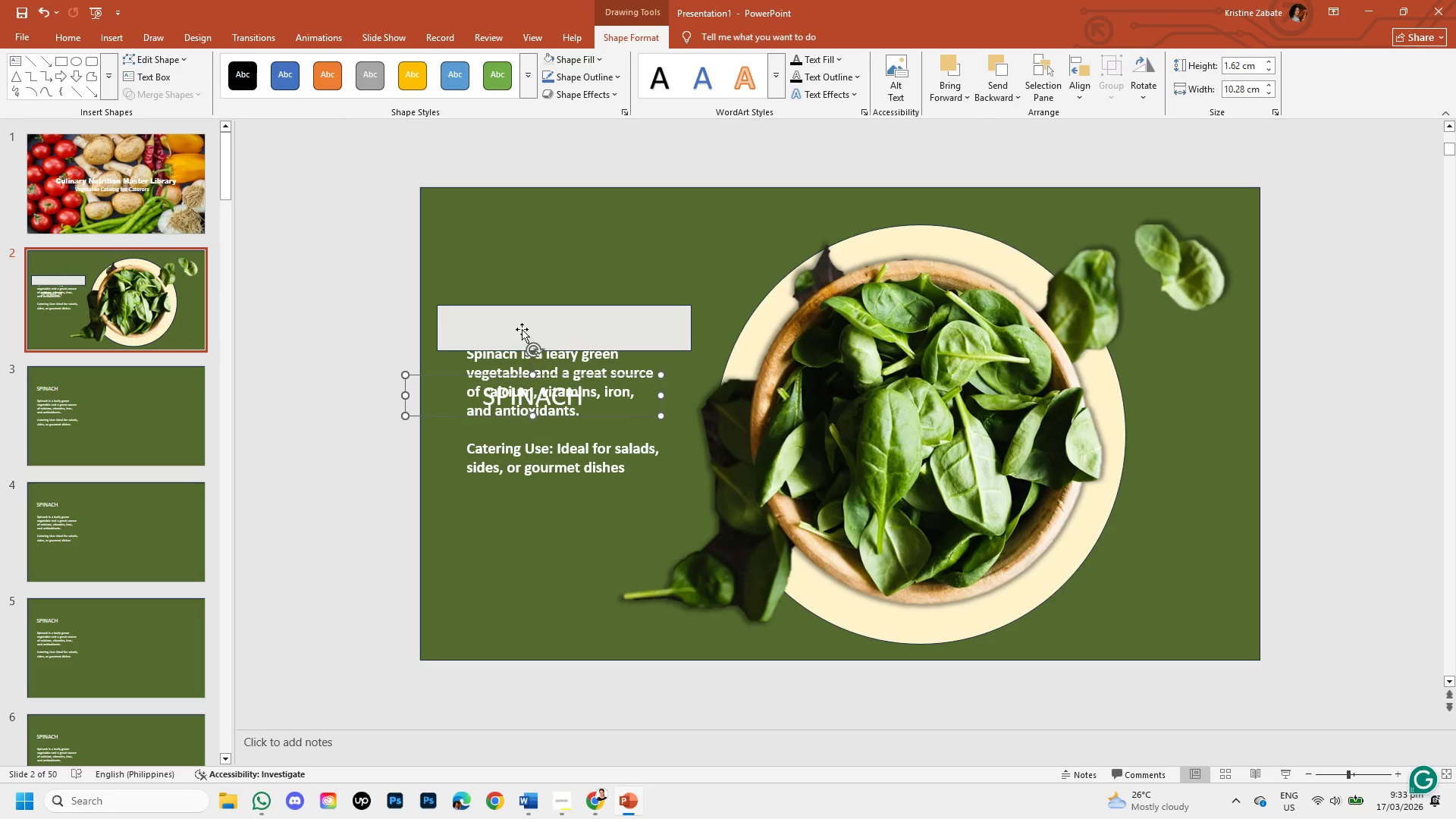 
left_click([522, 329])
 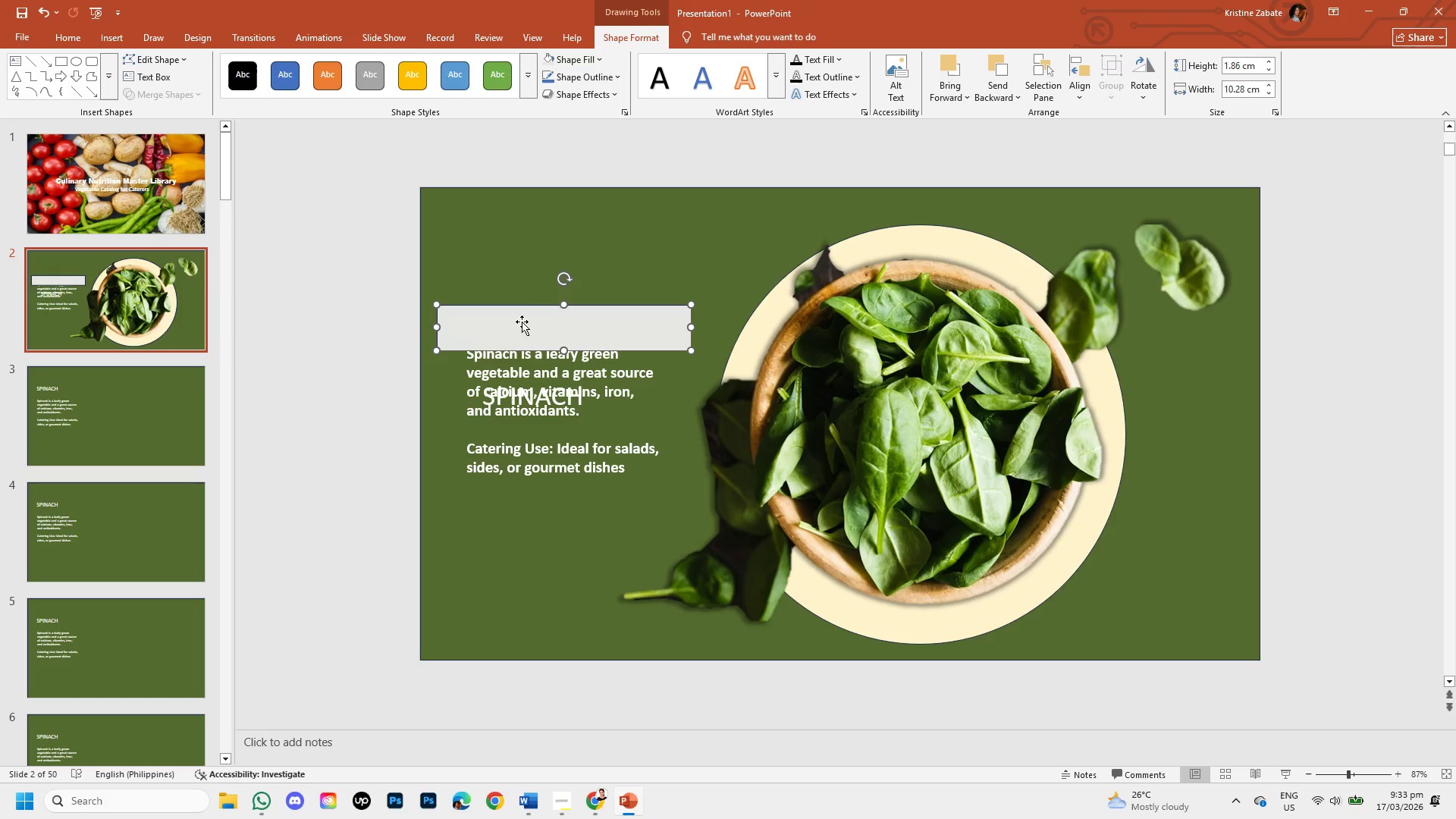 
left_click_drag(start_coordinate=[522, 322], to_coordinate=[529, 286])
 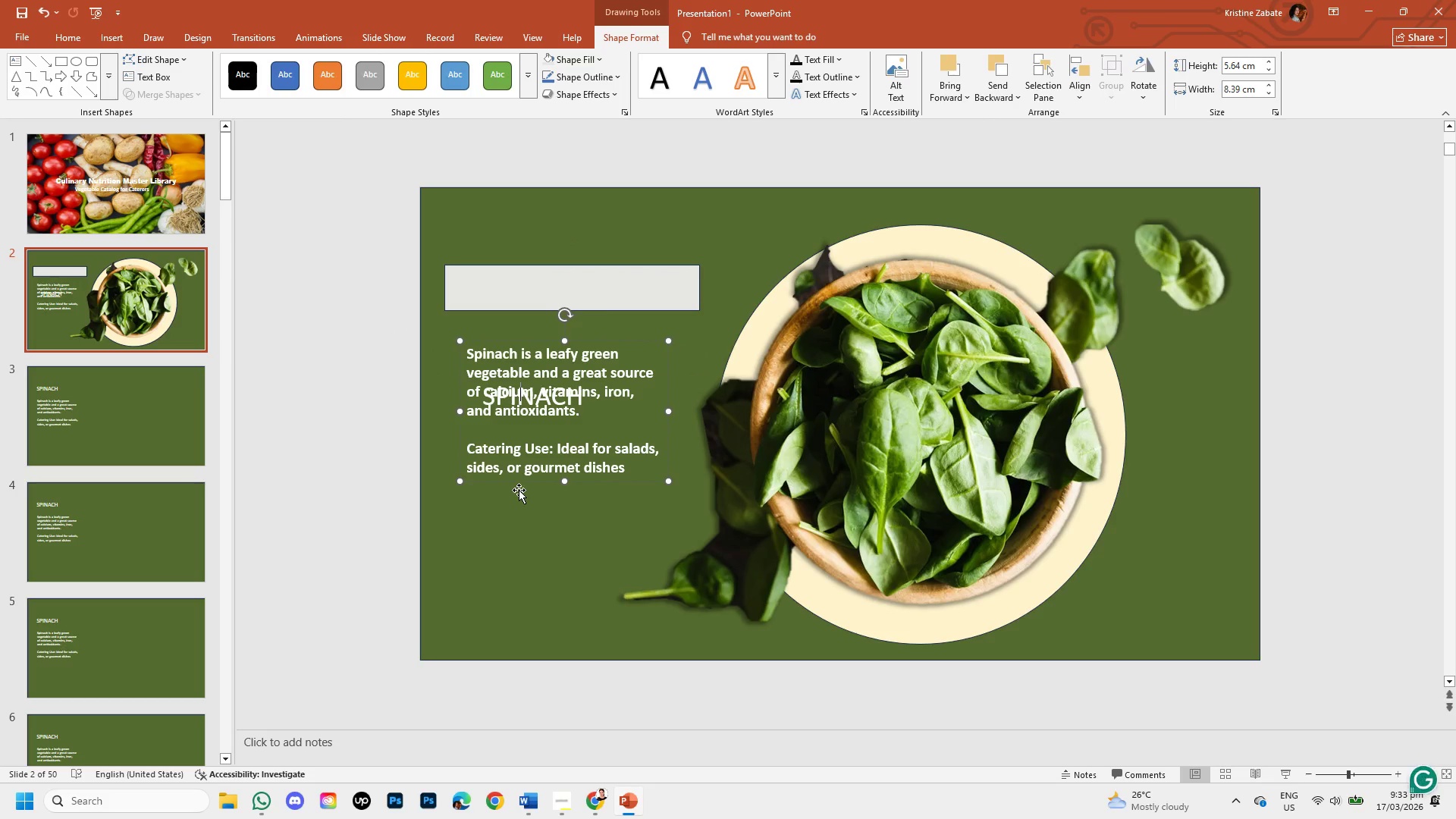 
left_click_drag(start_coordinate=[519, 485], to_coordinate=[519, 474])
 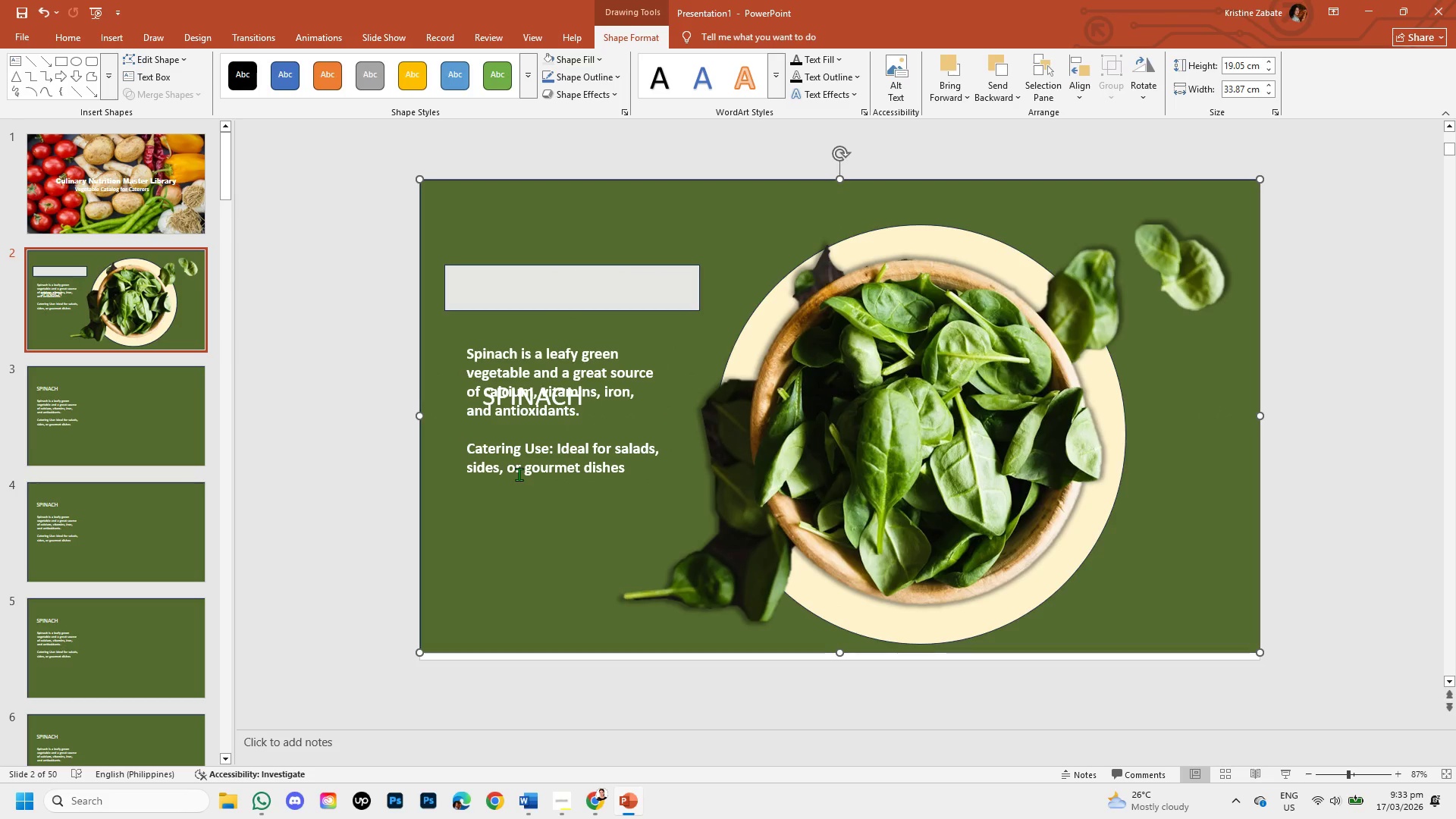 
key(Control+Z)
 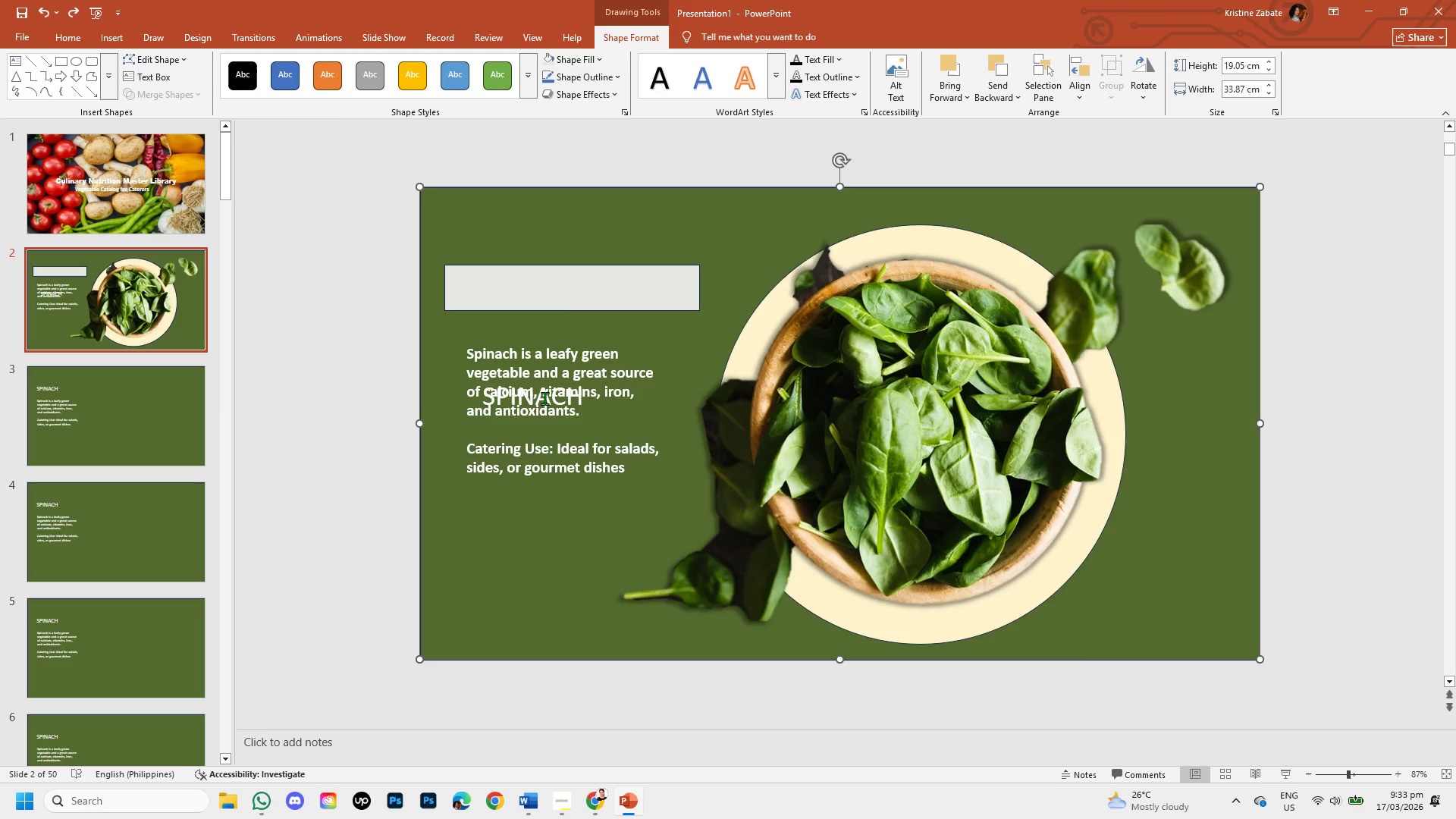 
left_click([544, 398])
 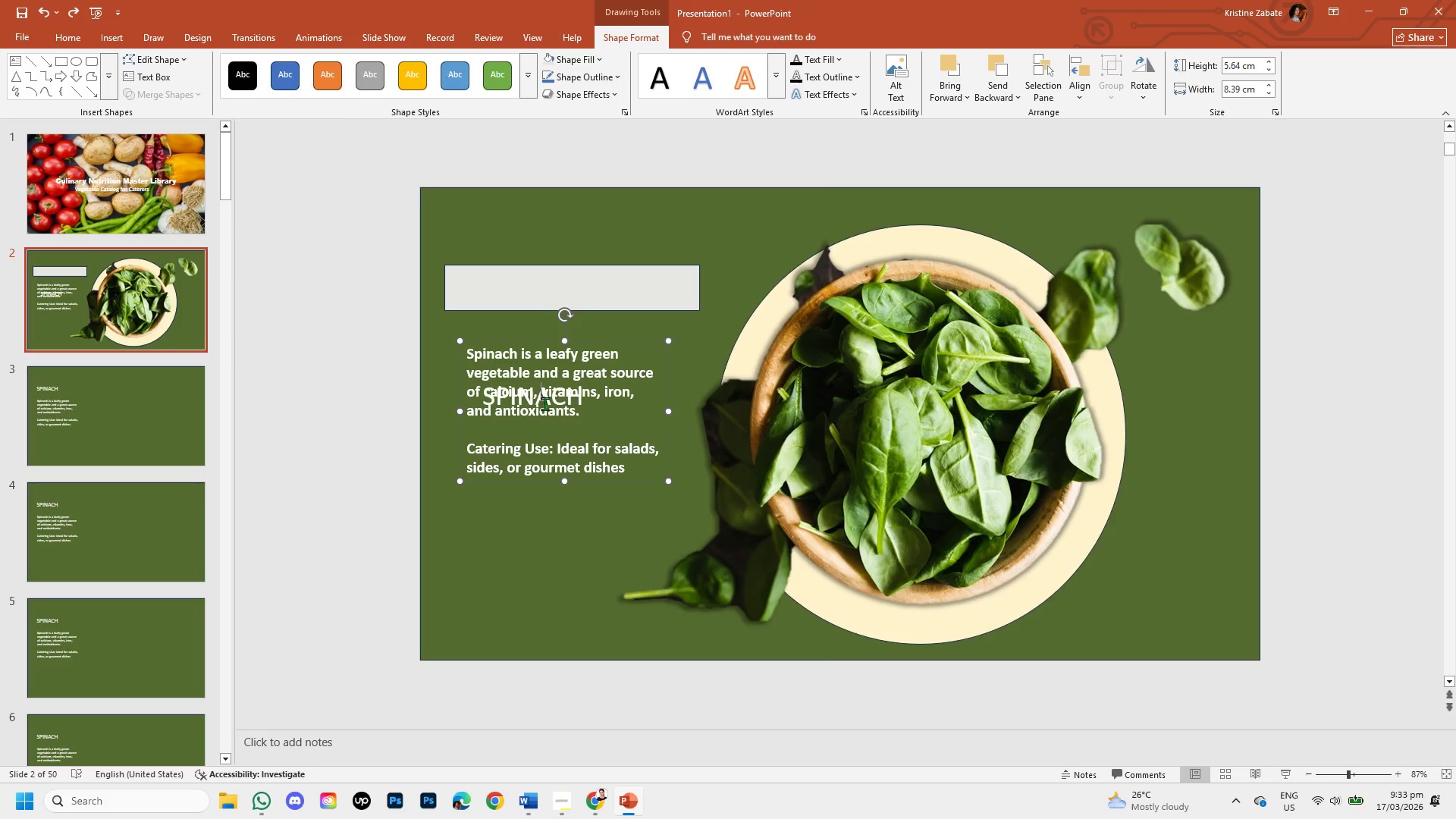 
left_click([544, 403])
 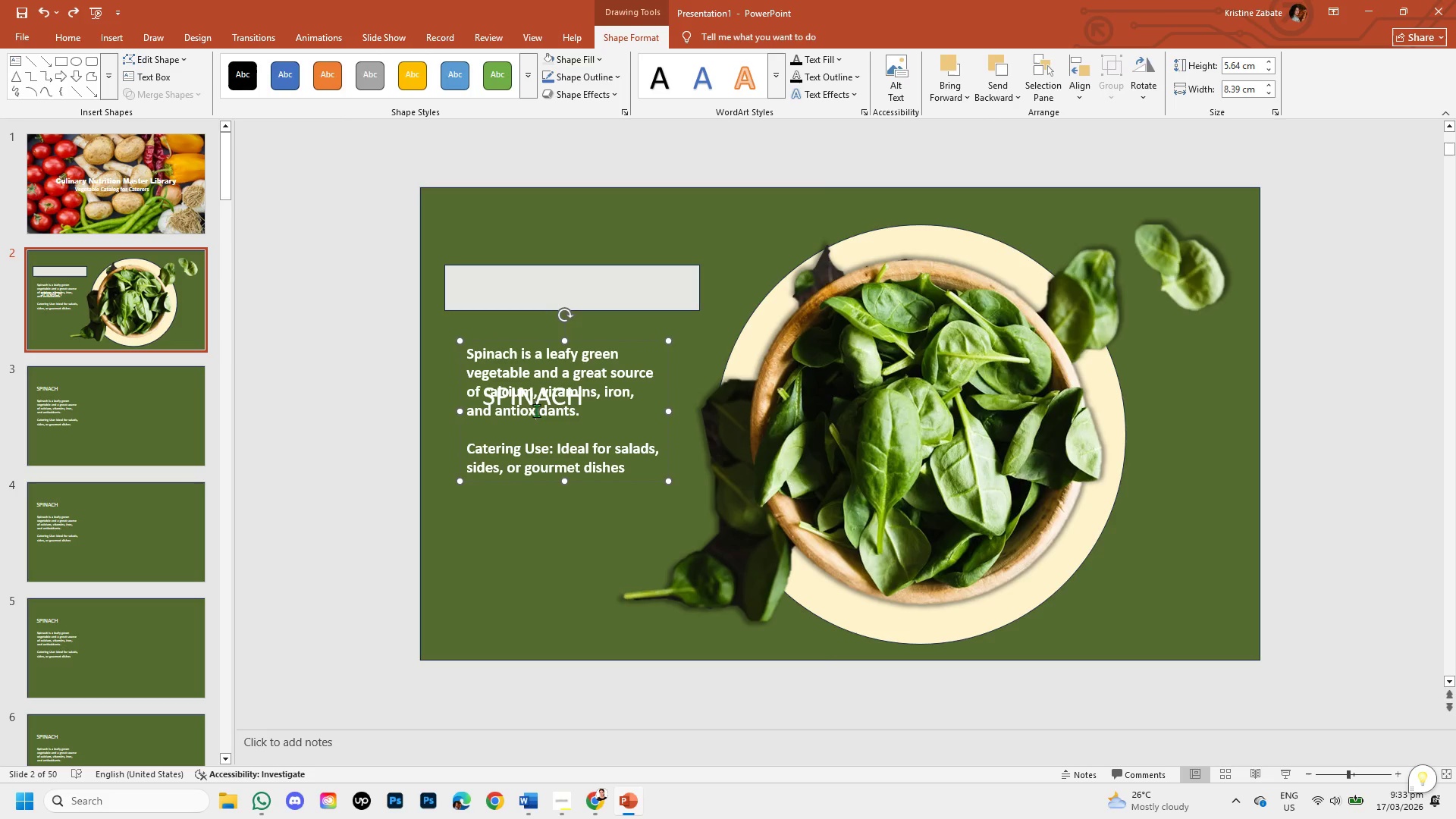 
left_click([536, 410])
 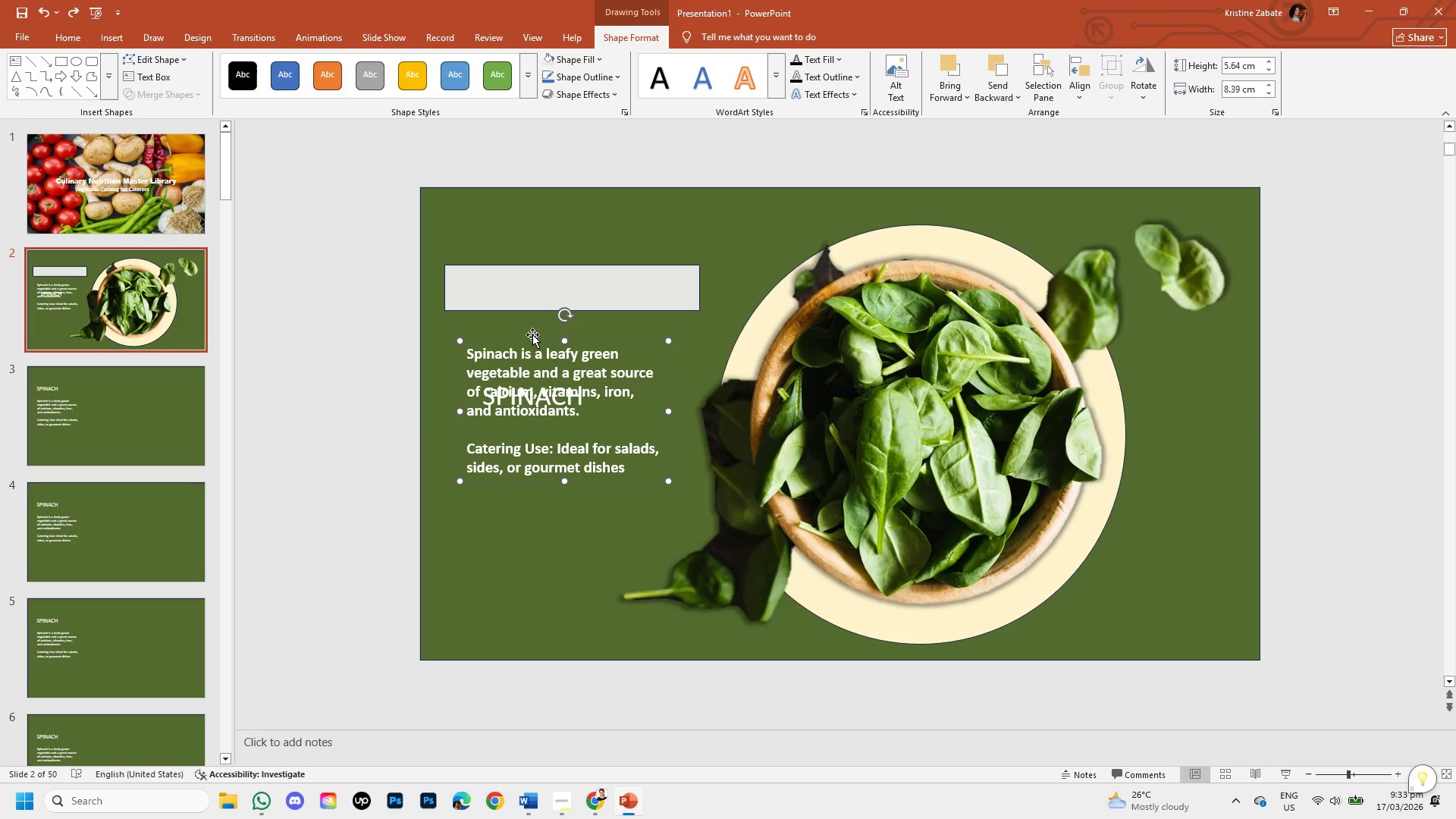 
left_click_drag(start_coordinate=[532, 334], to_coordinate=[538, 297])
 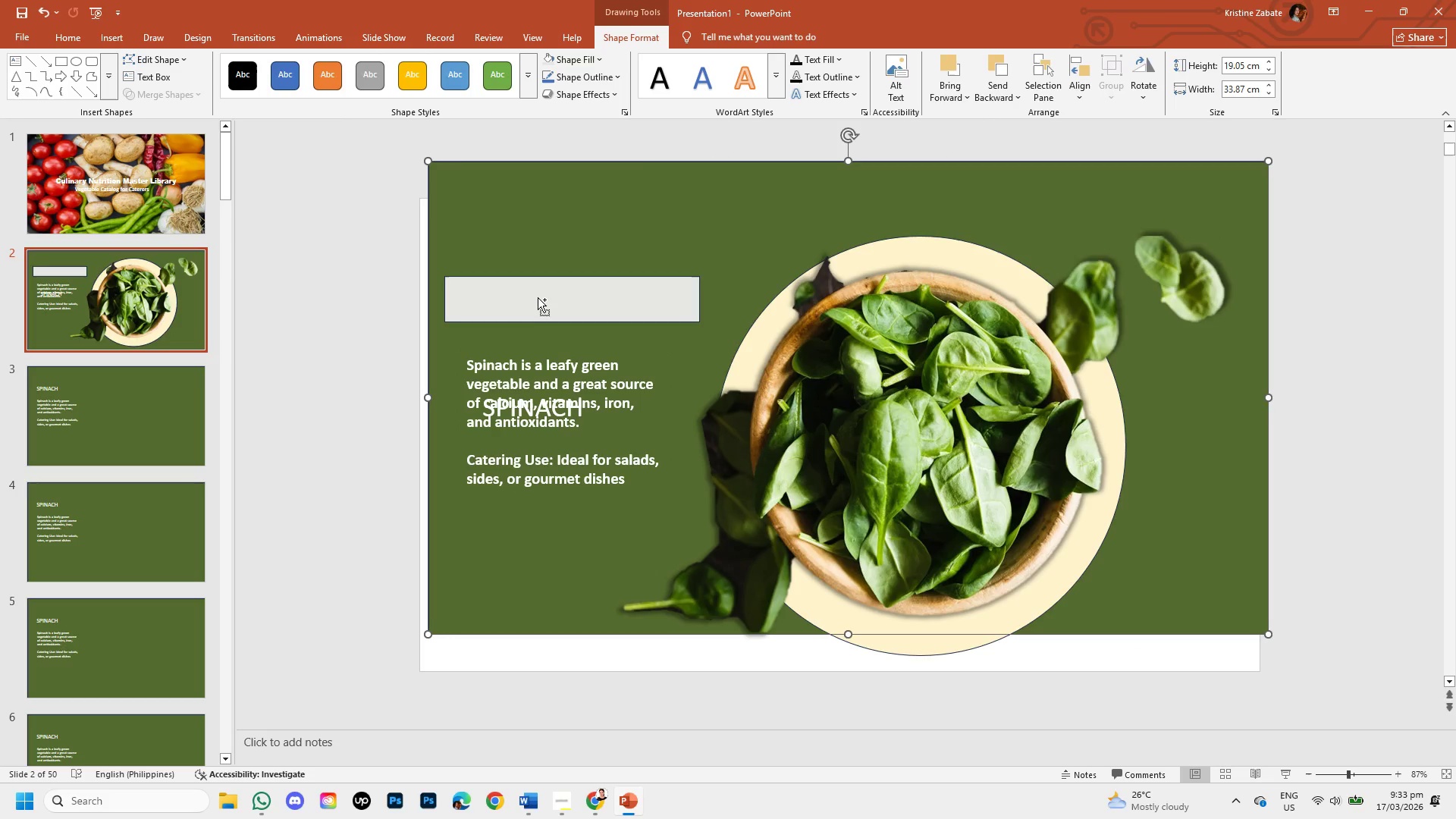 
key(Control+Z)
 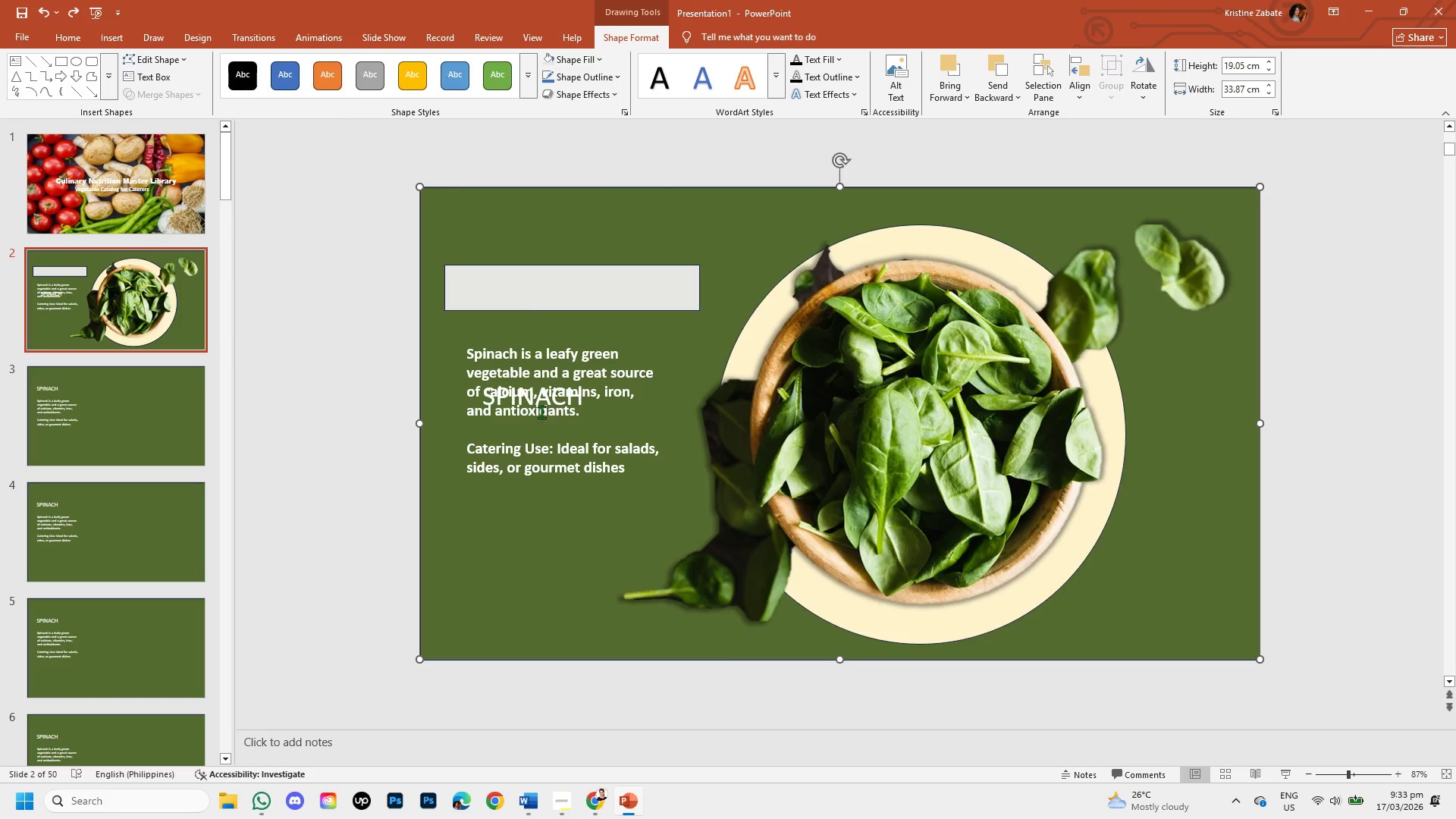 
key(Control+Z)
 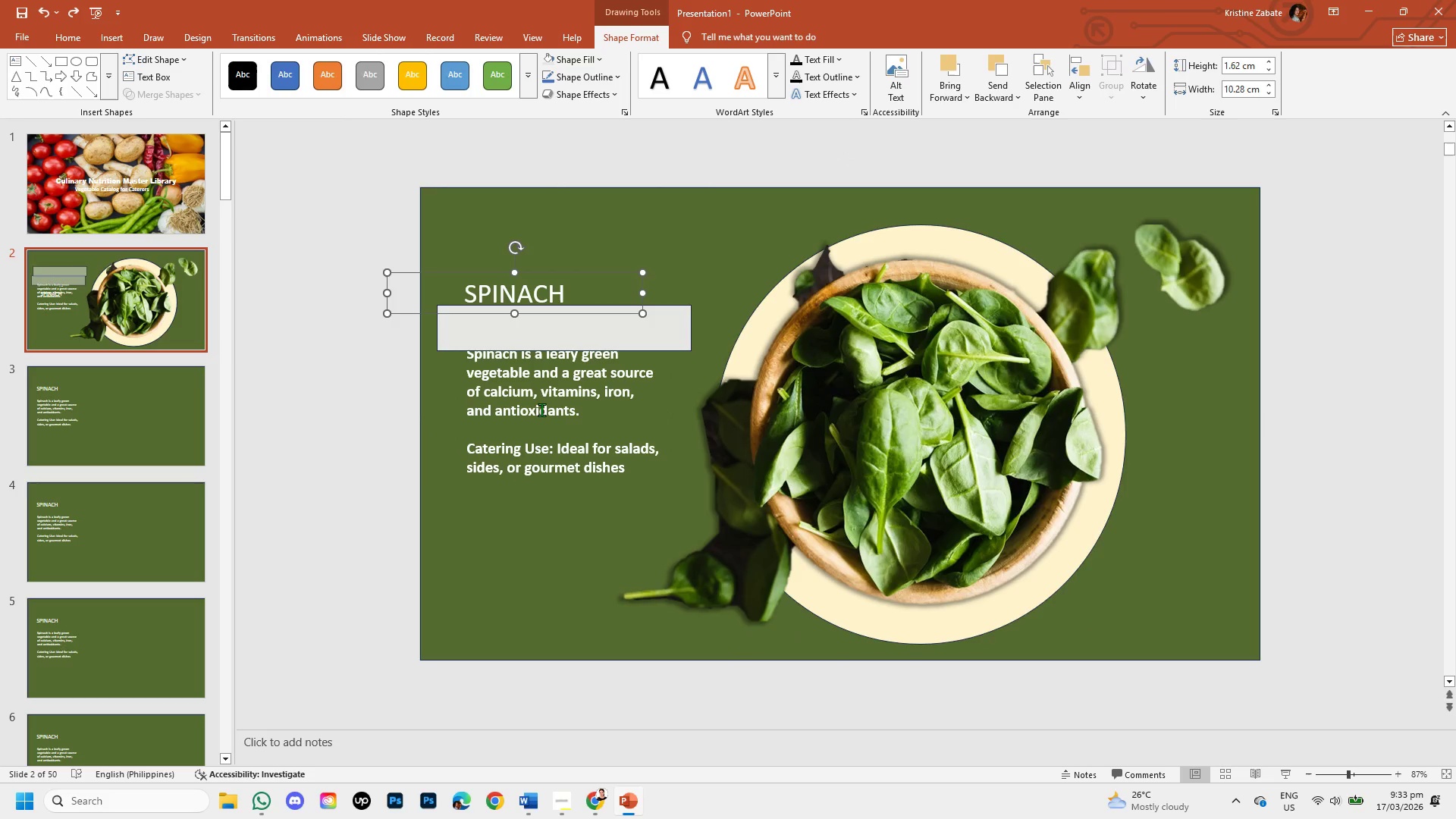 
key(Control+Z)
 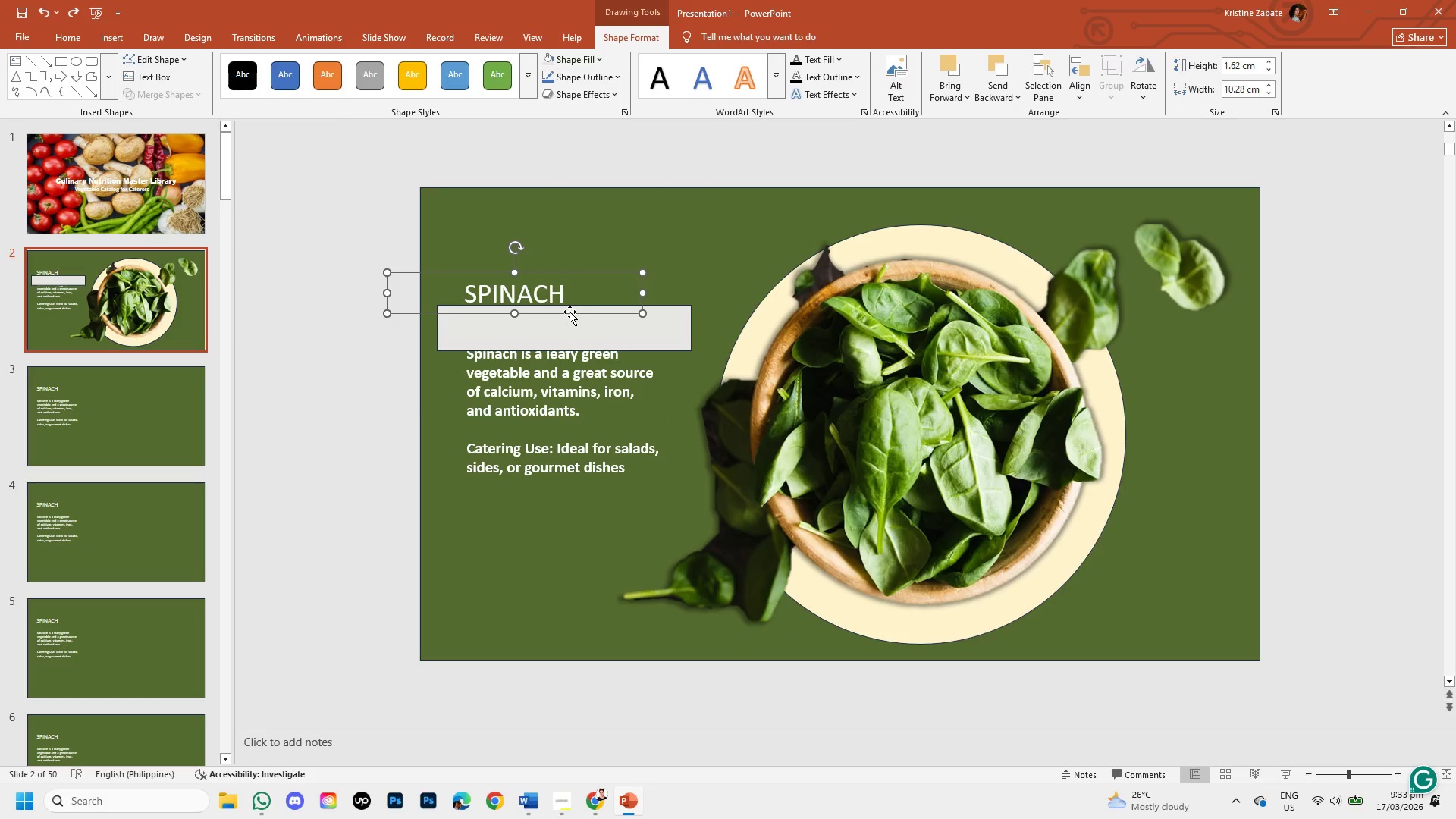 
left_click_drag(start_coordinate=[570, 312], to_coordinate=[641, 256])
 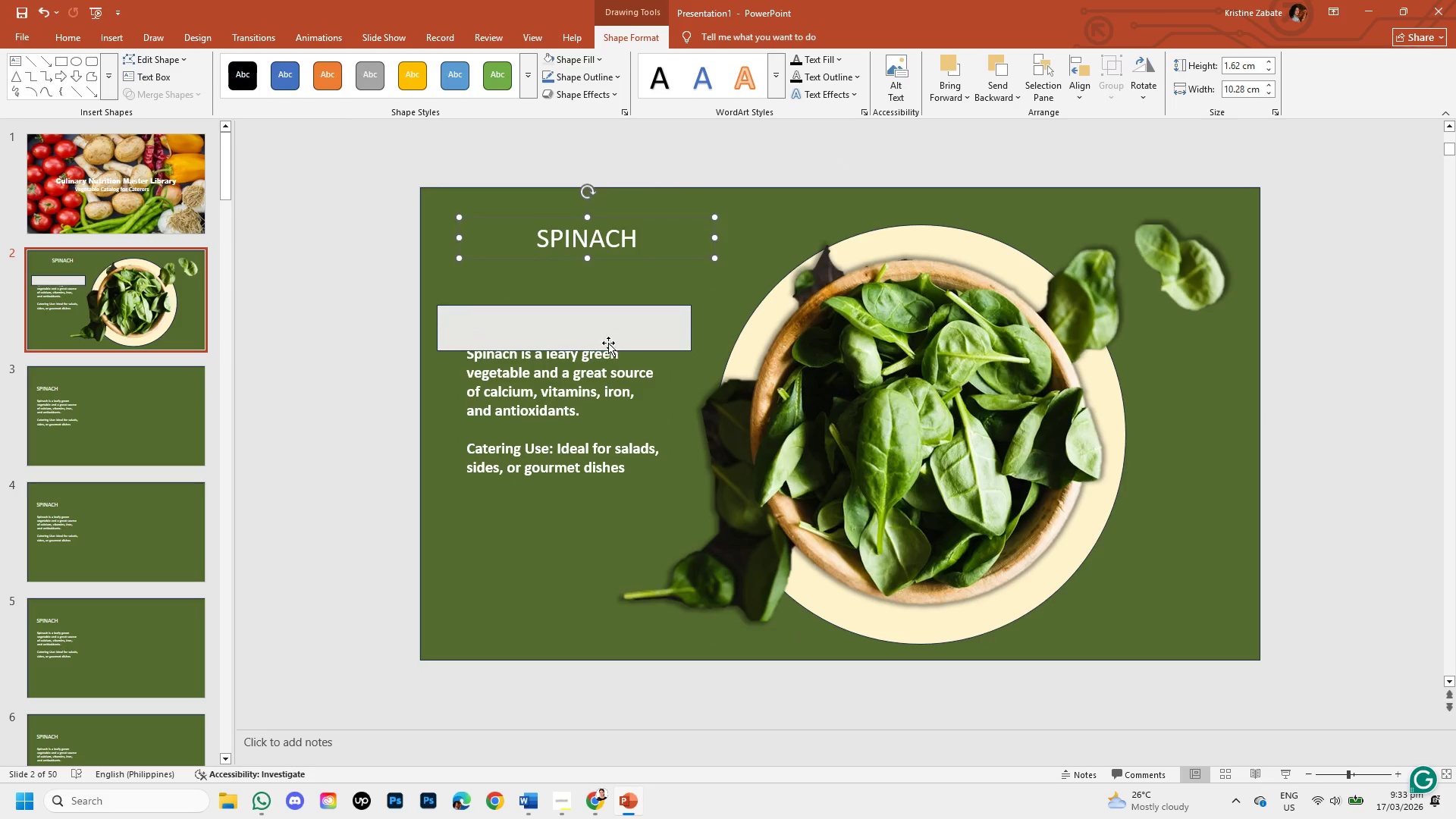 
left_click([608, 334])
 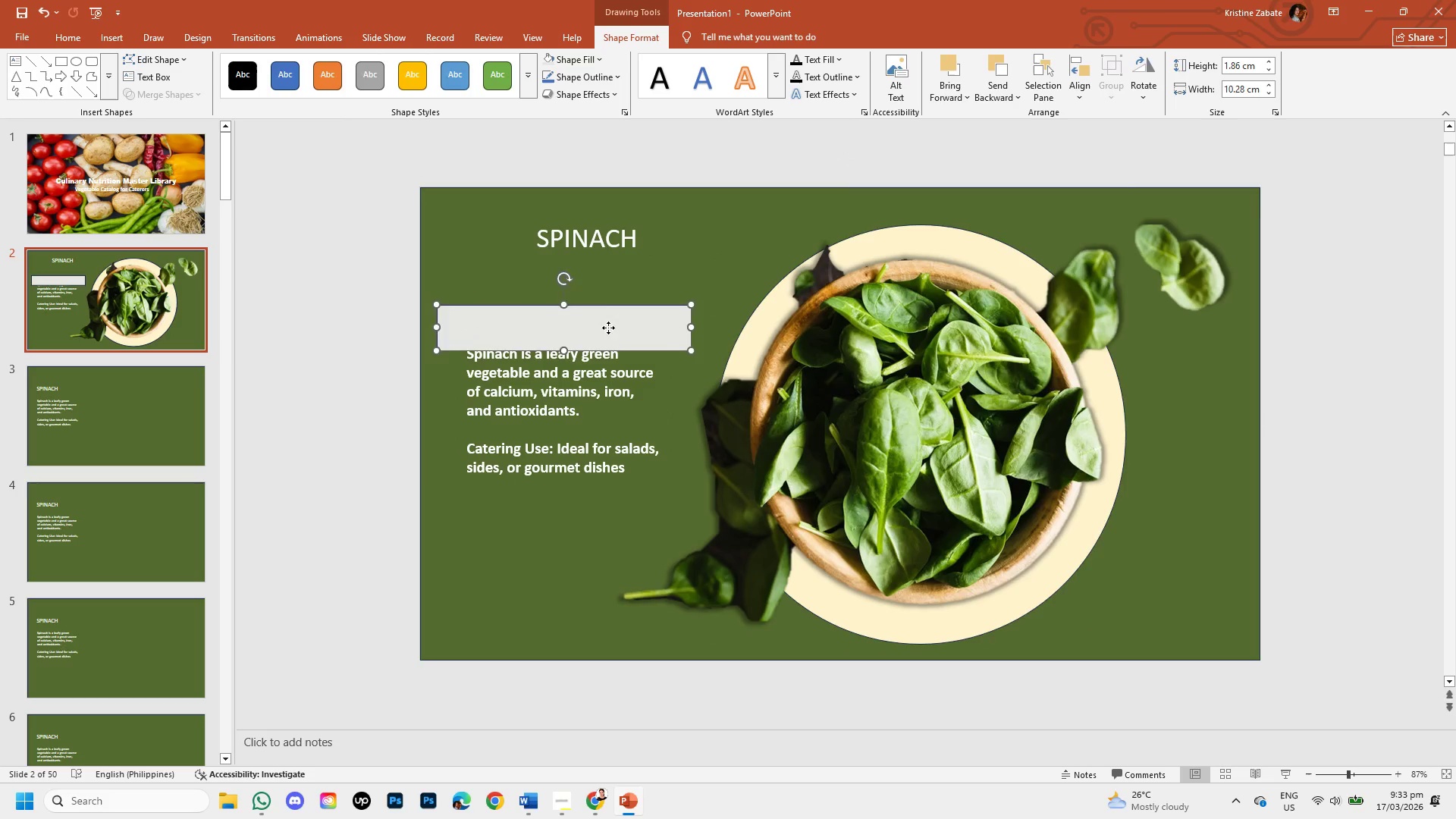 
left_click_drag(start_coordinate=[608, 328], to_coordinate=[607, 290])
 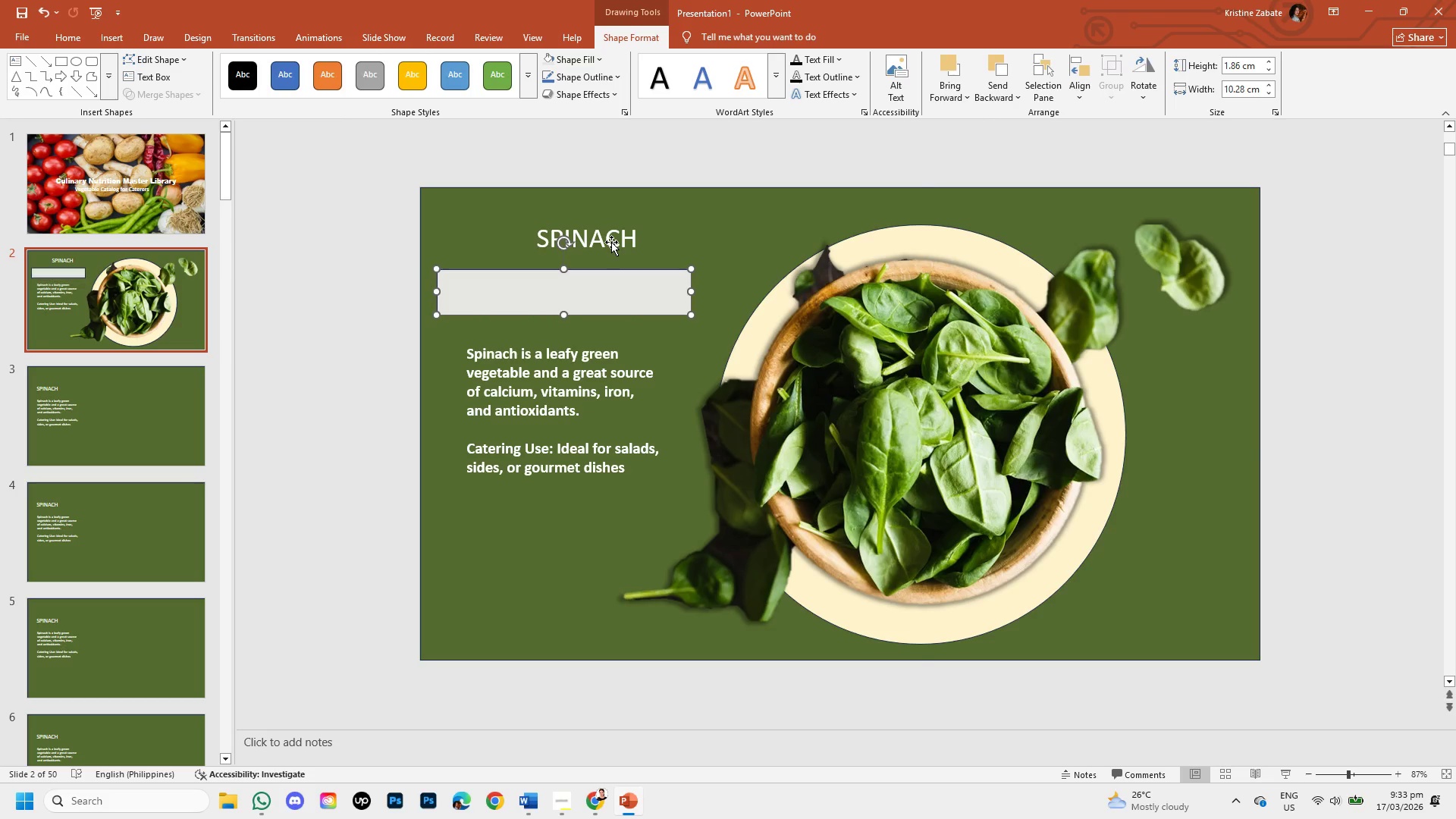 
left_click([611, 242])
 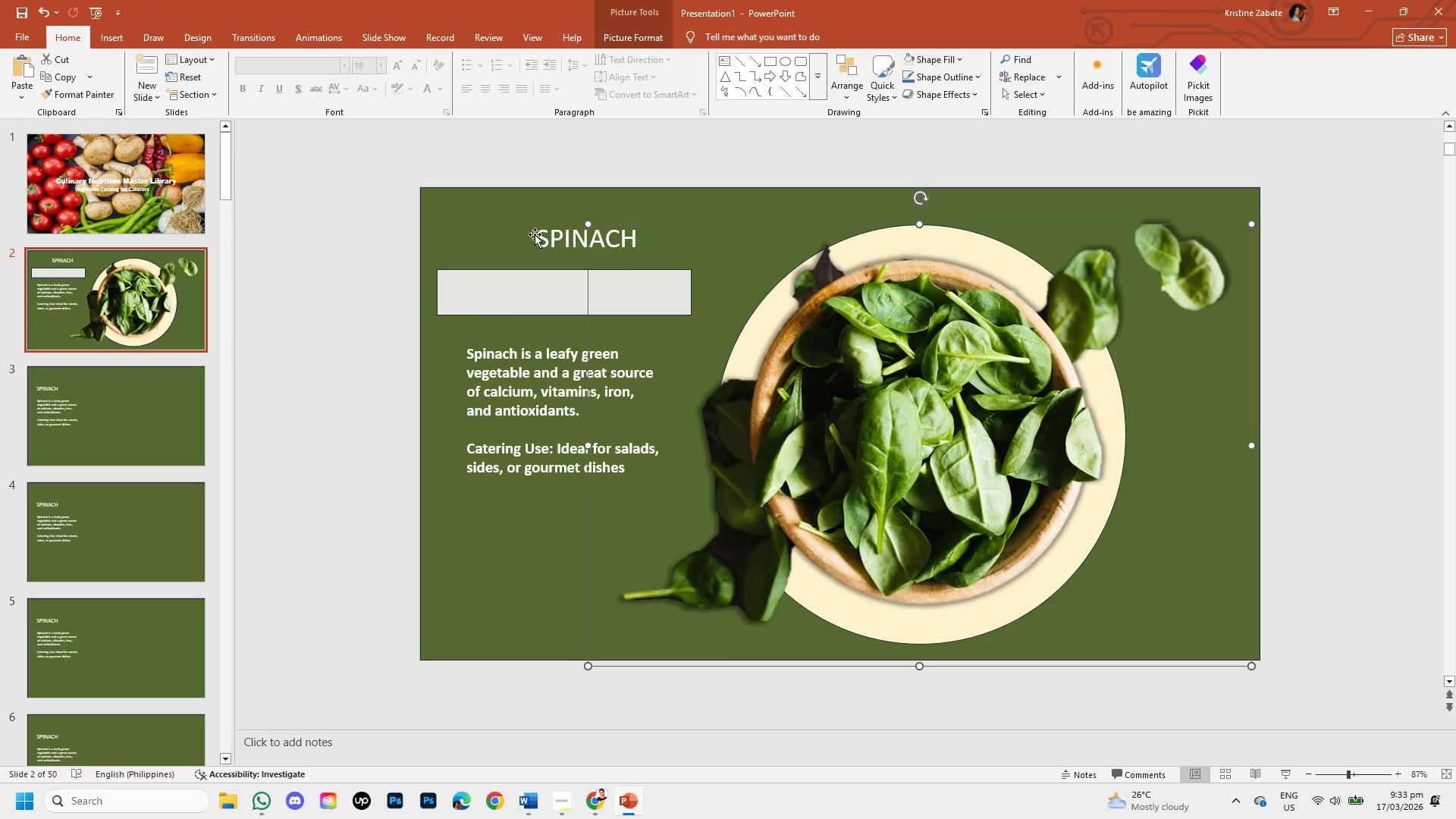 
left_click([542, 236])
 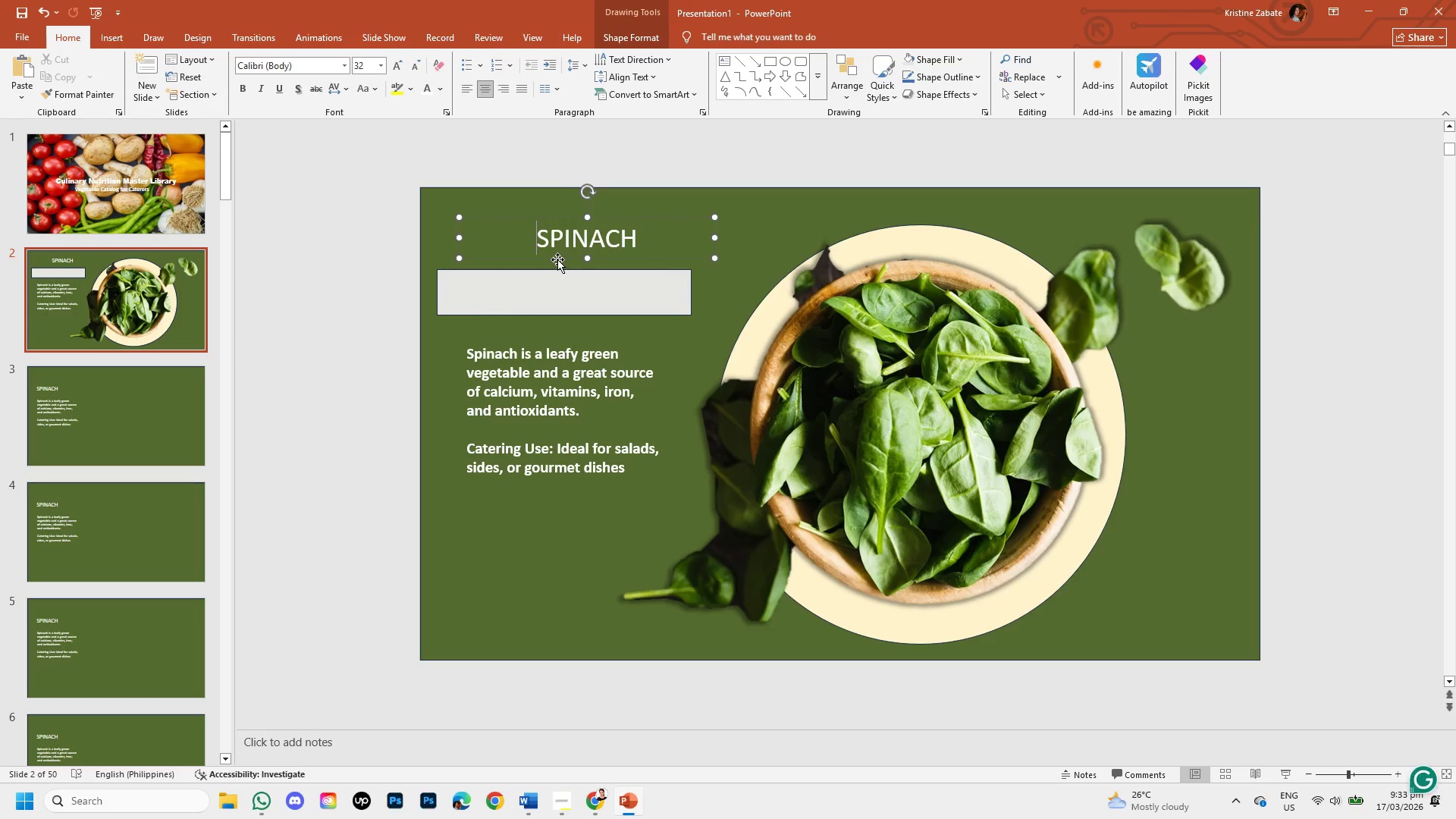 
left_click_drag(start_coordinate=[557, 259], to_coordinate=[526, 306])
 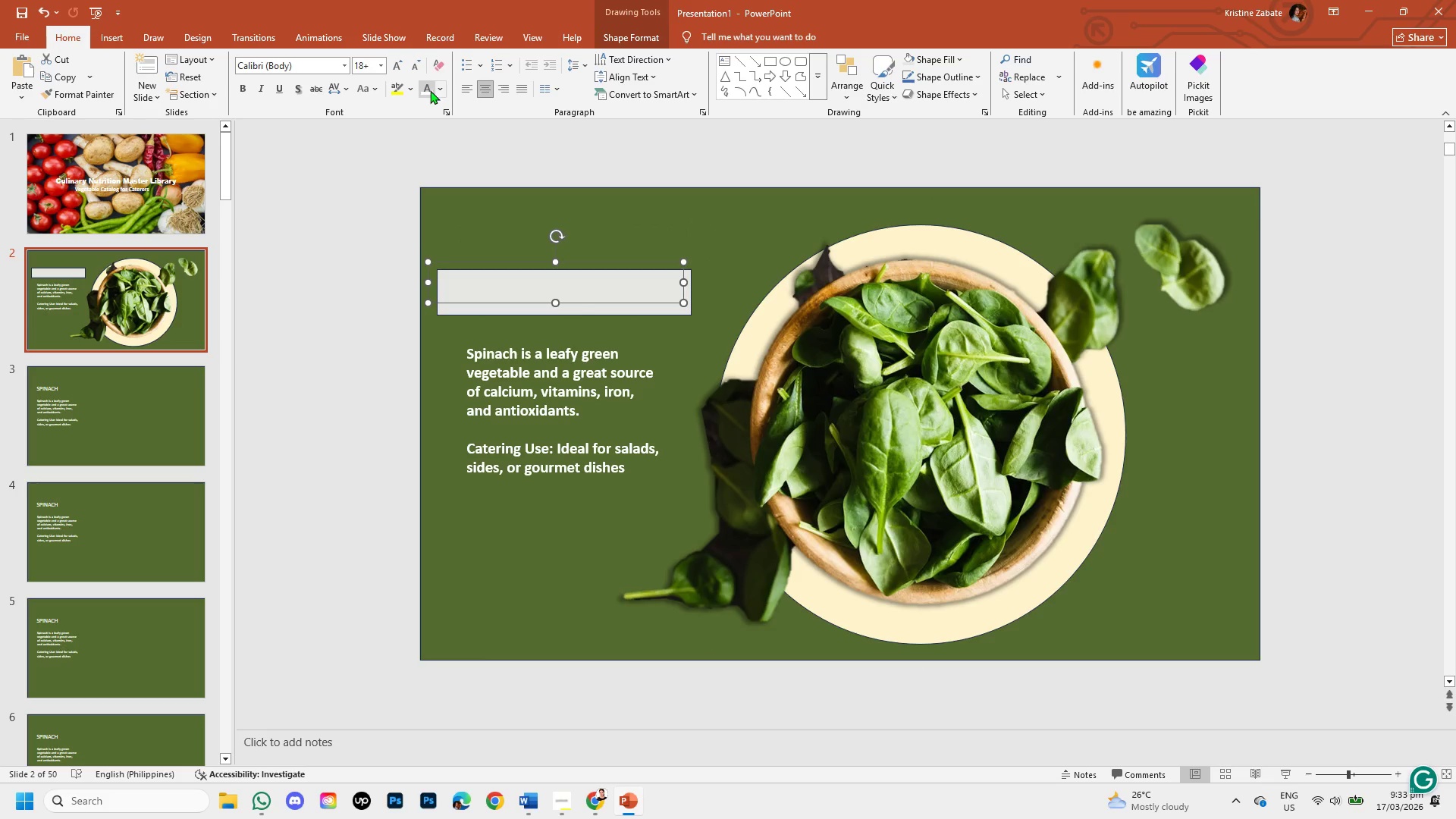 
left_click([440, 90])
 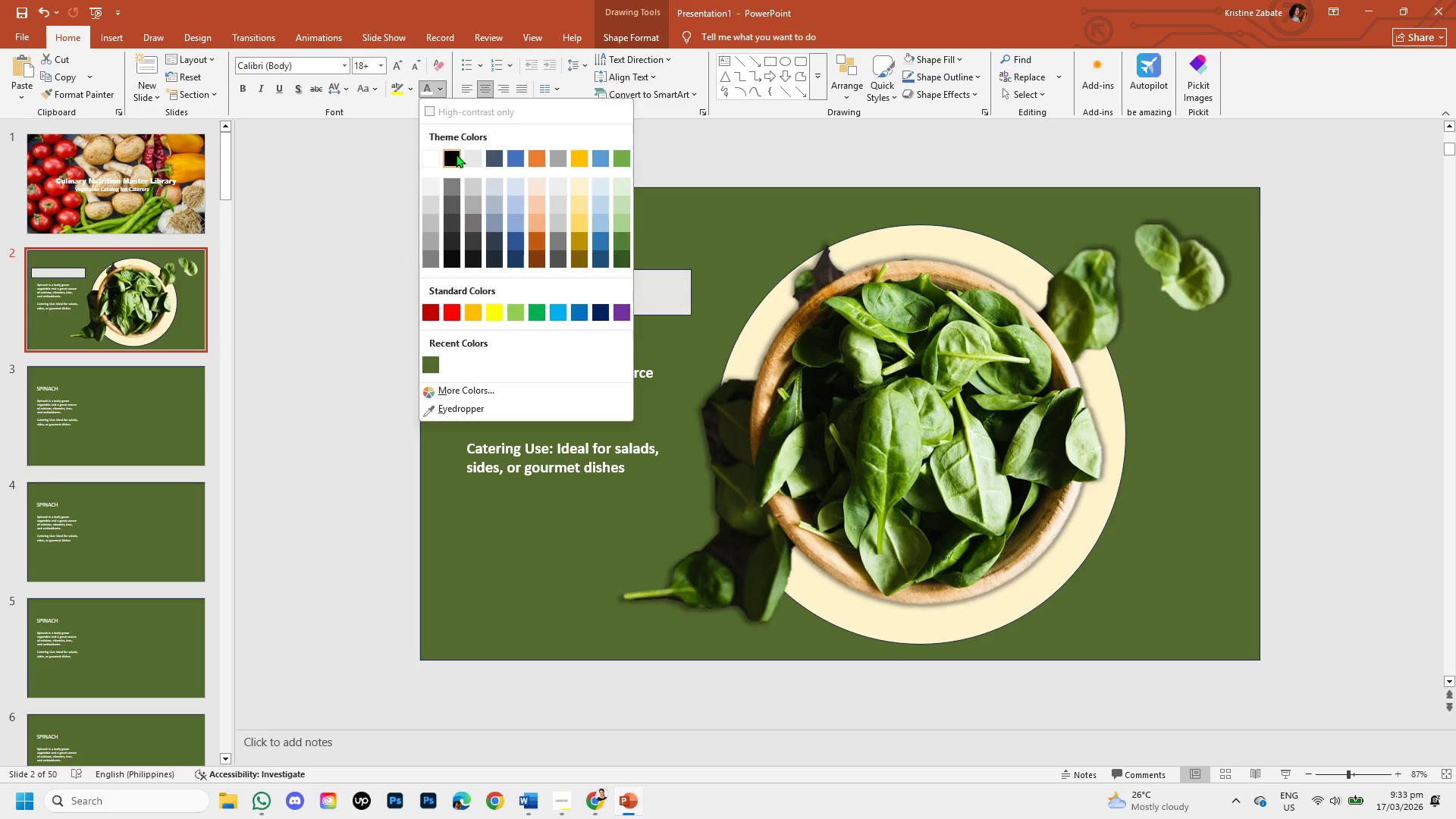 
left_click([456, 154])
 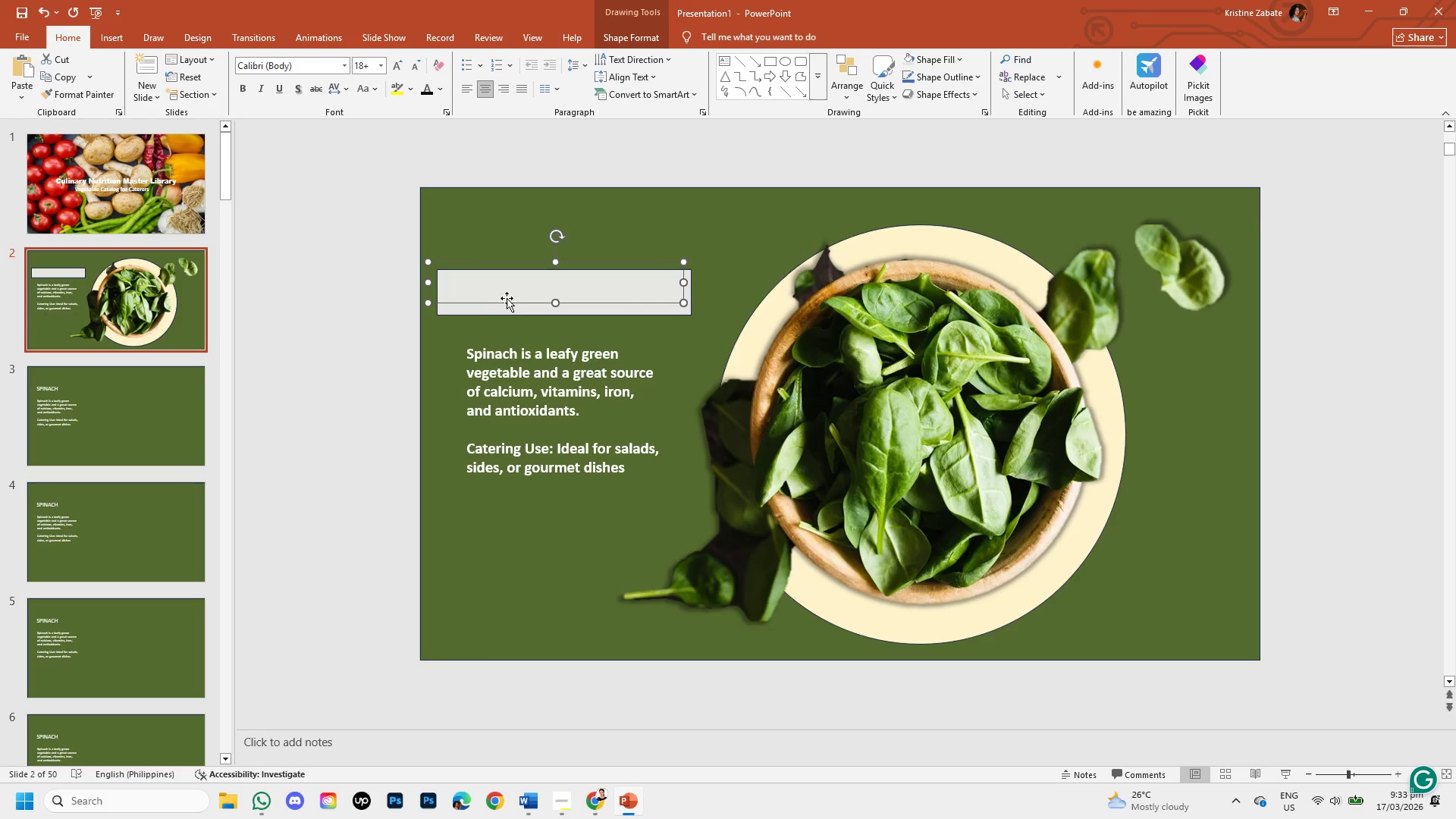 
left_click_drag(start_coordinate=[508, 300], to_coordinate=[518, 304])
 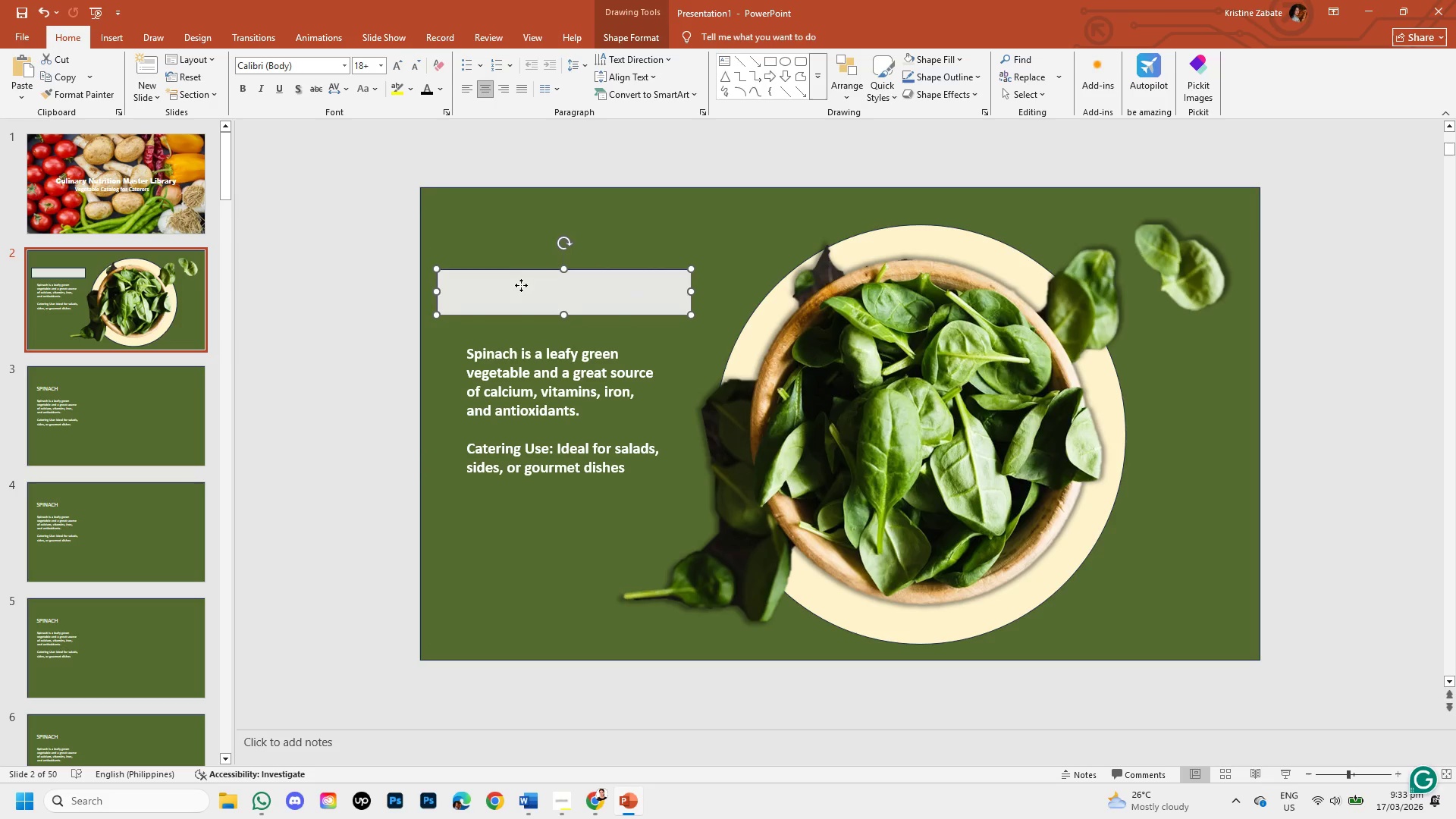 
right_click([521, 285])
 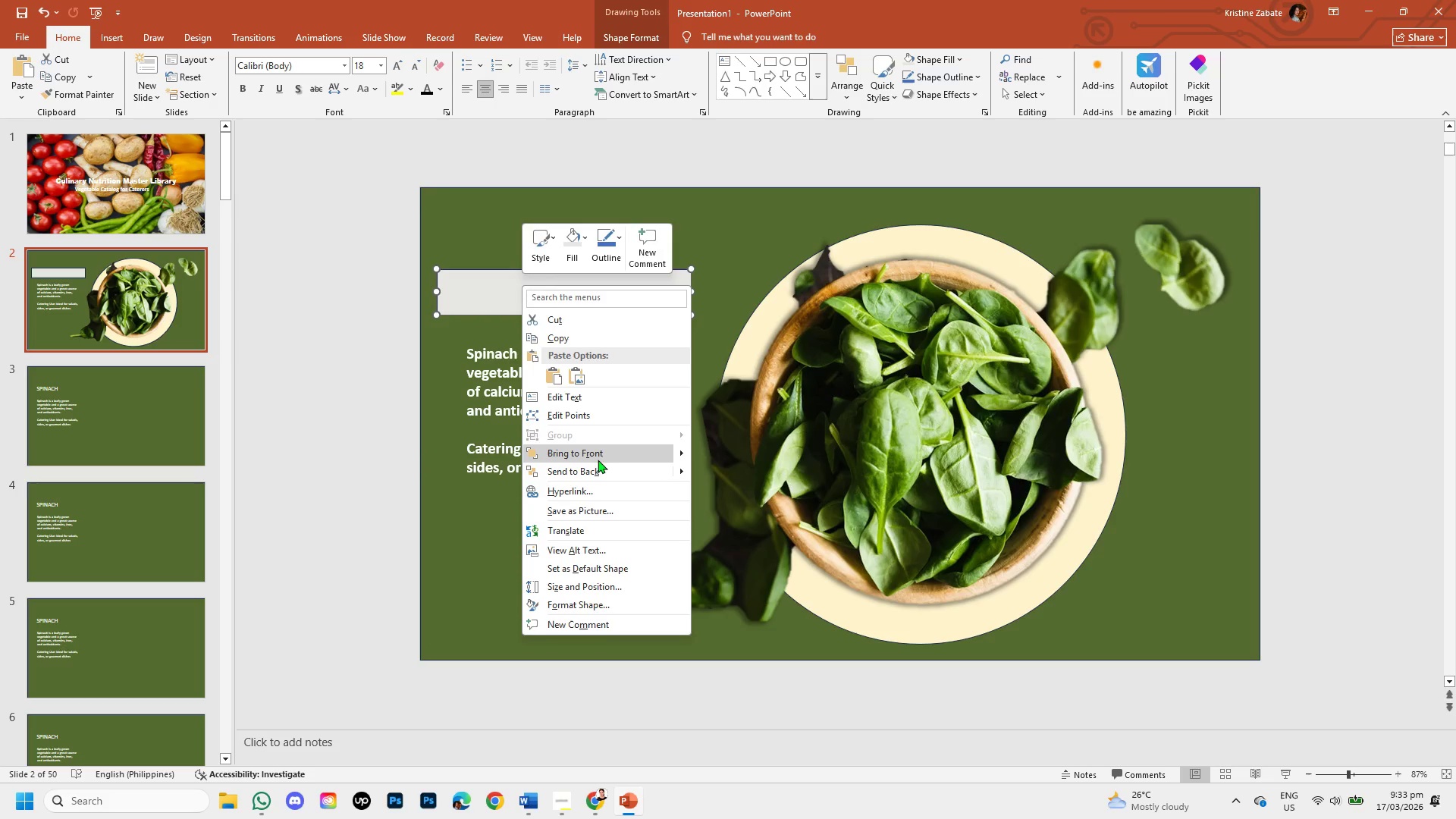 
left_click([598, 453])
 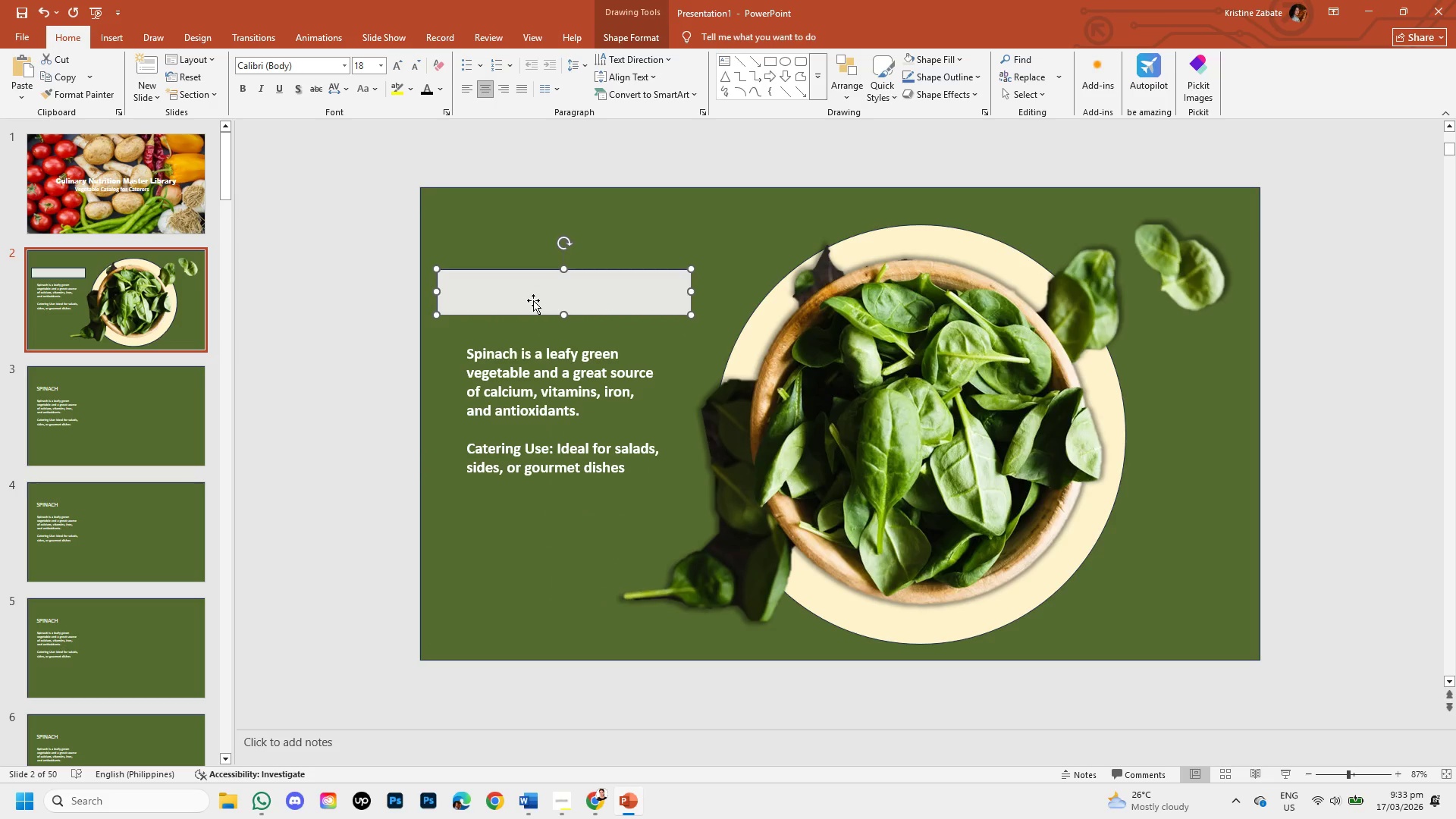 
key(Control+Z)
 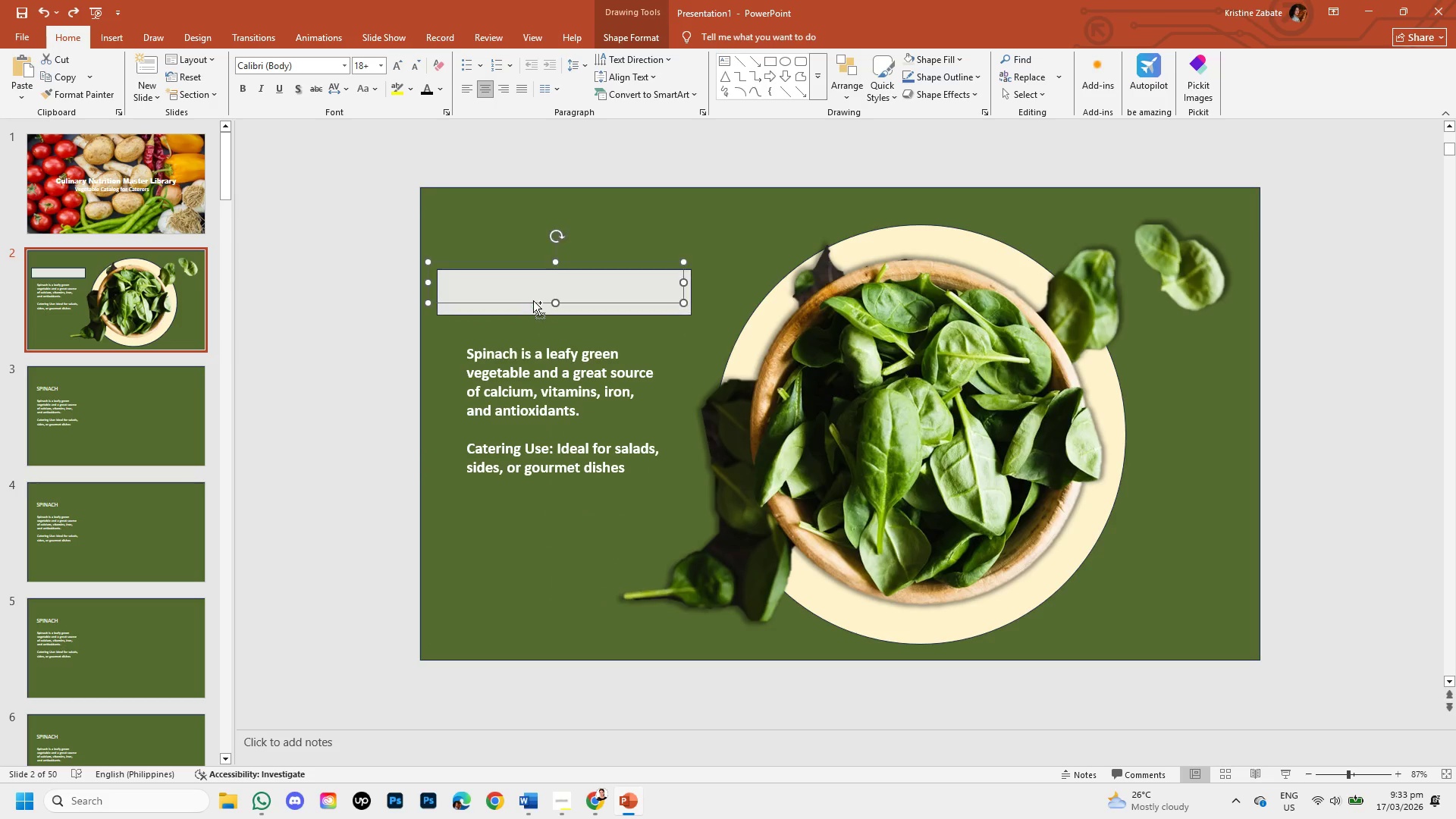 
key(Control+Z)
 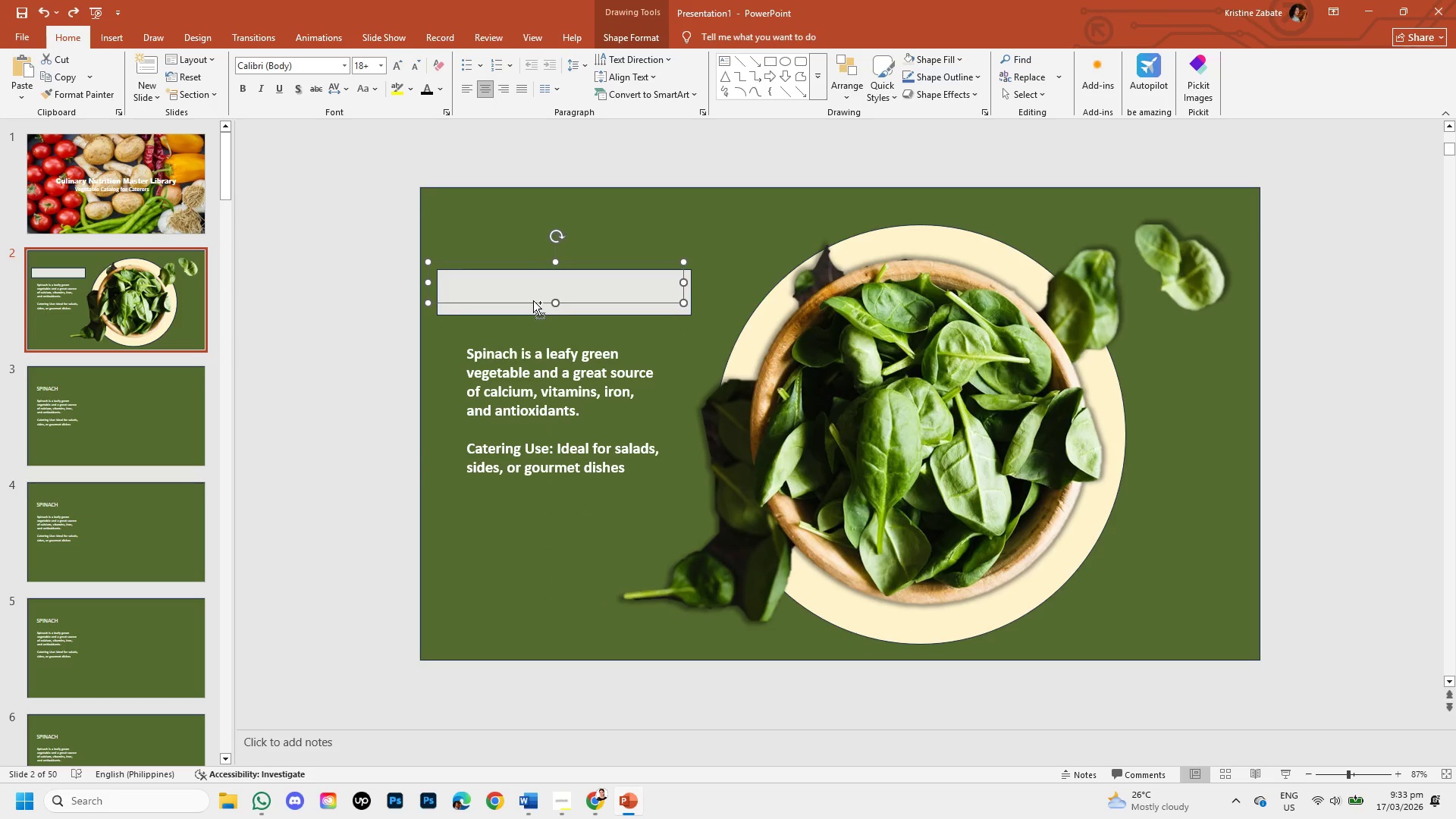 
key(Control+Z)
 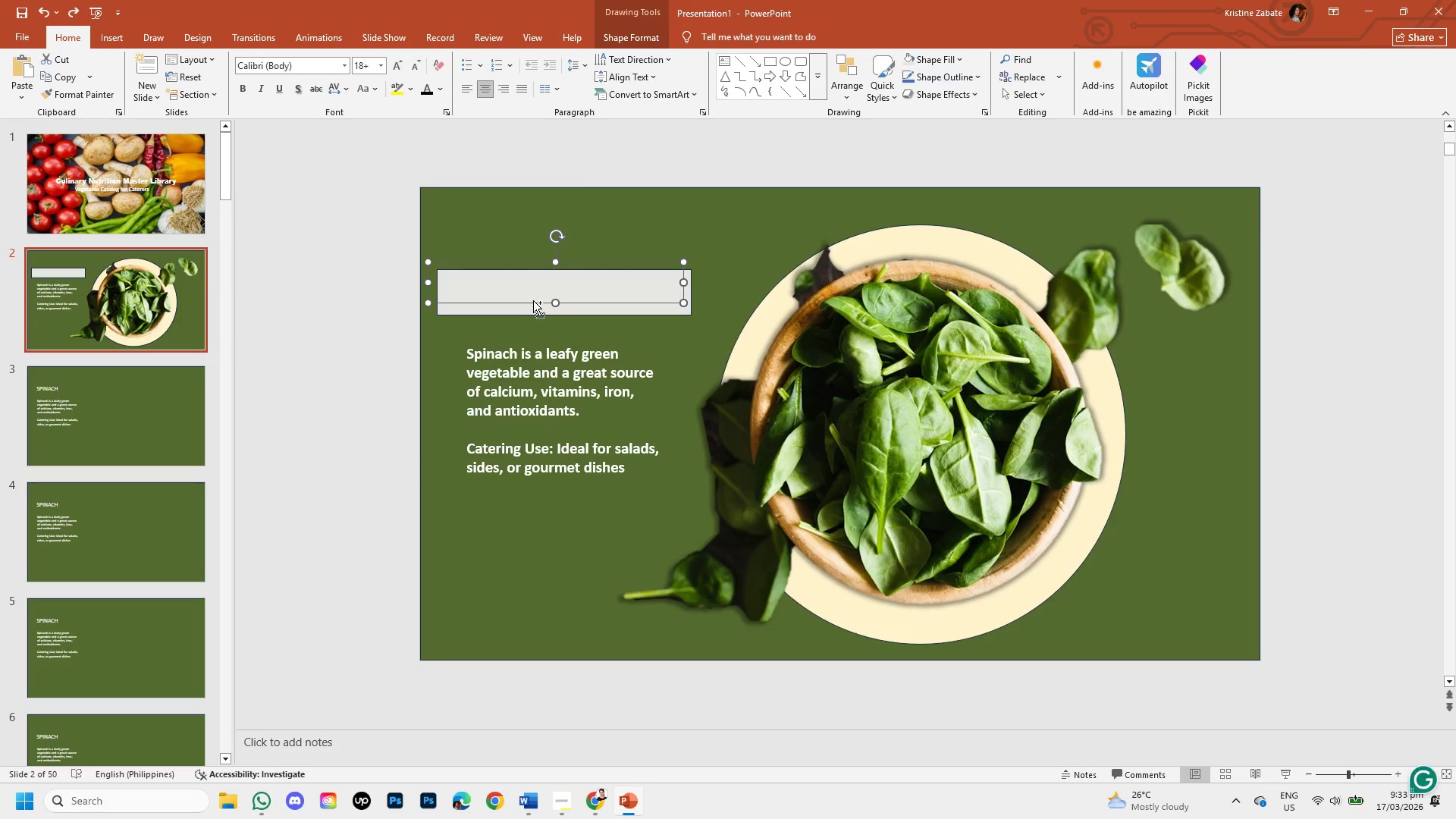 
key(Control+Z)
 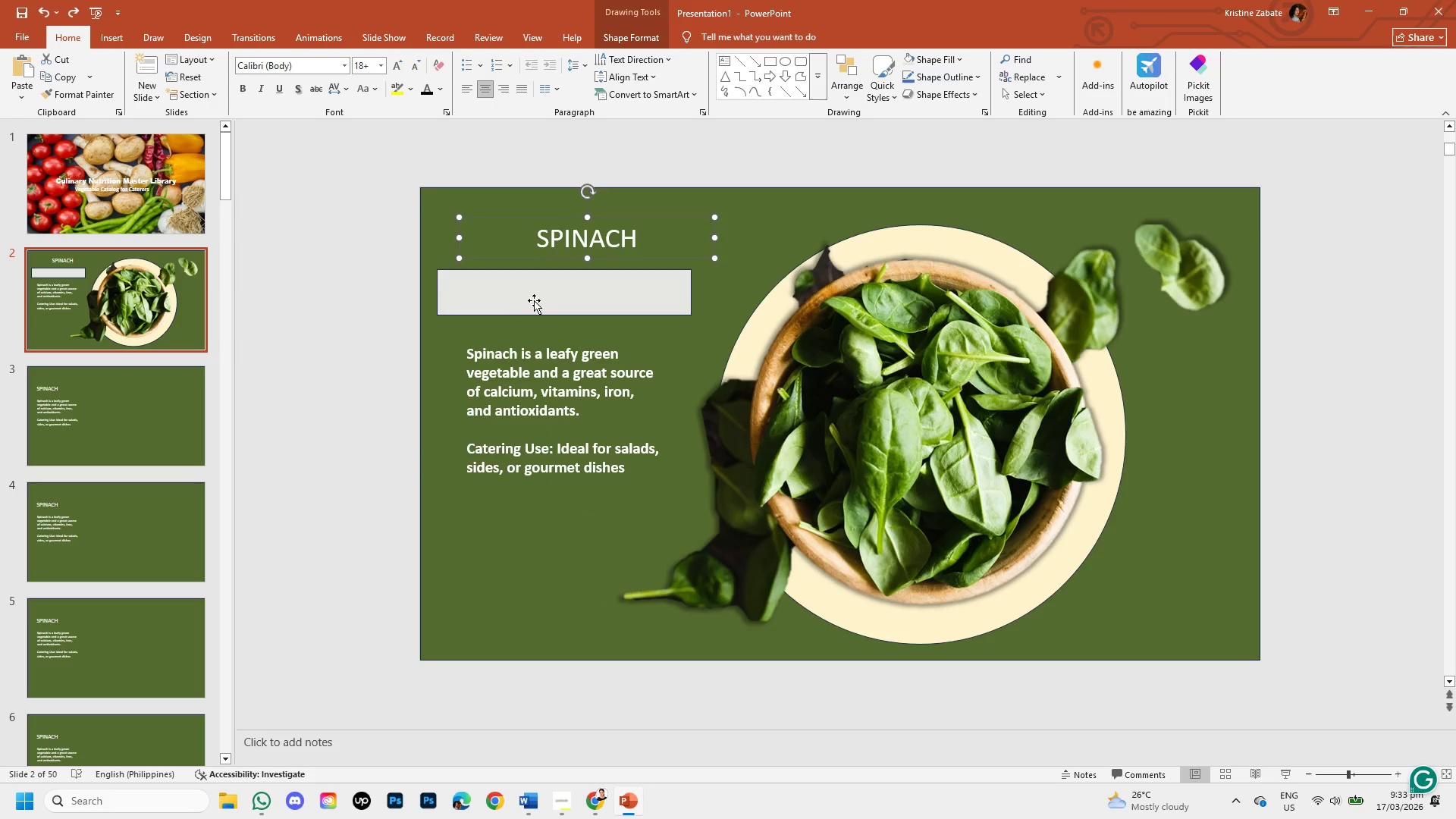 
left_click([535, 299])
 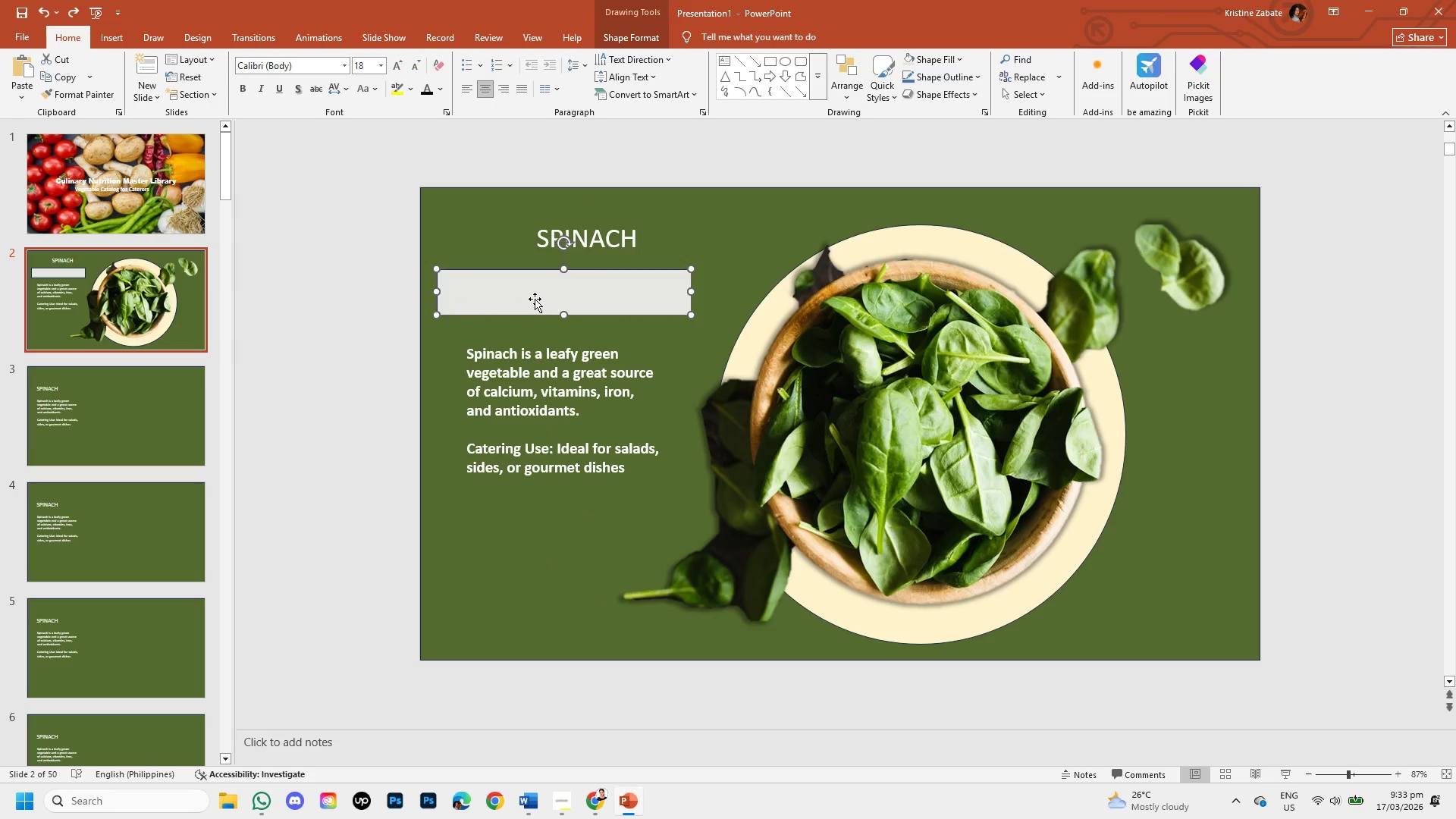 
key(Backspace)
 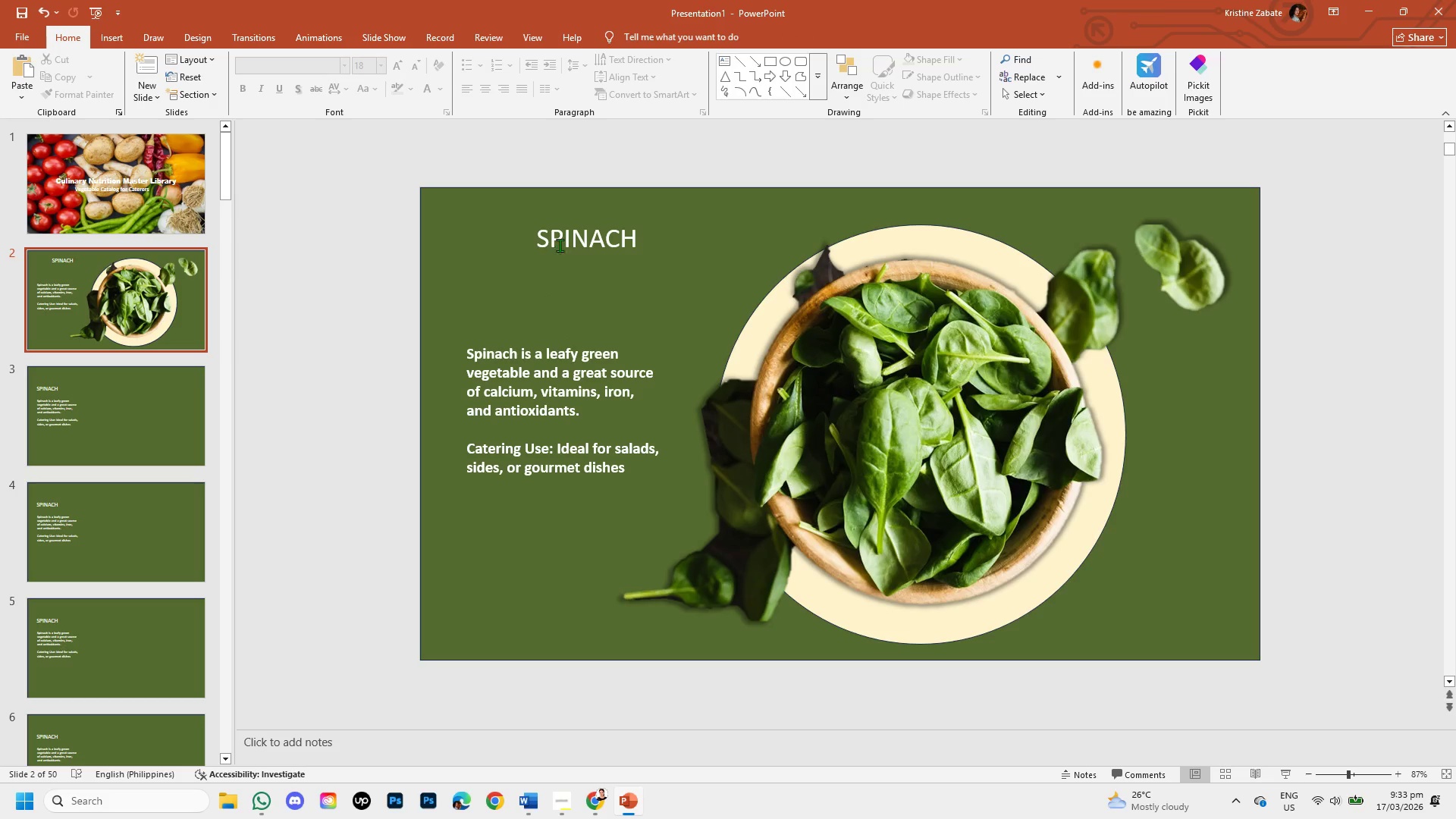 
left_click([560, 245])
 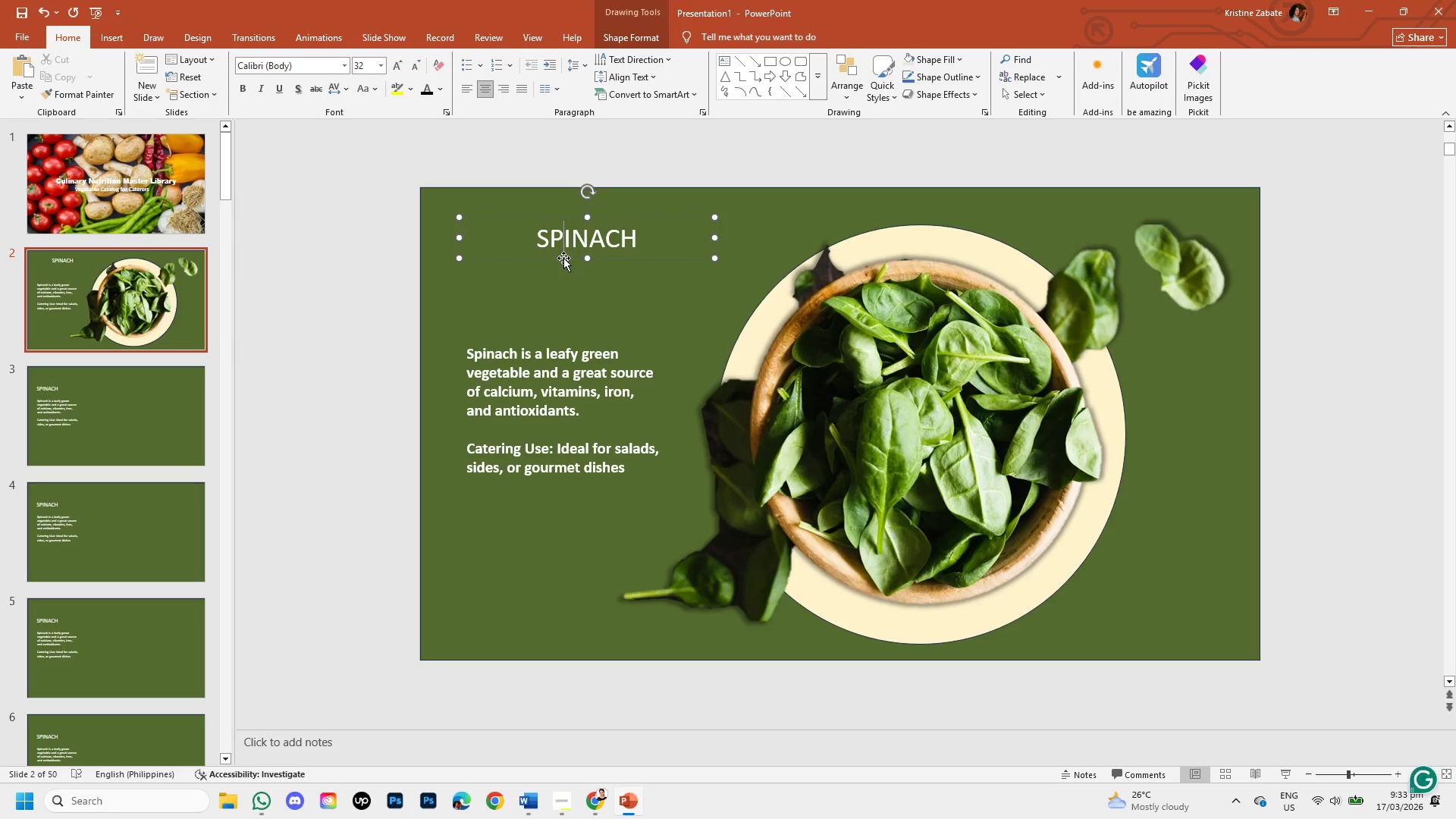 
left_click_drag(start_coordinate=[563, 258], to_coordinate=[514, 318])
 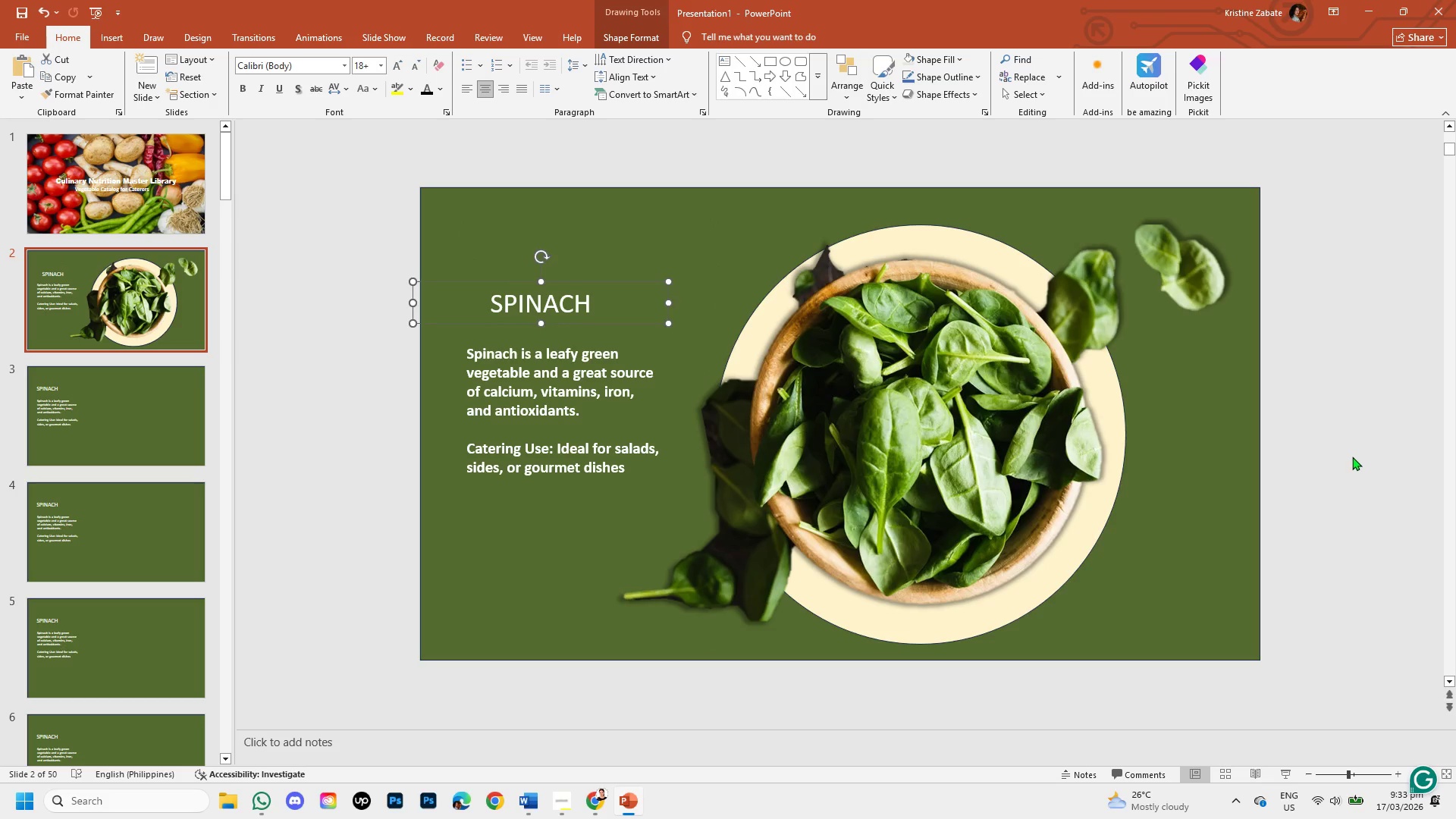 
left_click([1351, 455])
 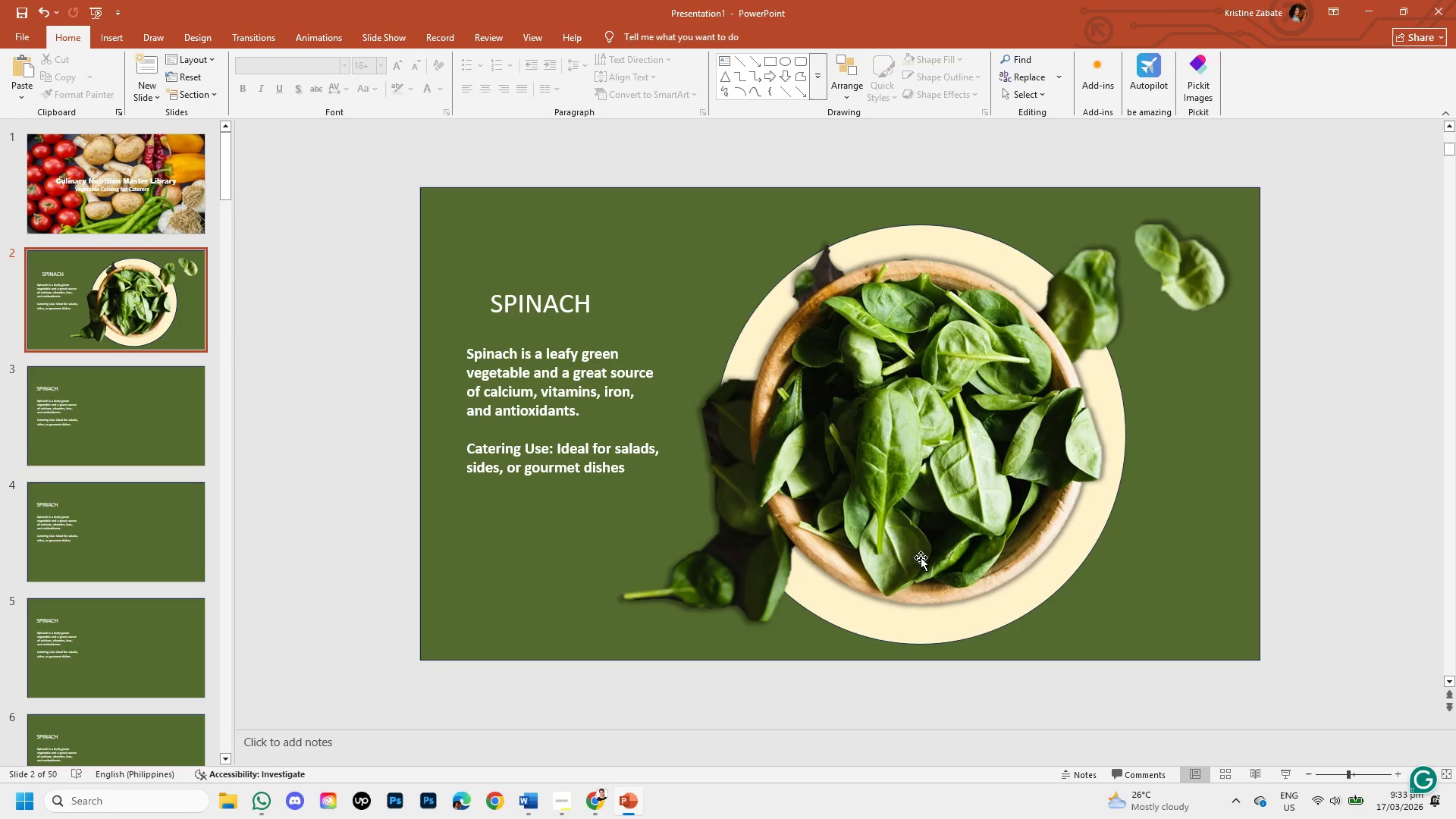 
wait(11.05)
 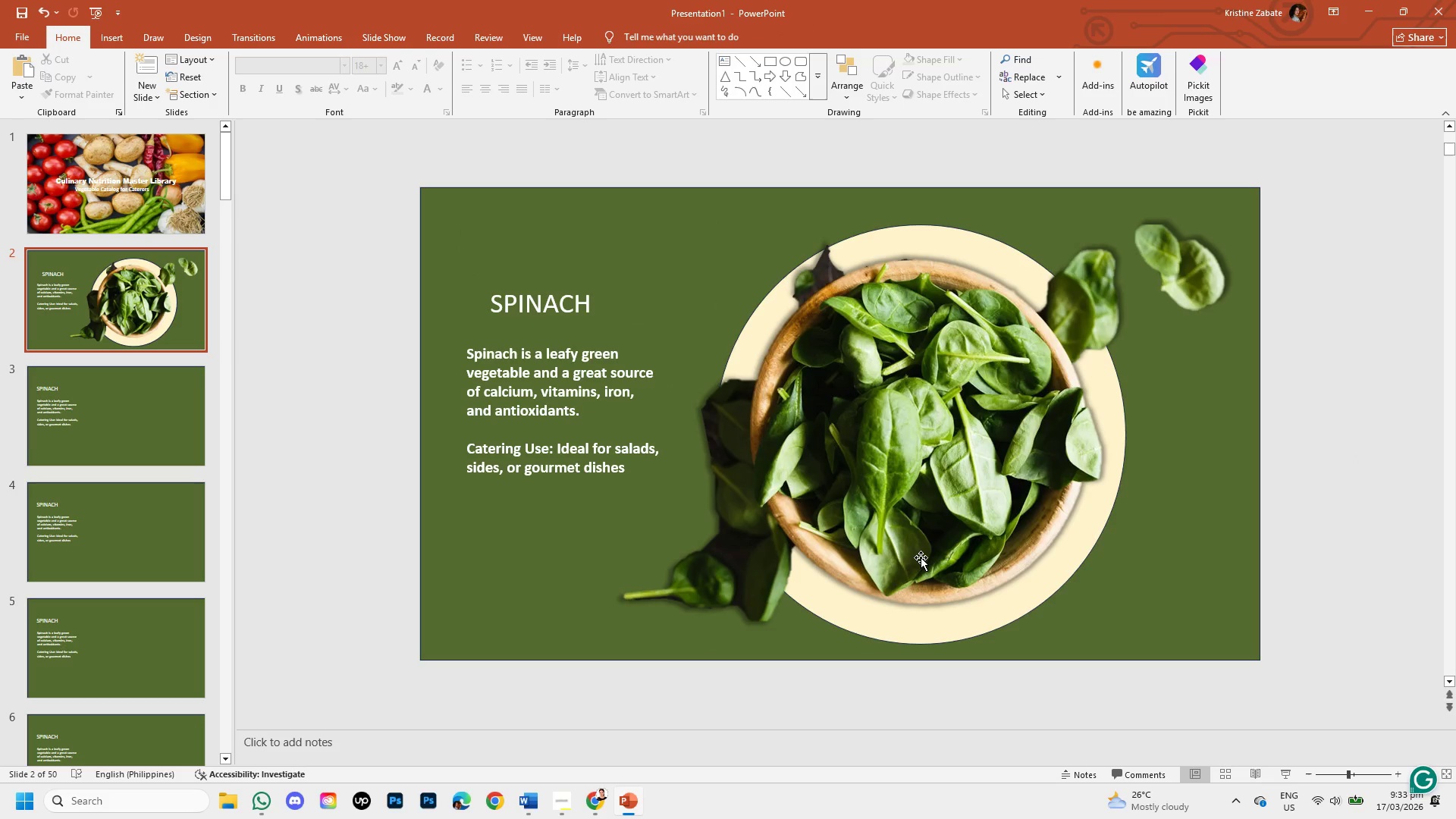 
left_click([99, 38])
 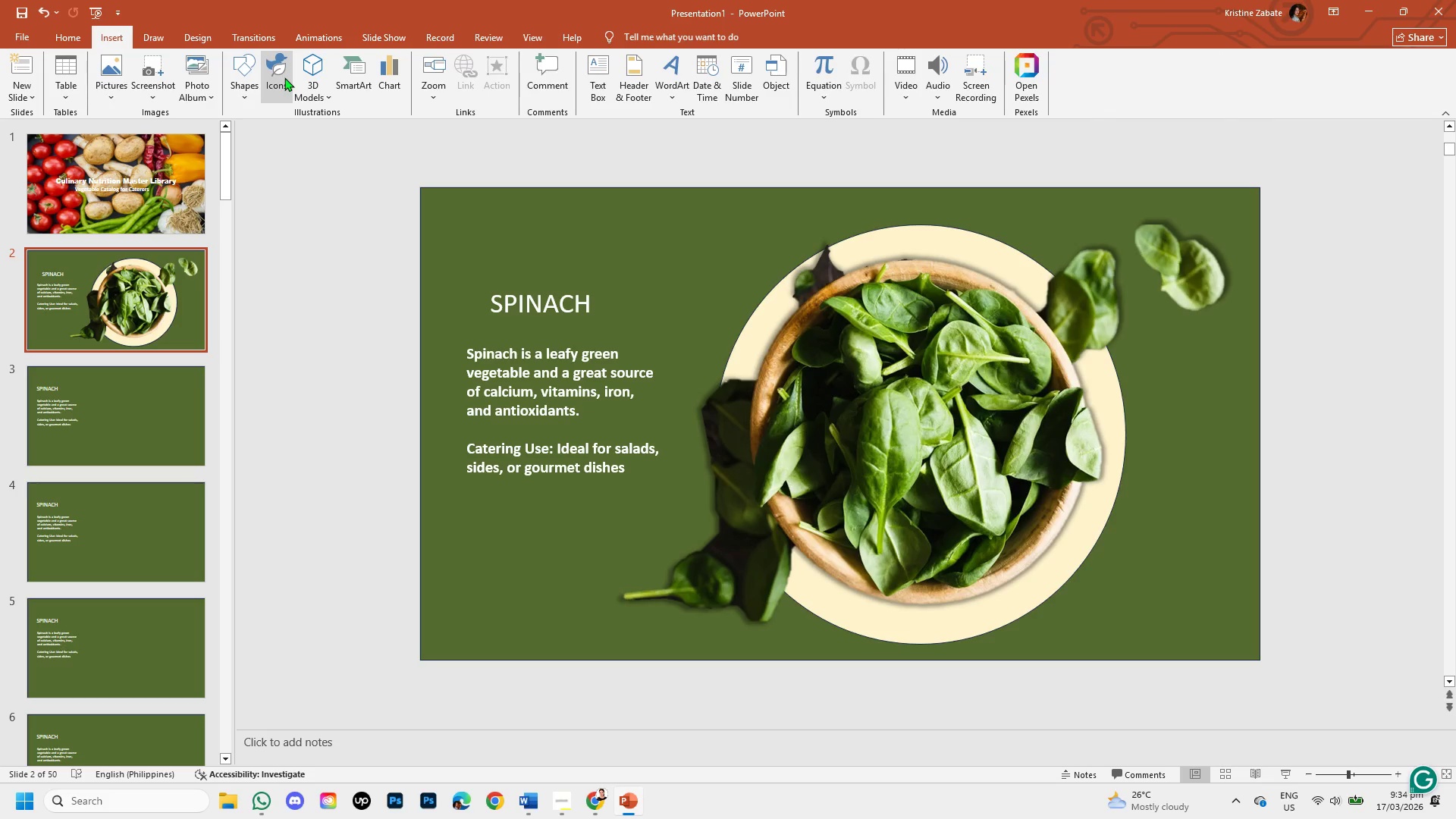 
left_click([284, 77])
 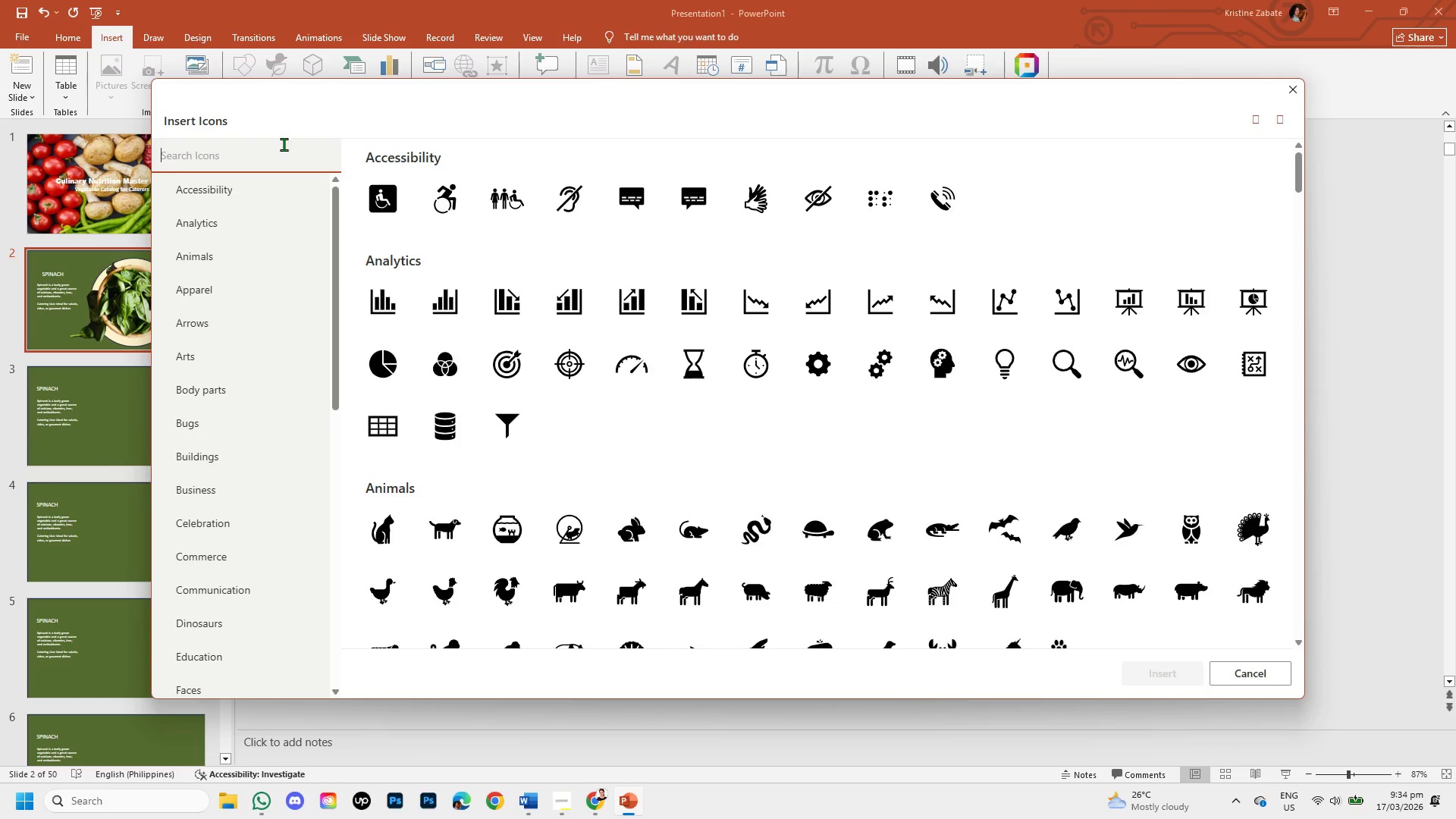 
type(kale)
key(Backspace)
key(Backspace)
key(Backspace)
key(Backspace)
 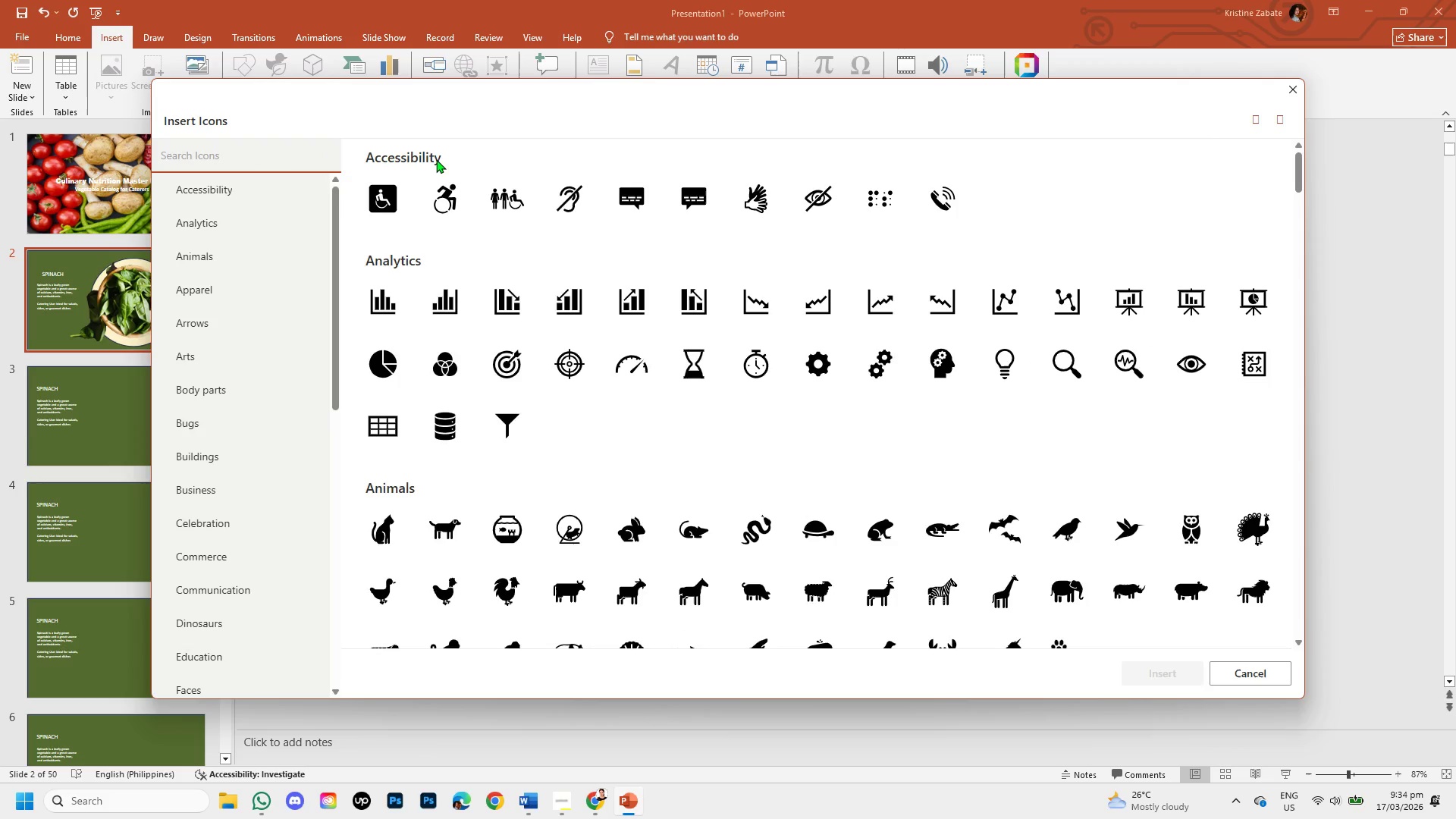 
type(veggies )
key(Backspace)
key(Backspace)
key(Backspace)
key(Backspace)
type(atble)
key(Backspace)
key(Backspace)
key(Backspace)
type(able)
key(Backspace)
key(Backspace)
key(Backspace)
key(Backspace)
key(Backspace)
key(Backspace)
 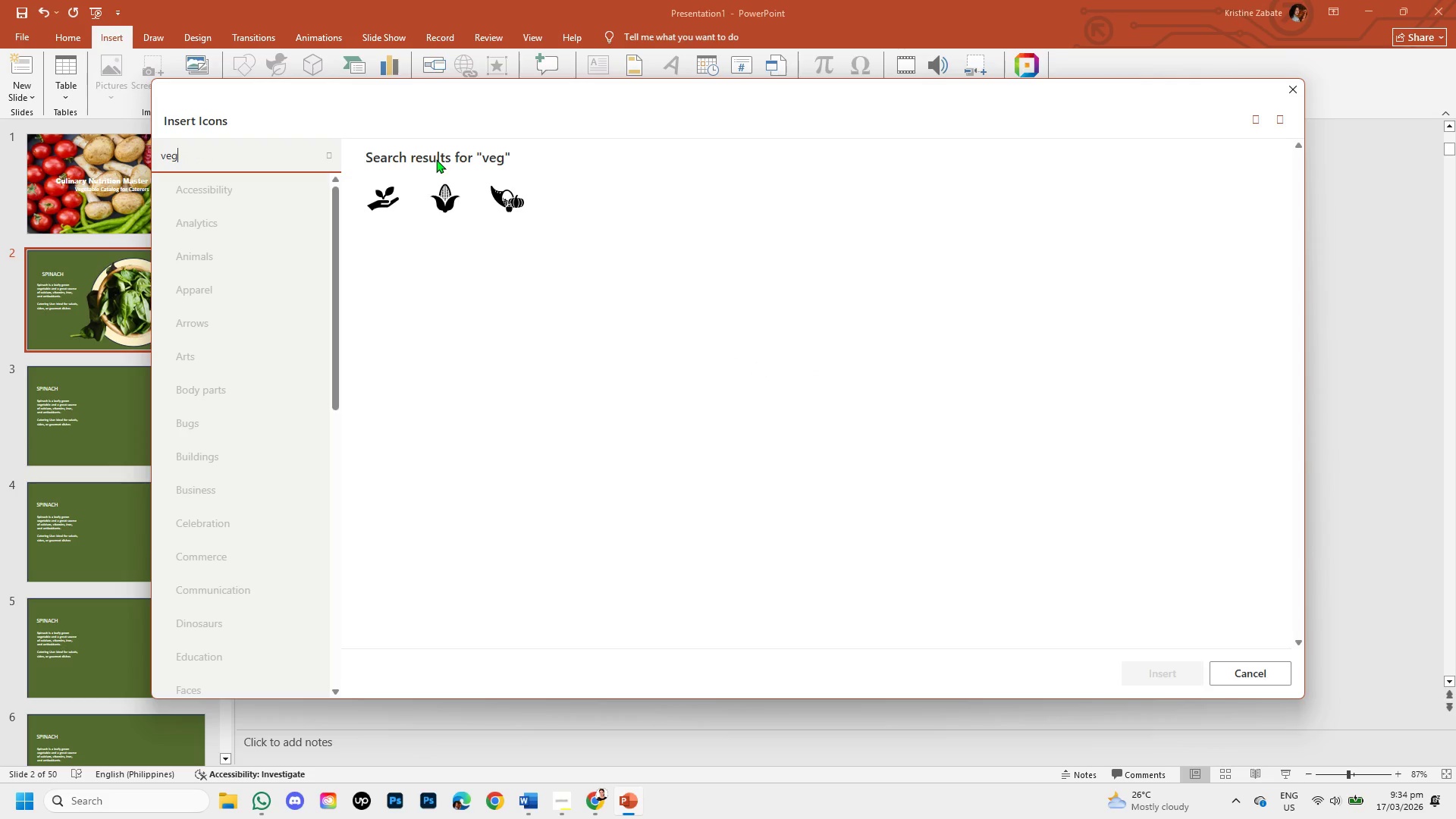 
wait(15.45)
 